 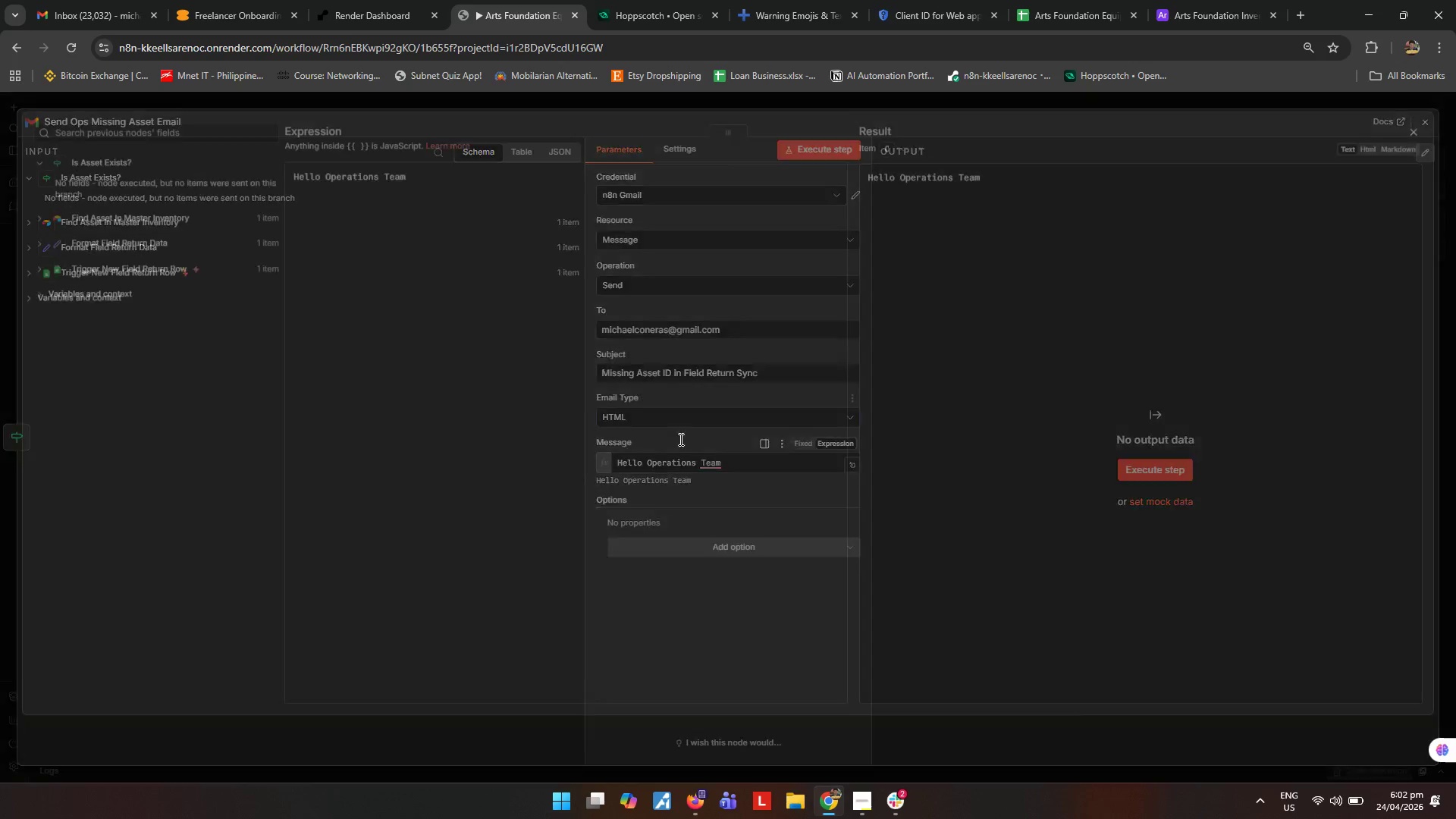 
left_click([290, 183])
 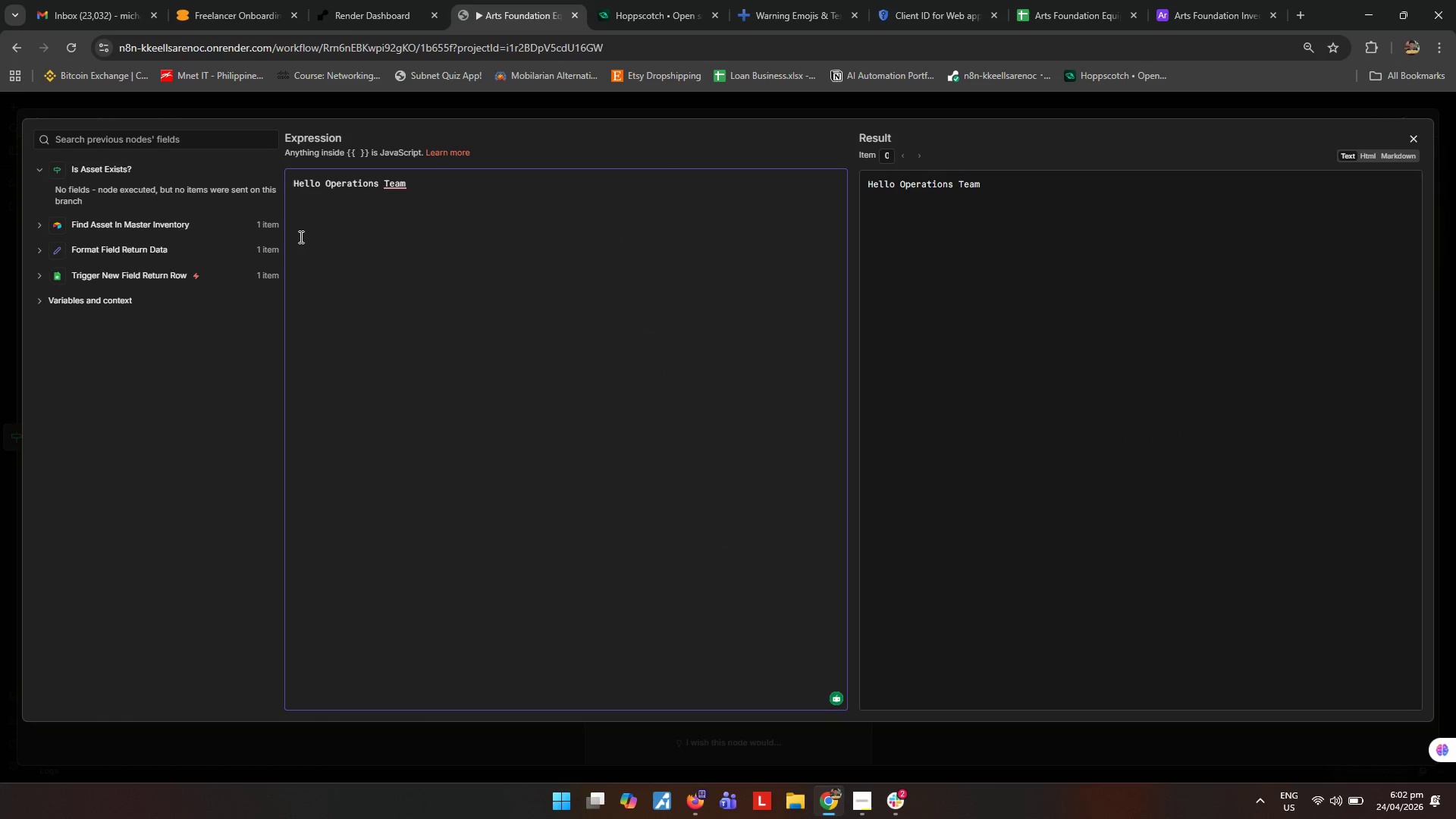 
key(Shift+ShiftRight)
 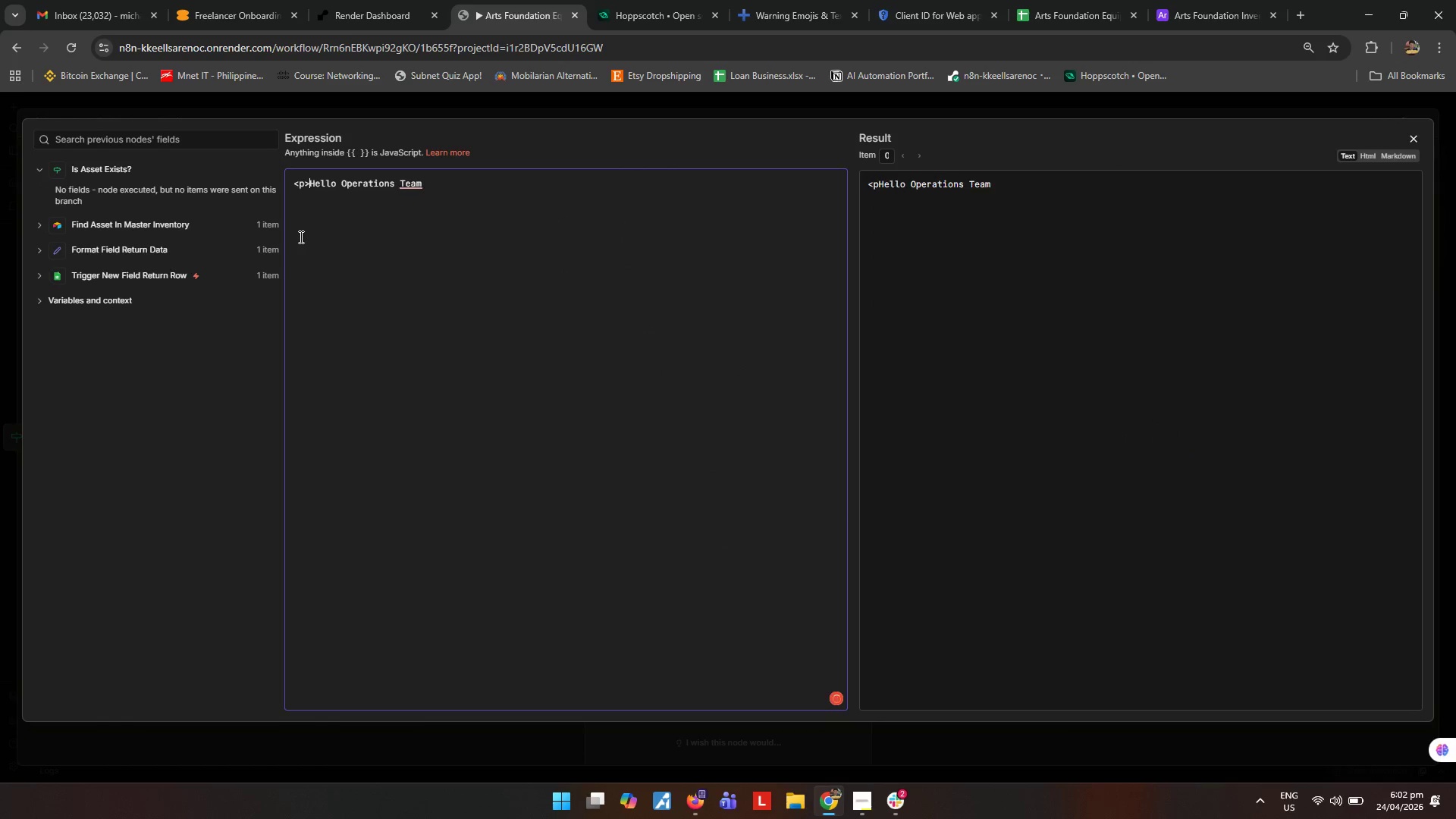 
key(Shift+Comma)
 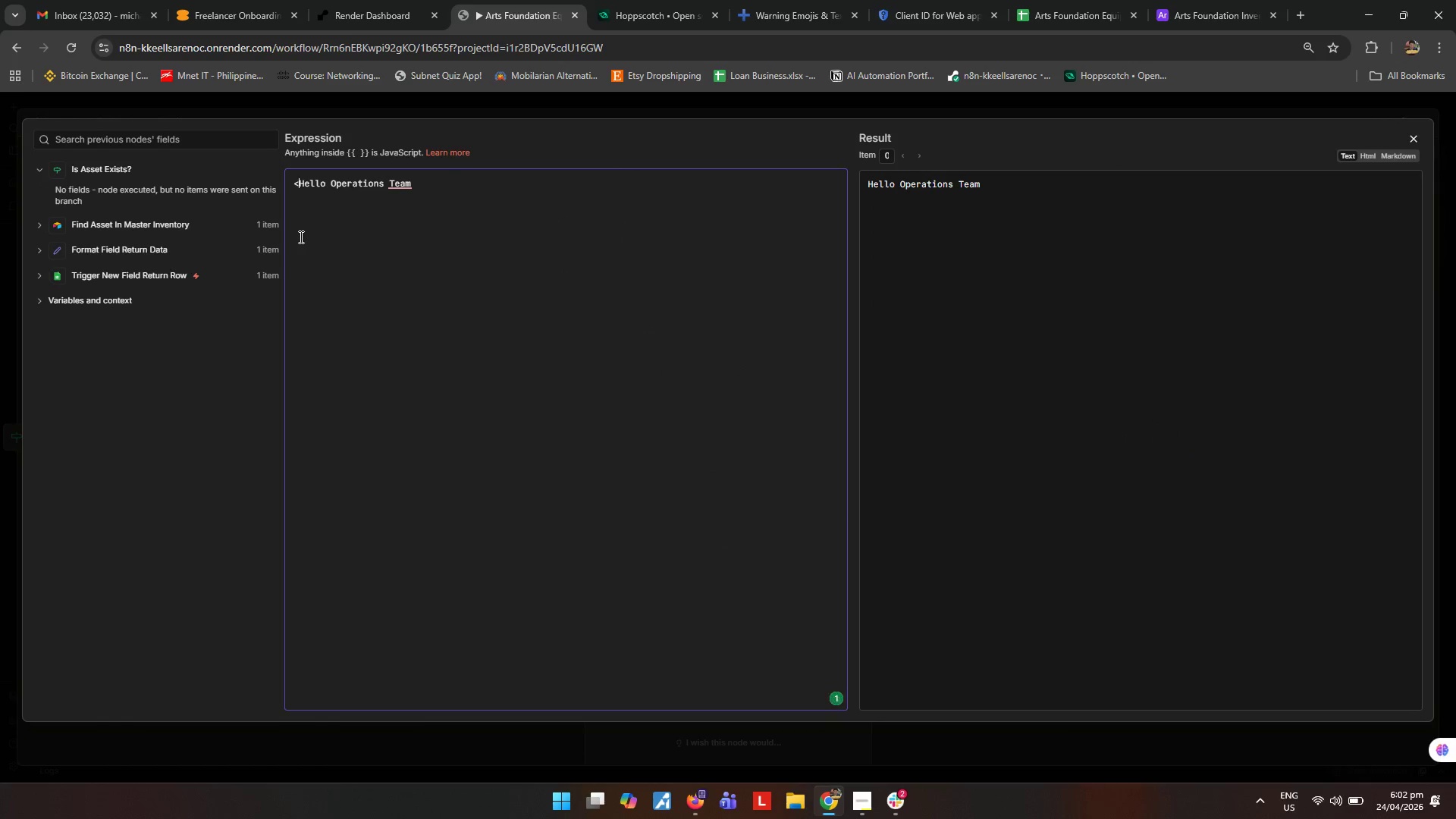 
key(P)
 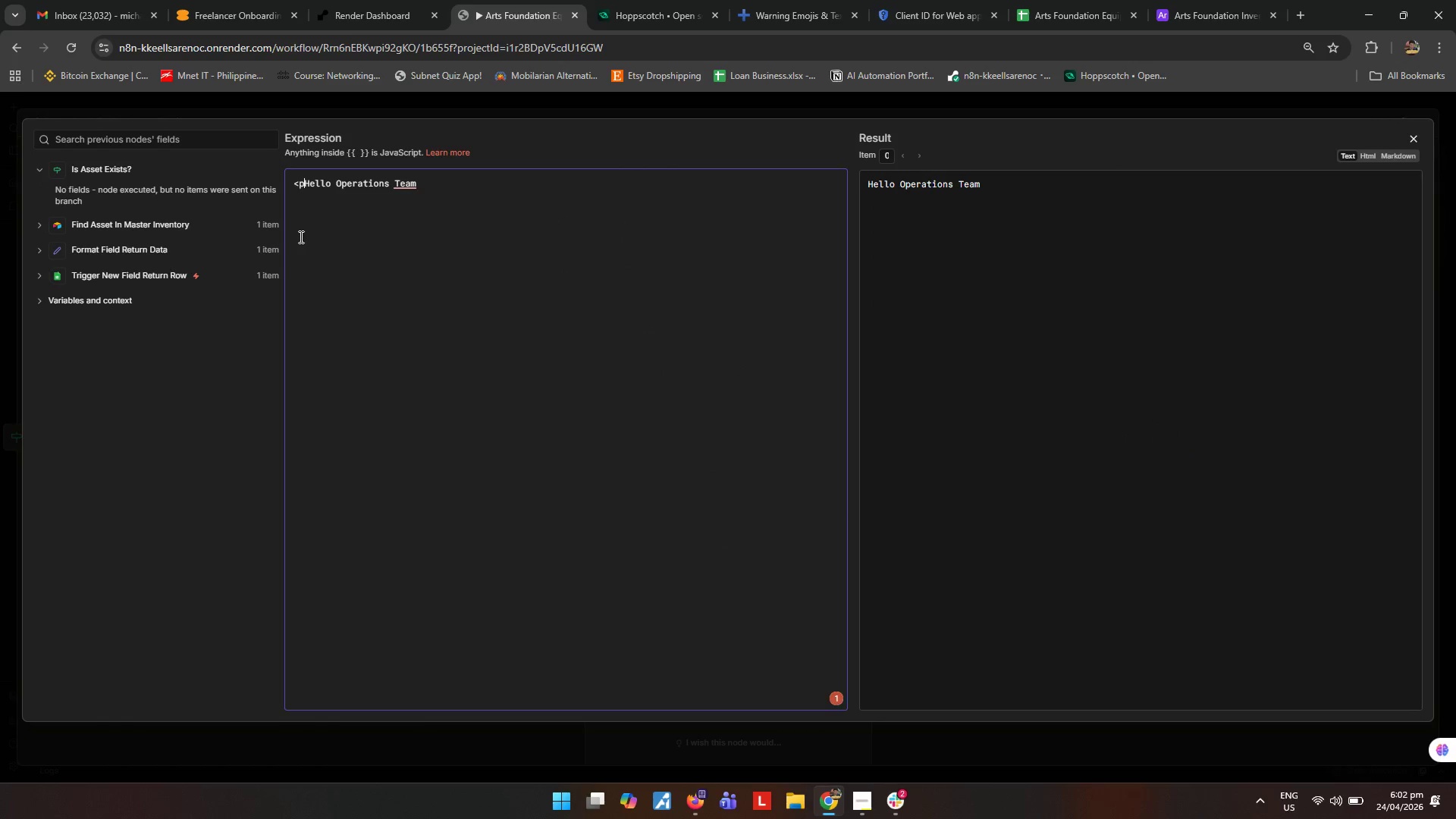 
key(Shift+ShiftRight)
 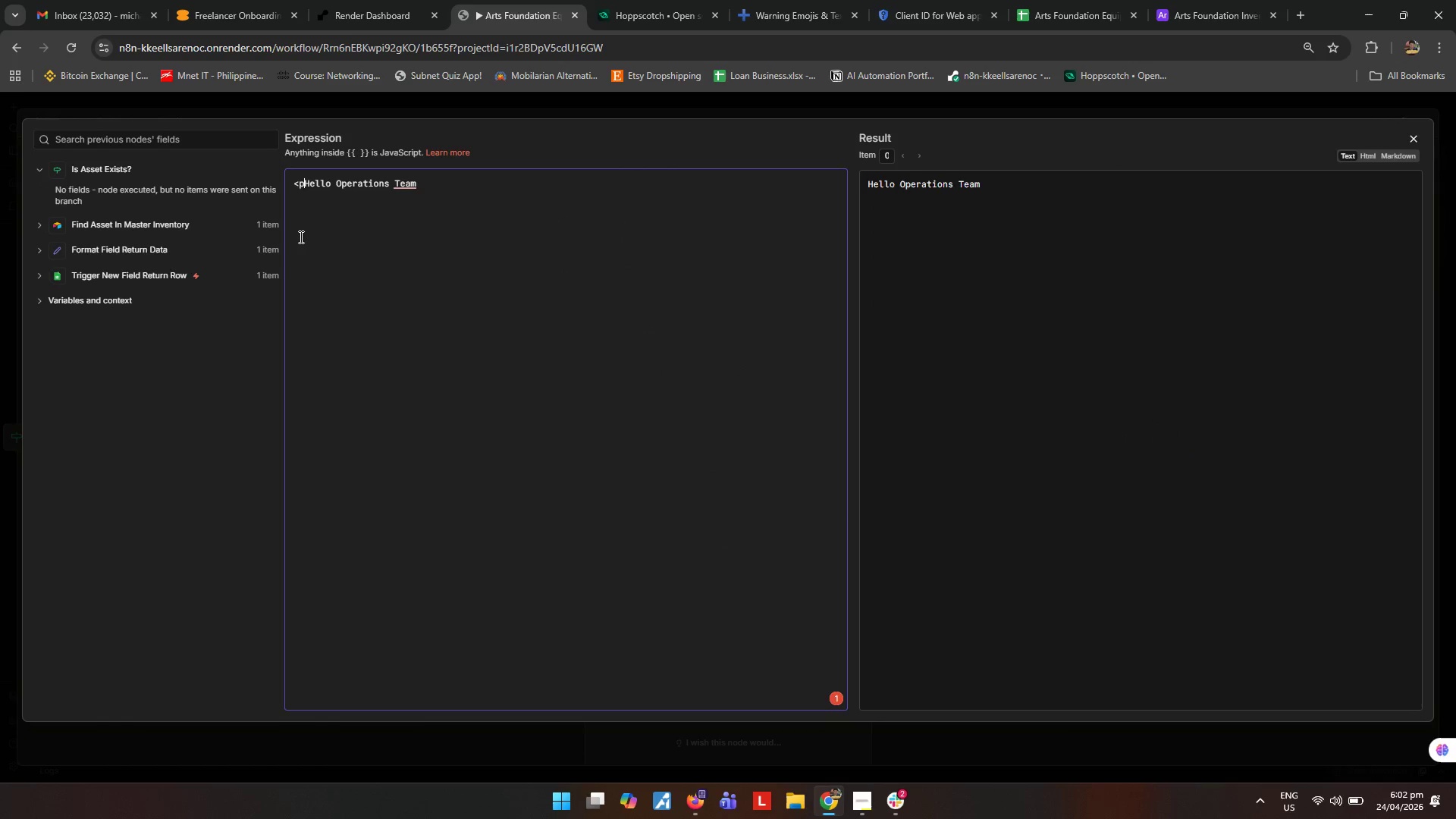 
key(Shift+Period)
 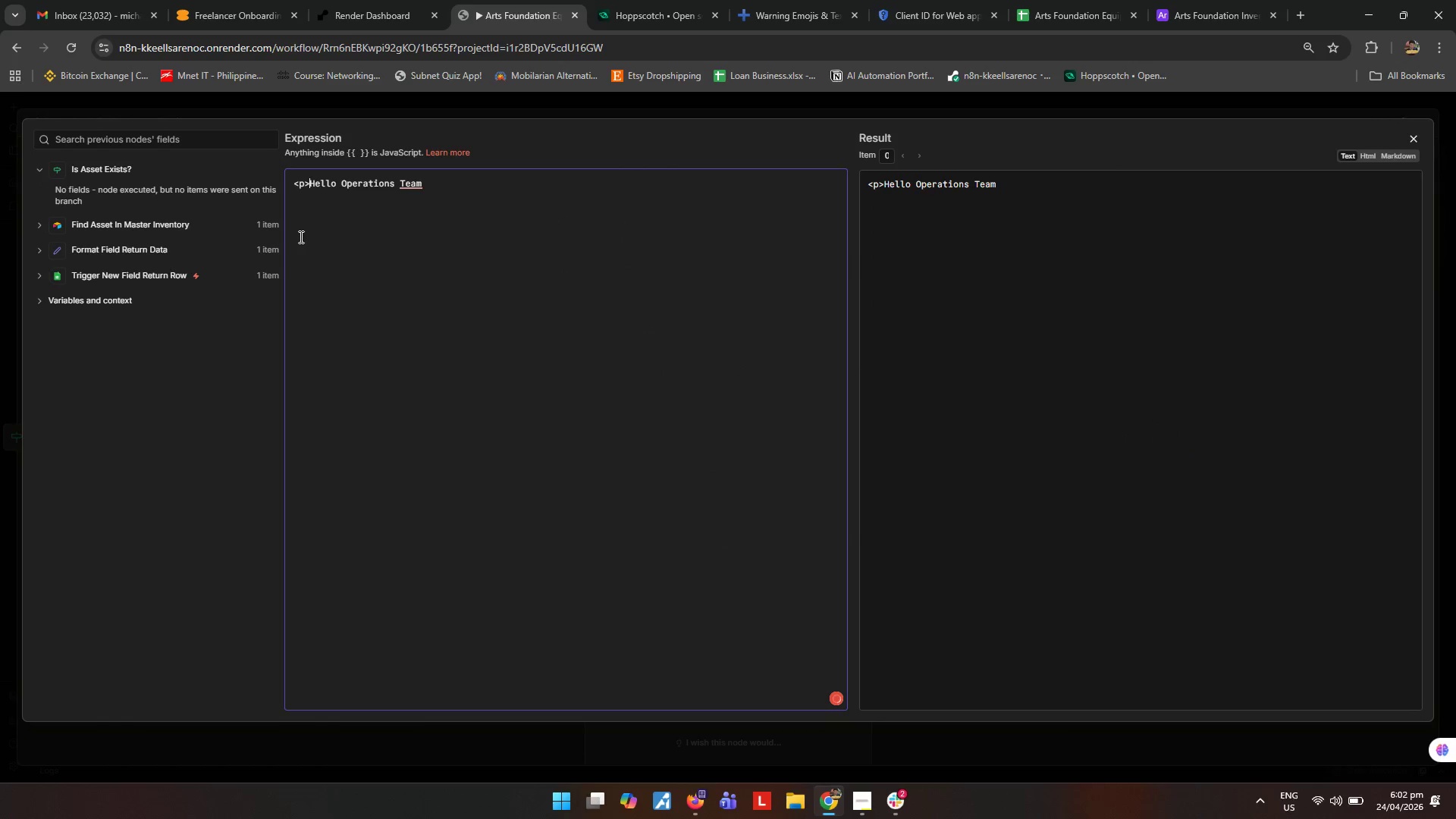 
hold_key(key=ArrowRight, duration=1.31)
 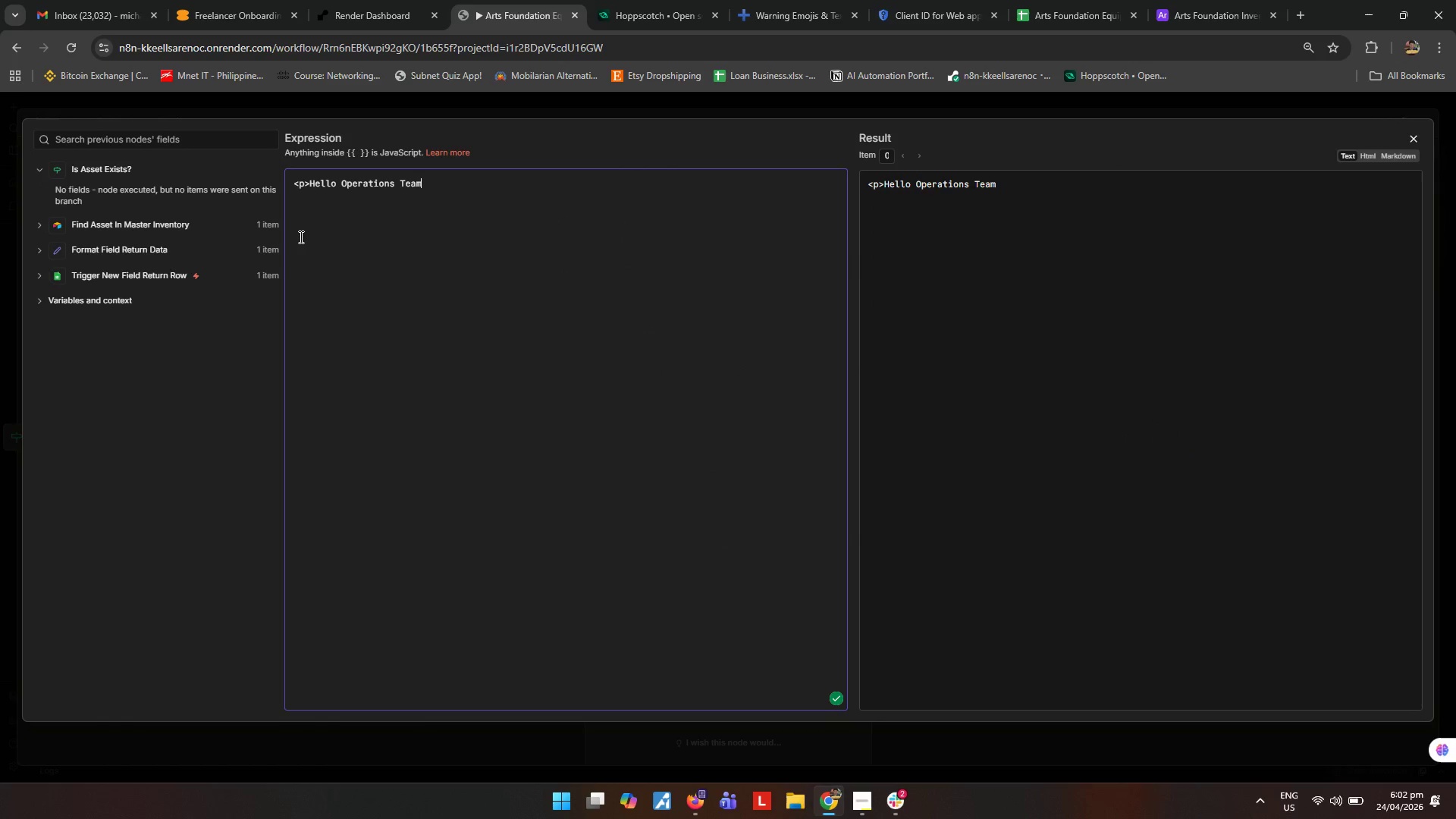 
key(Comma)
 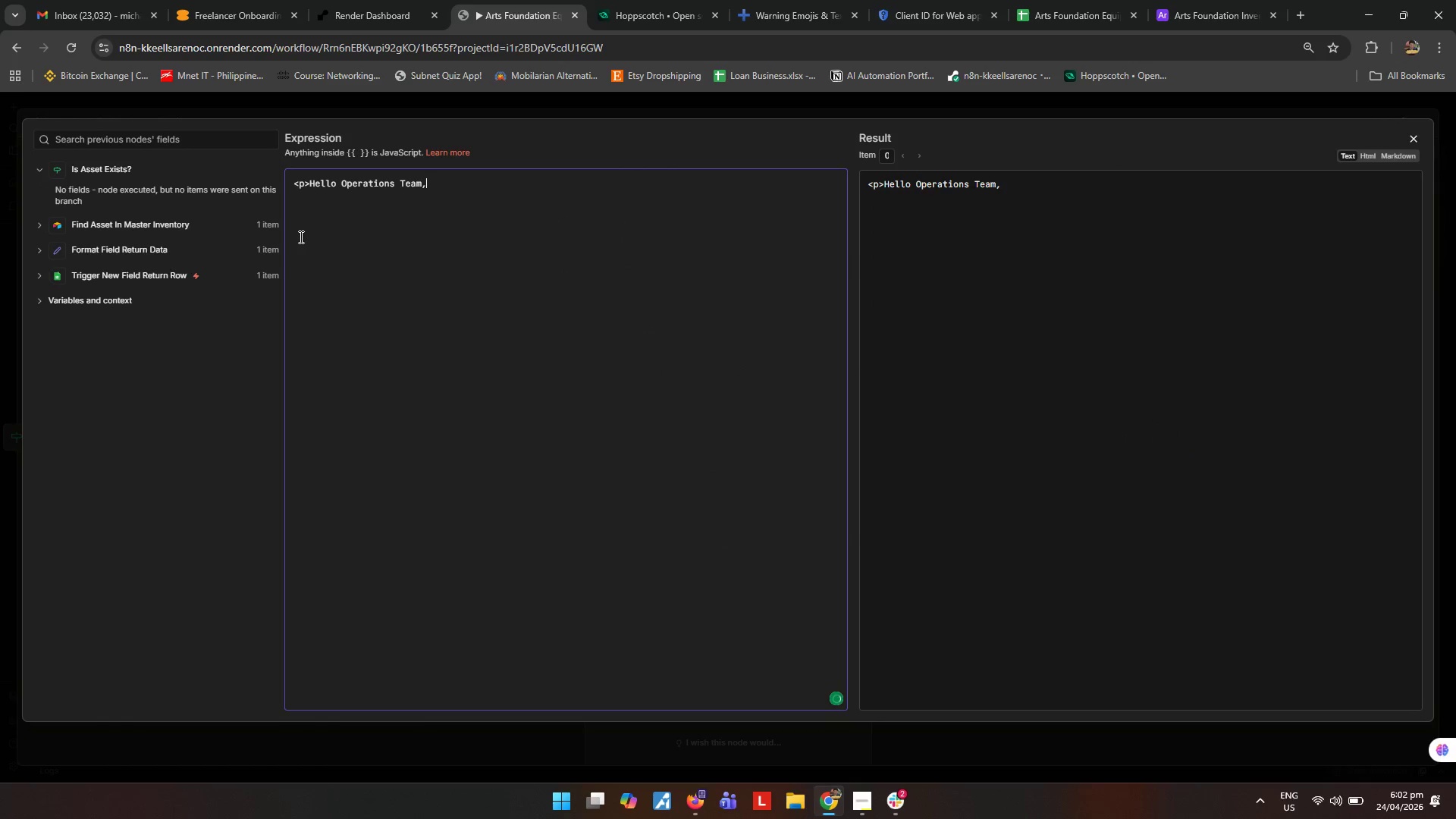 
key(Shift+ShiftRight)
 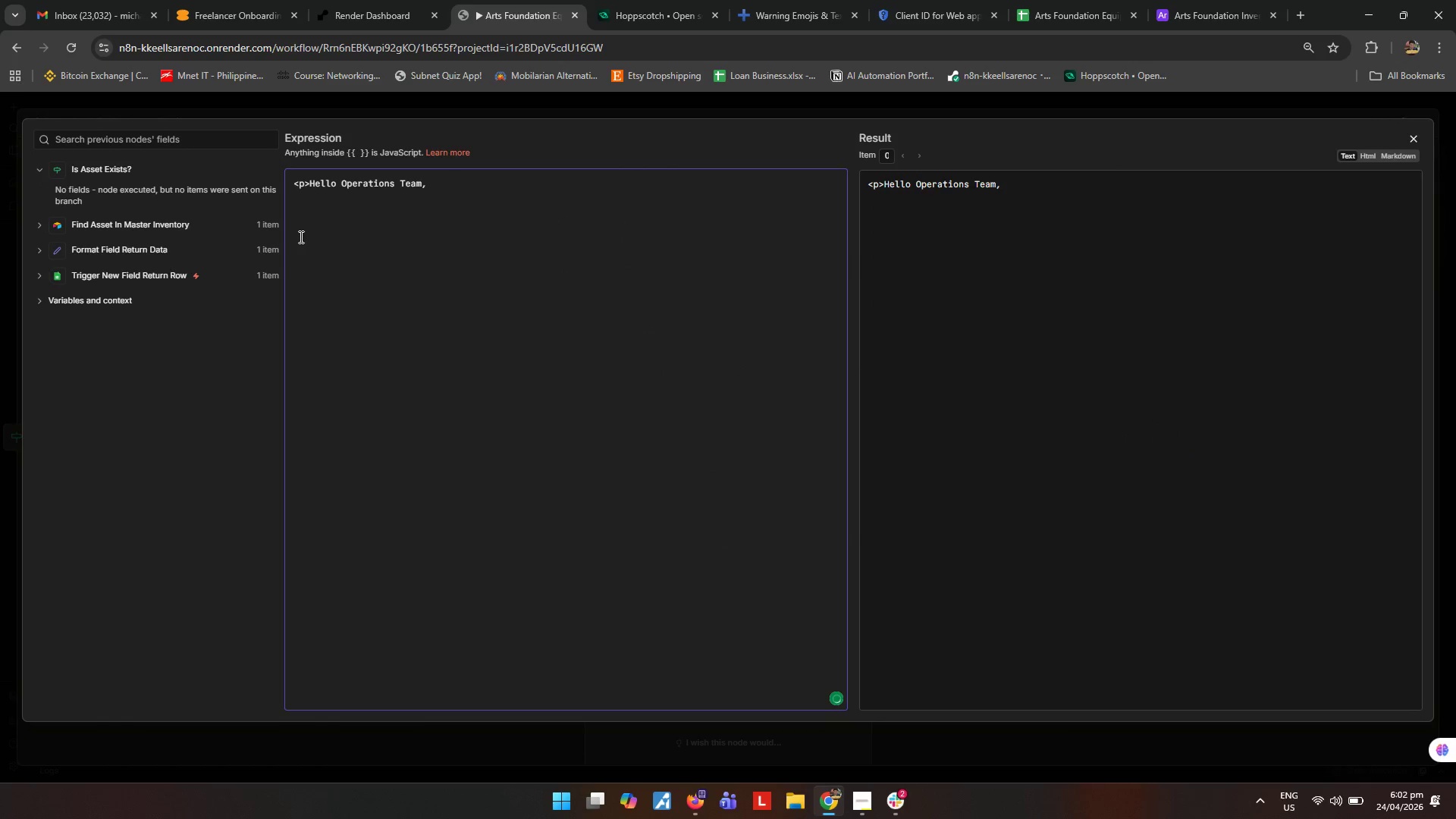 
key(Shift+Comma)
 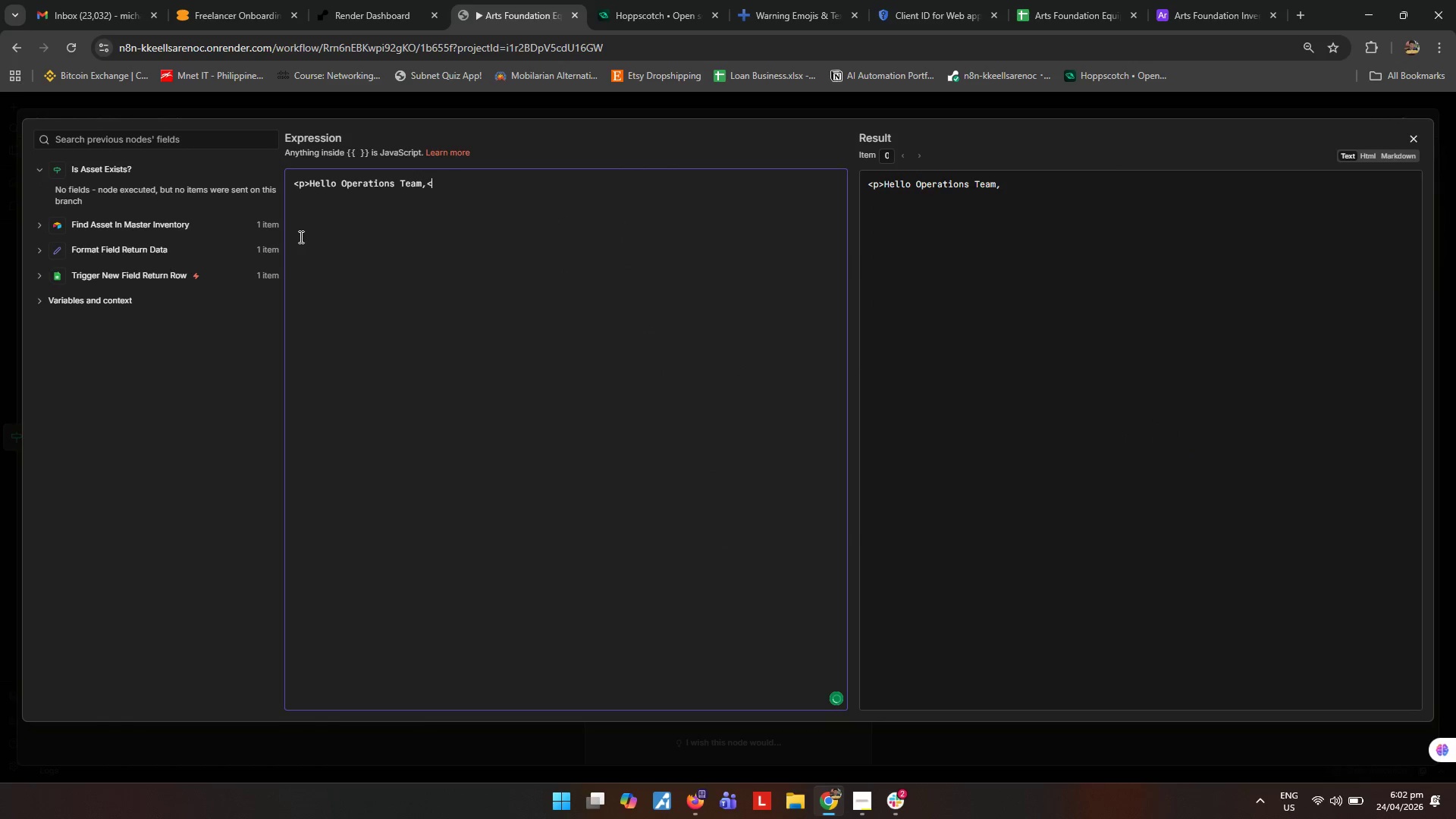 
key(Slash)
 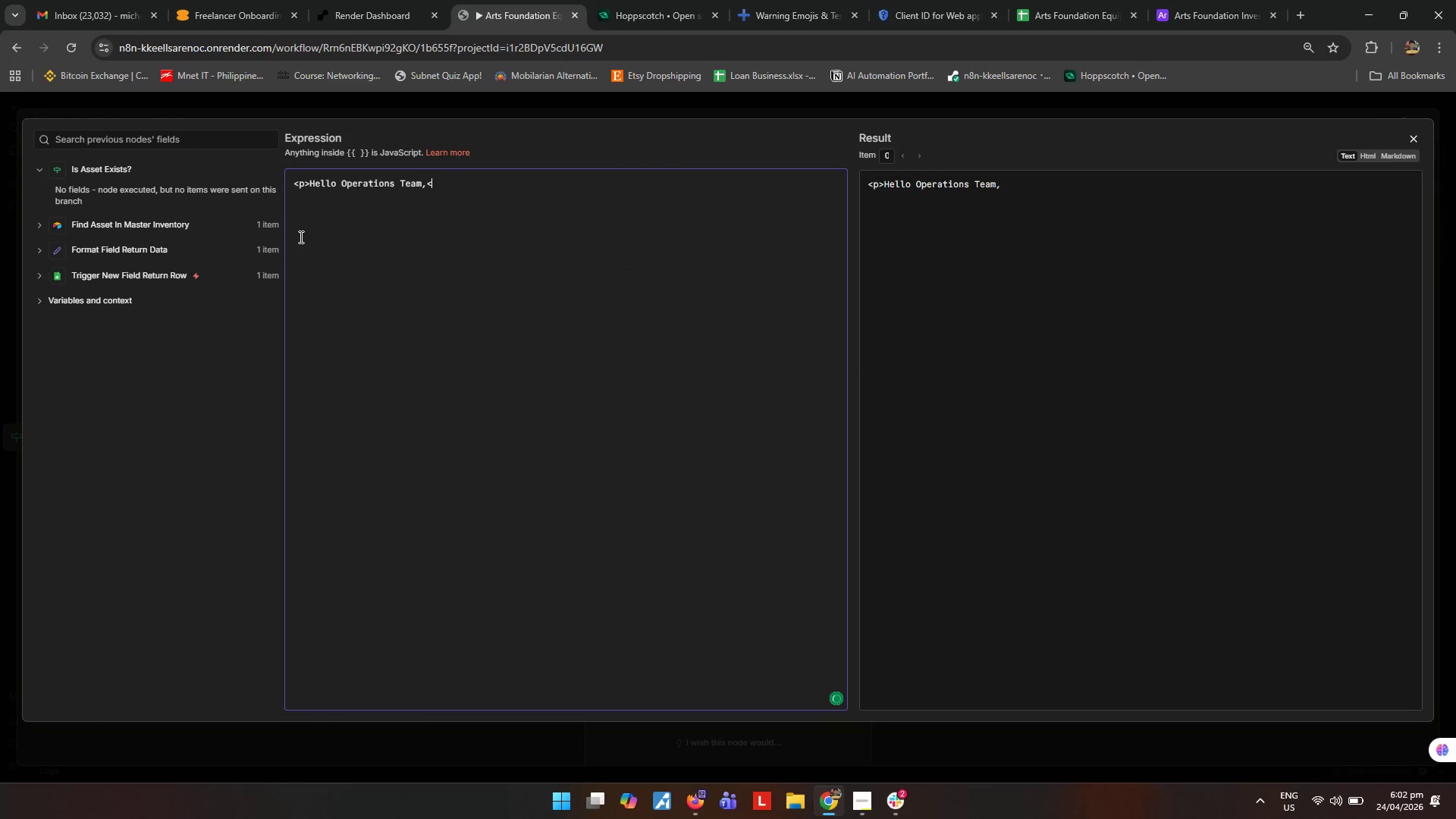 
key(P)
 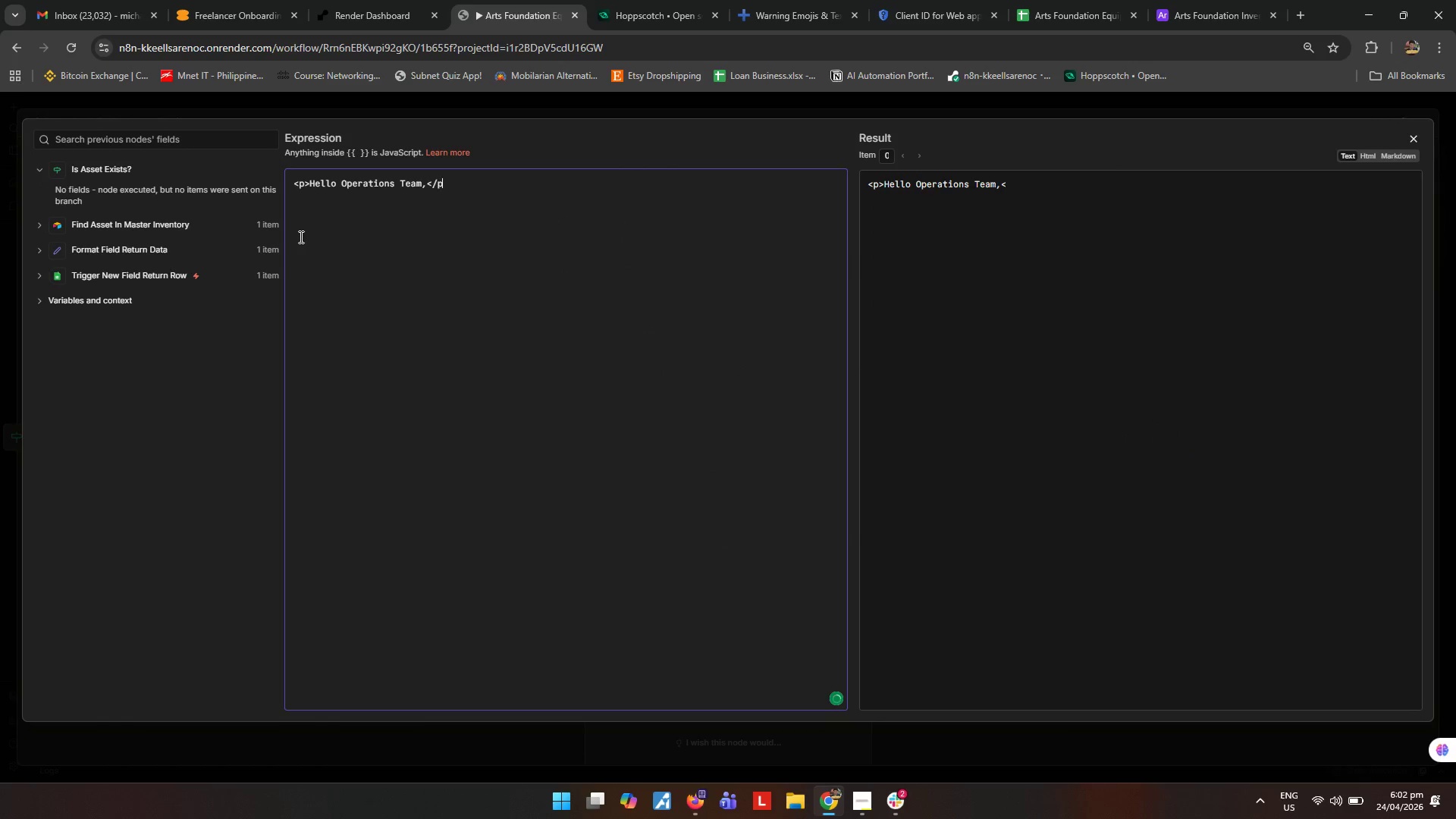 
key(Shift+ShiftRight)
 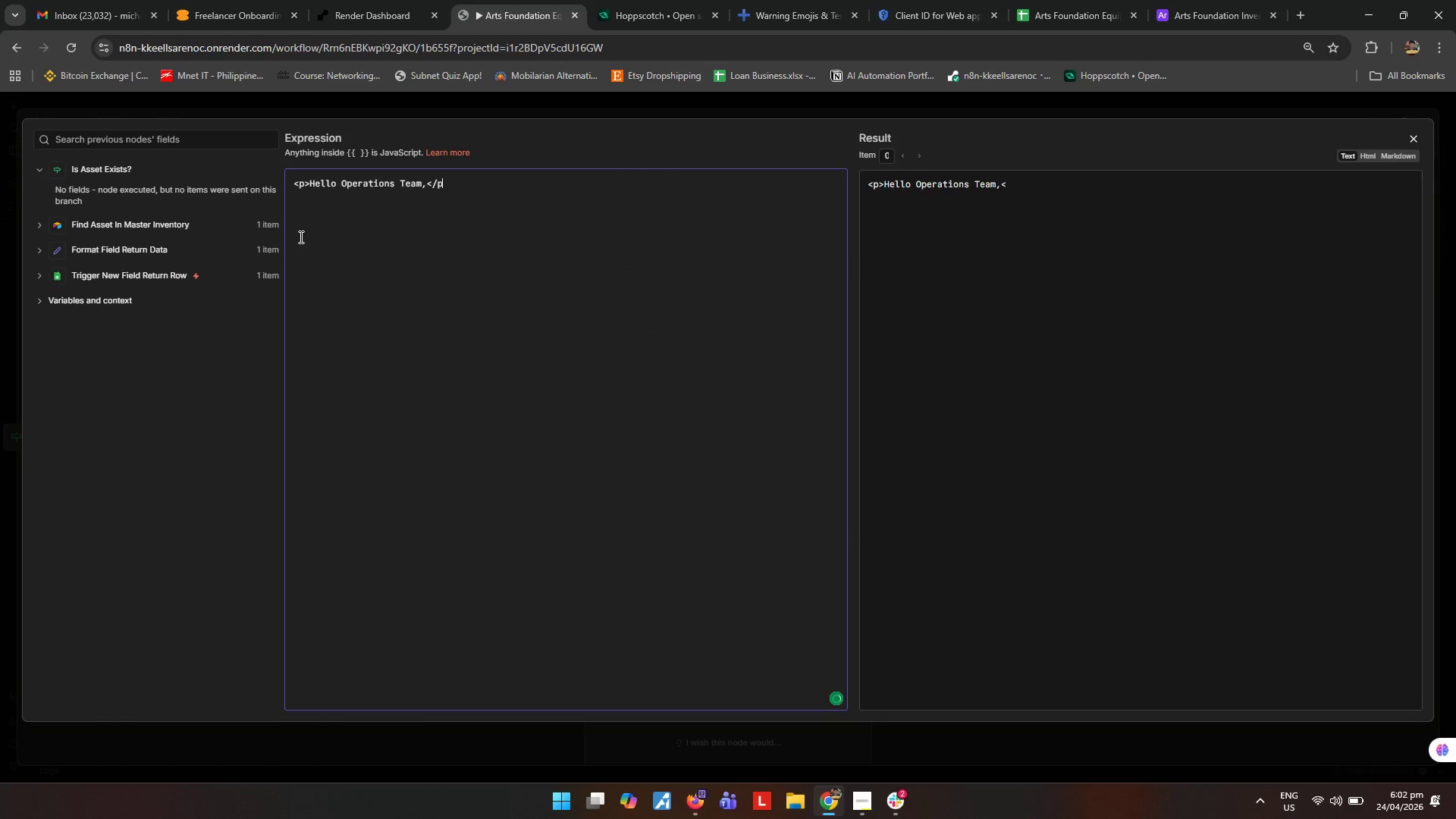 
key(Shift+Period)
 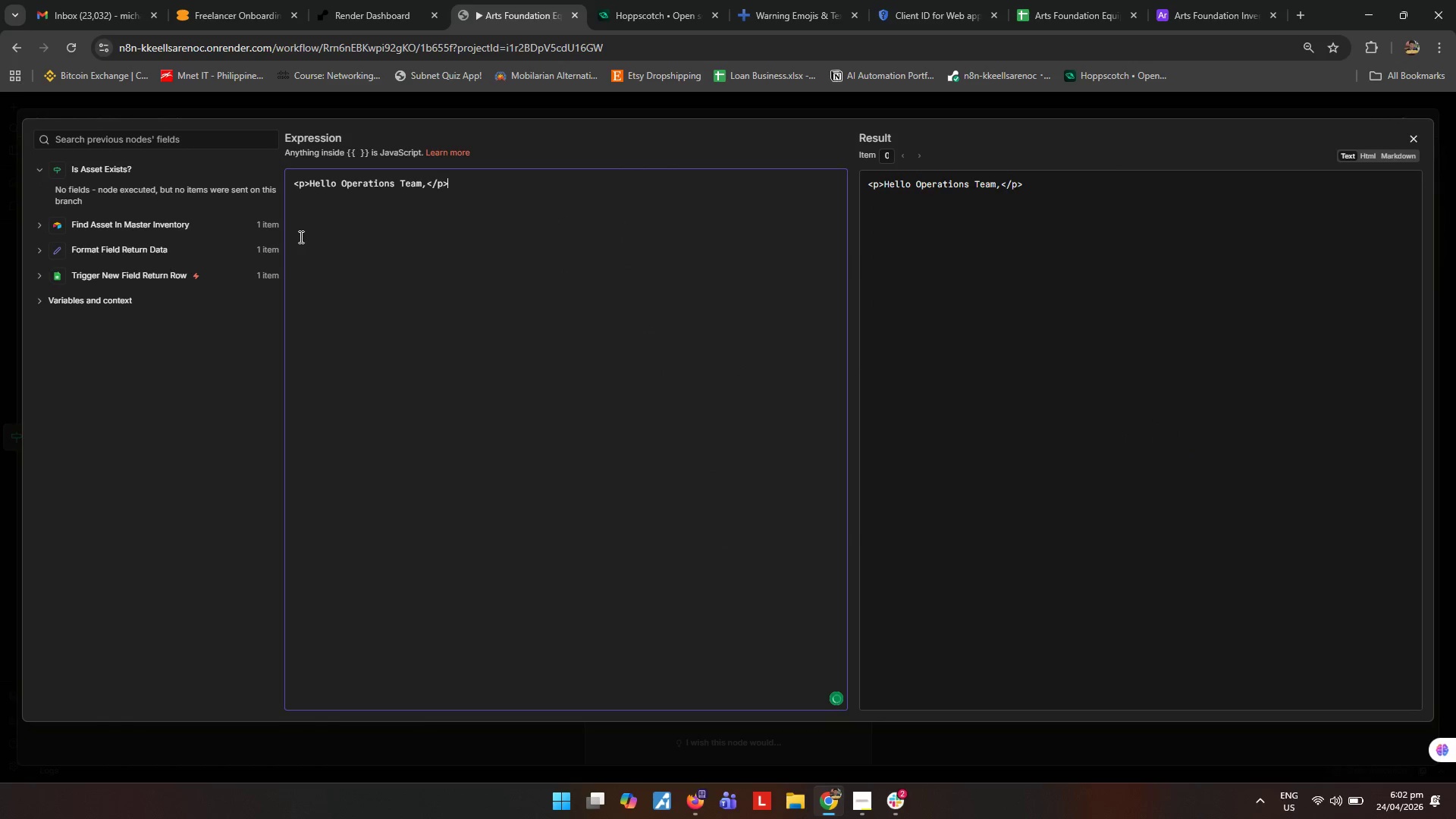 
key(Enter)
 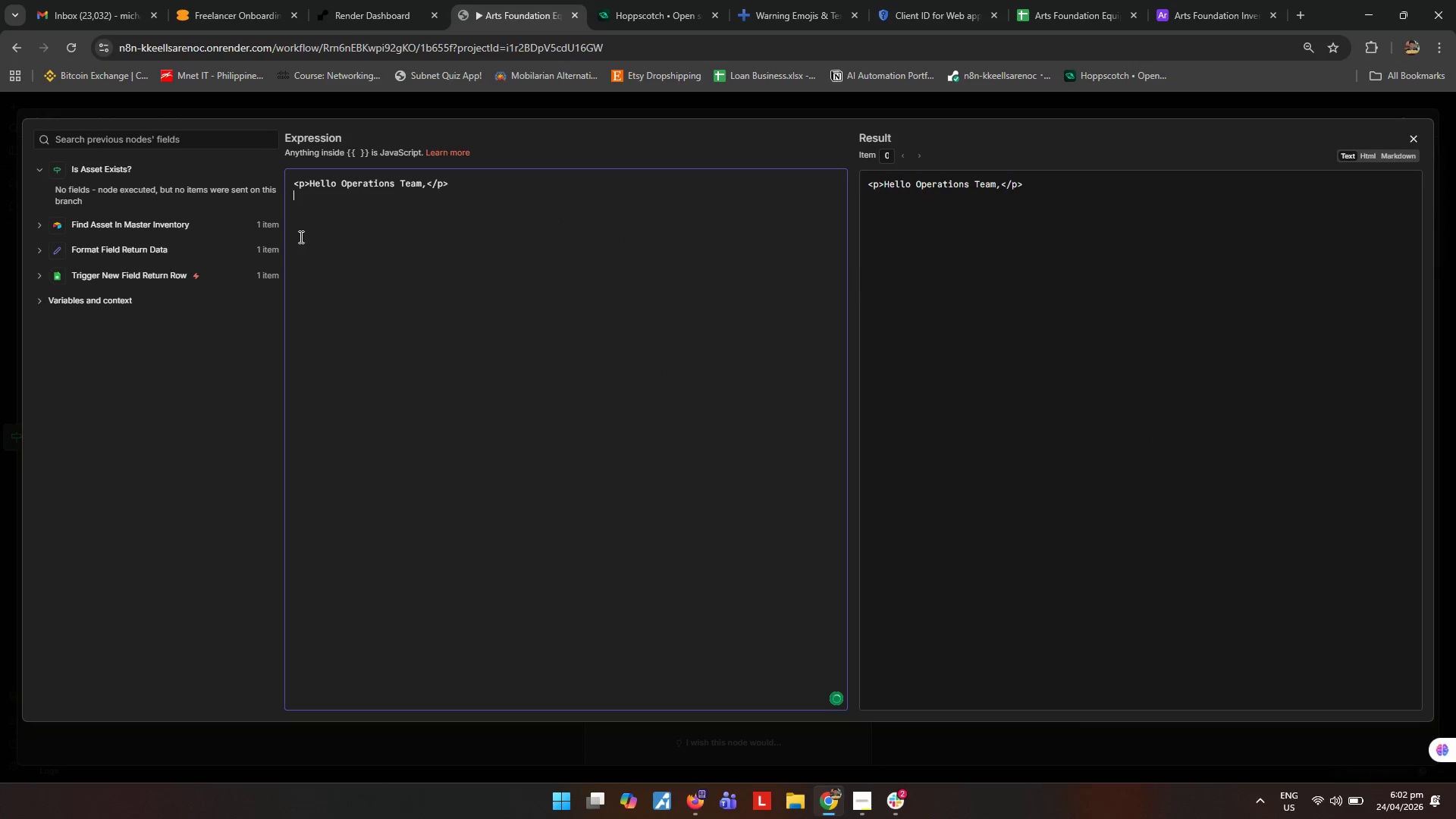 
key(Enter)
 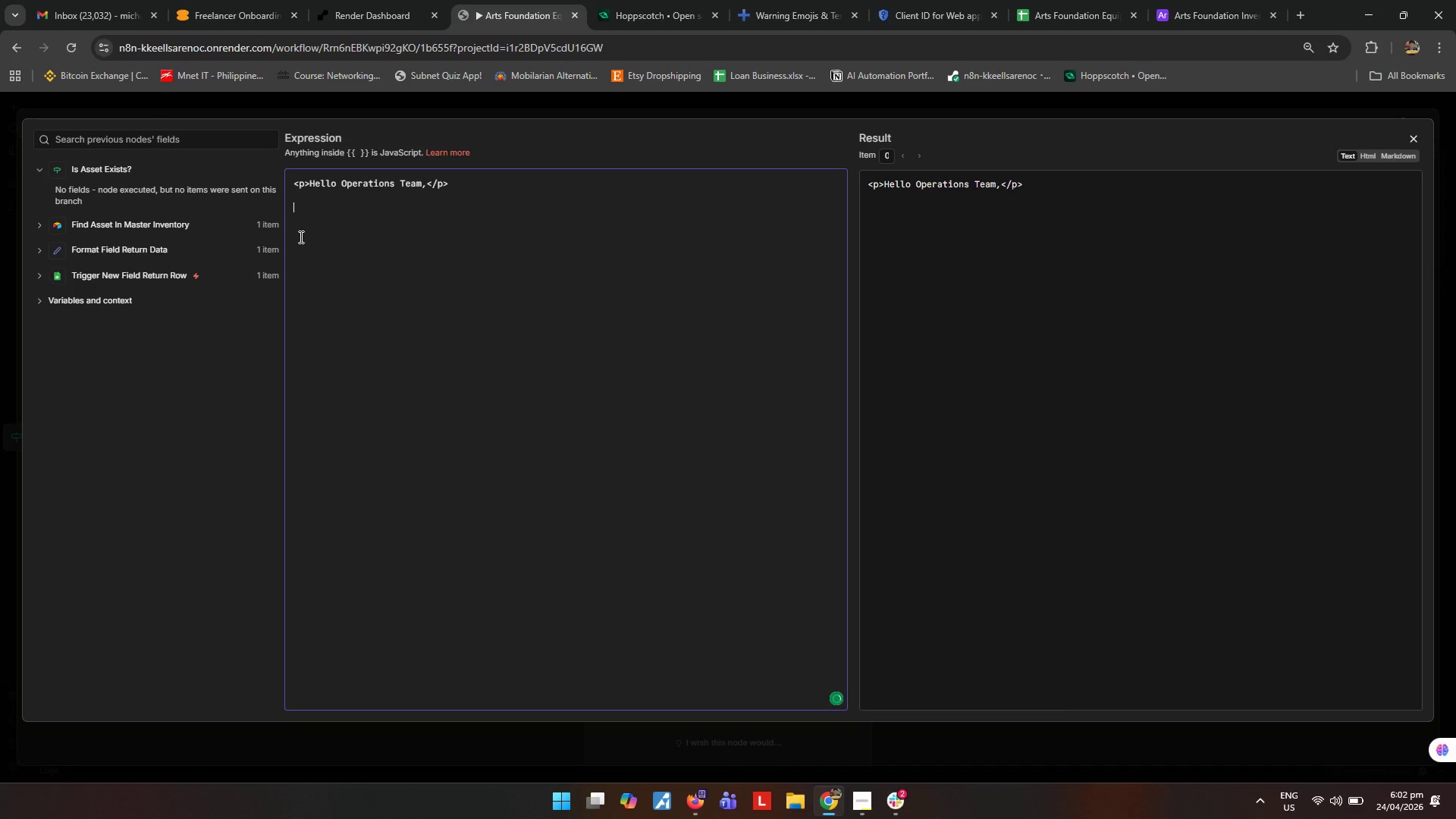 
type(<p>A returned equipment record could not be matched in the Mas)
key(Backspace)
key(Backspace)
key(Backspace)
type(<)
key(Backspace)
type(Master Inventory AIrtable )
key(Backspace)
key(Backspace)
key(Backspace)
key(Backspace)
key(Backspace)
key(Backspace)
key(Backspace)
key(Backspace)
type(irtable Record.</p>)
 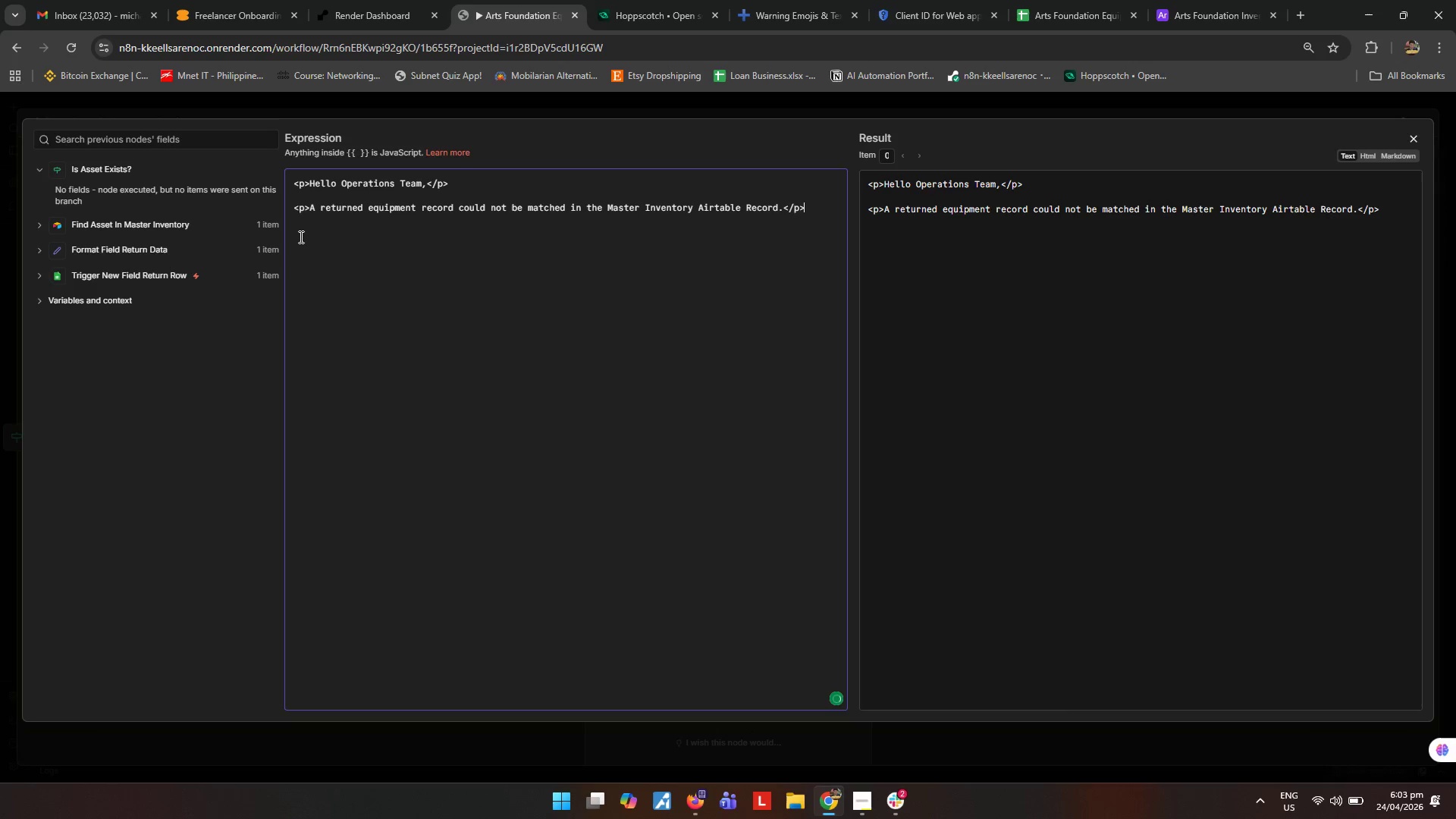 
wait(13.3)
 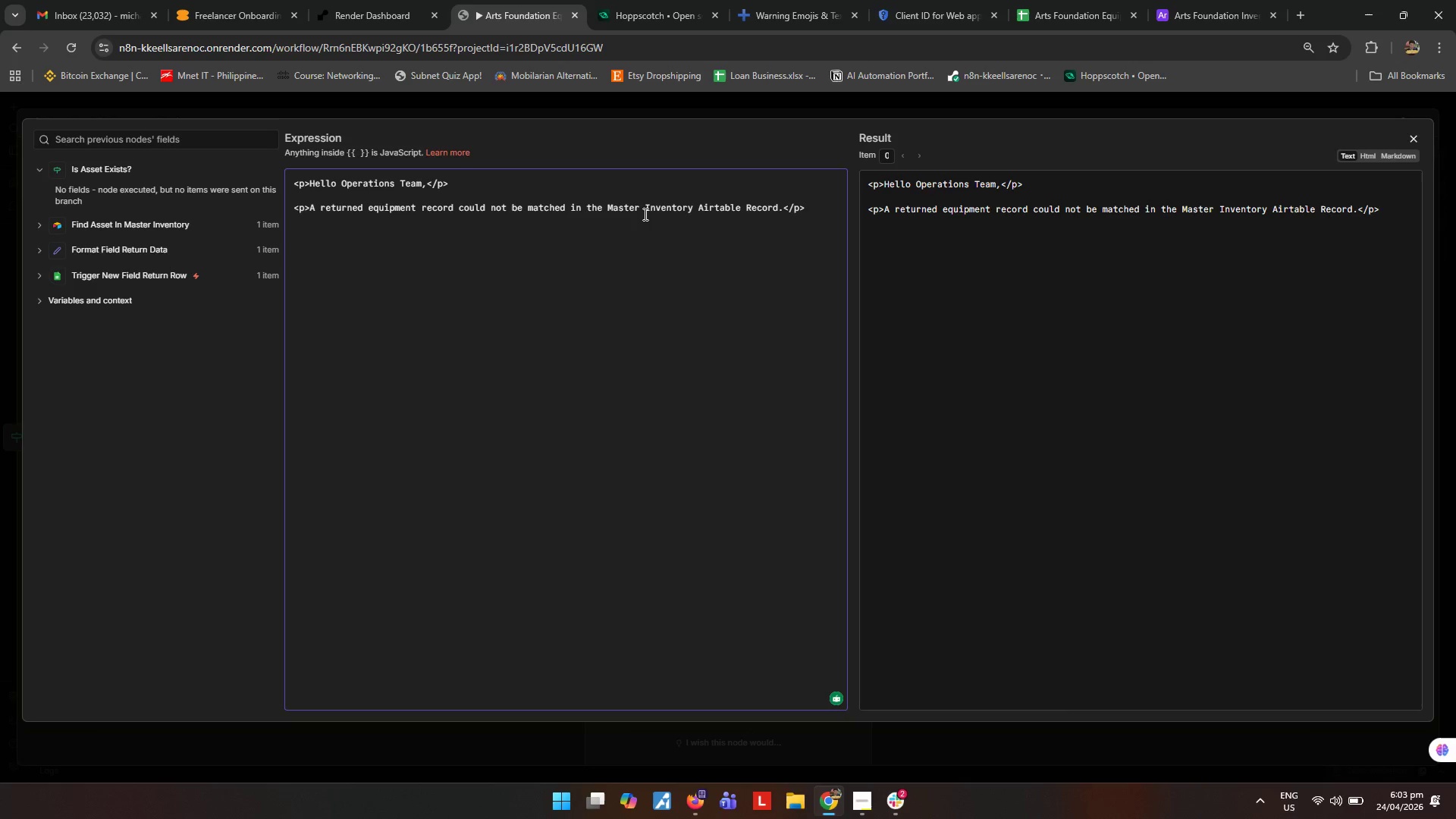 
double_click([758, 212])
 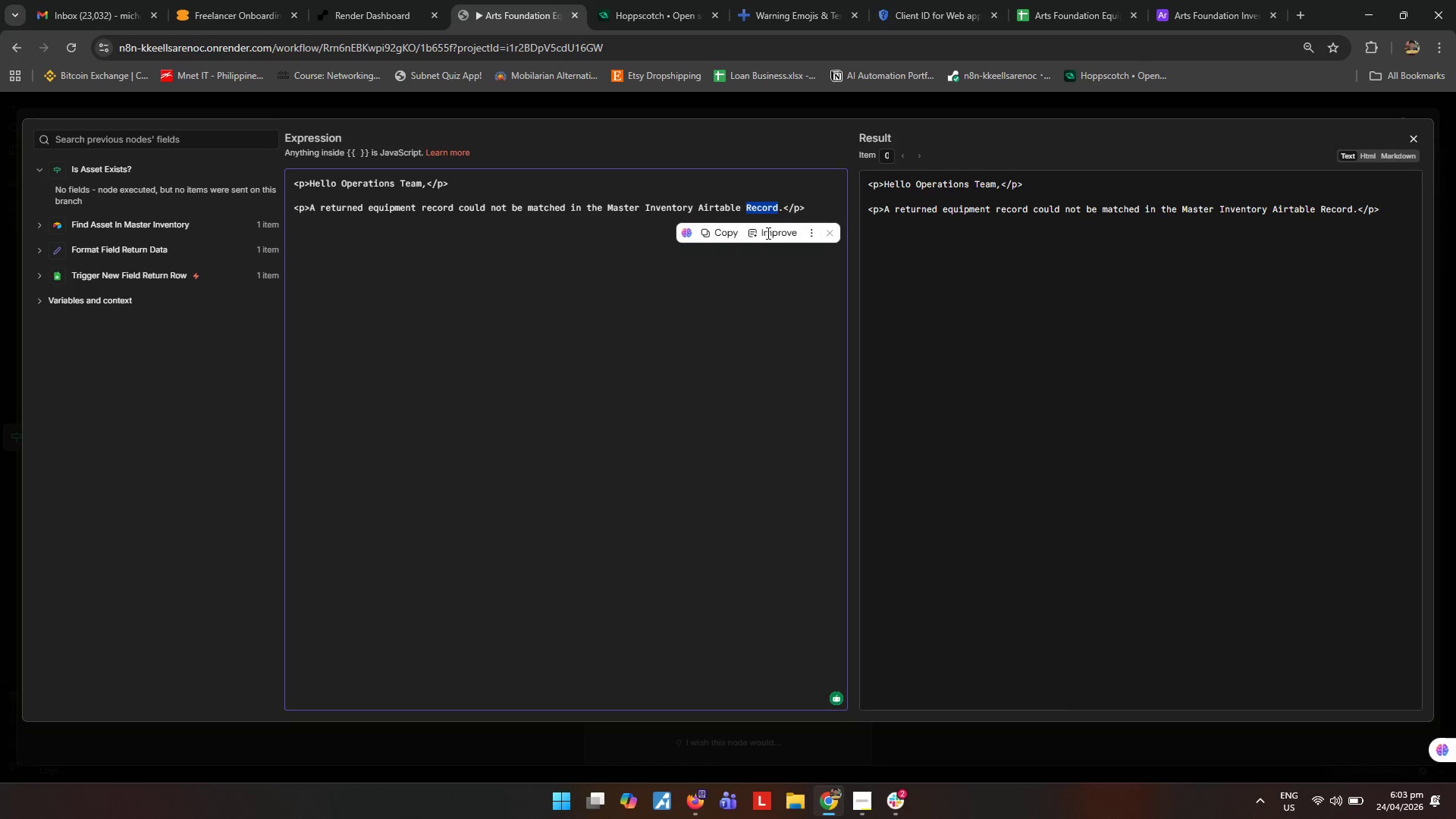 
type(base)
 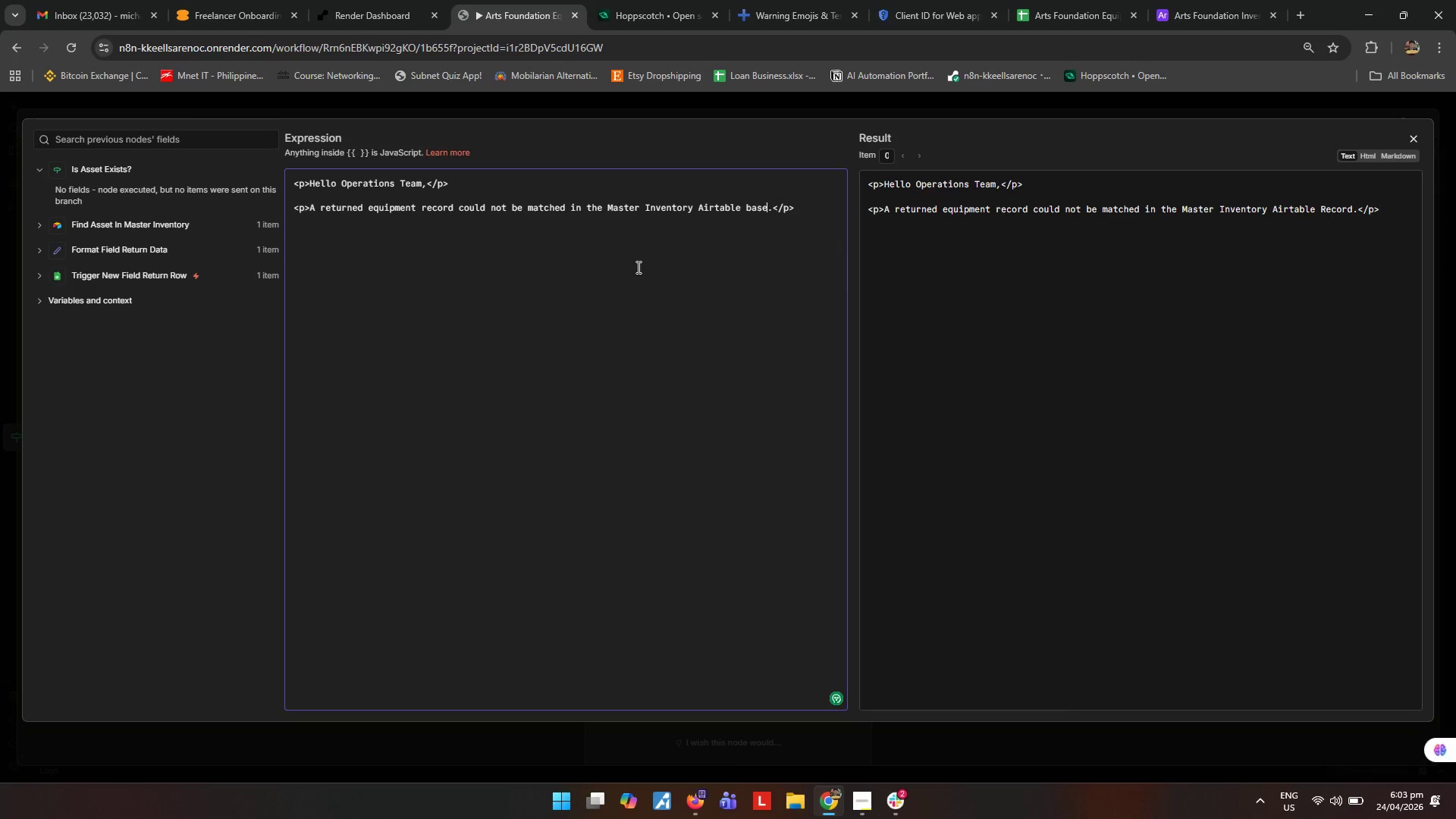 
left_click([637, 267])
 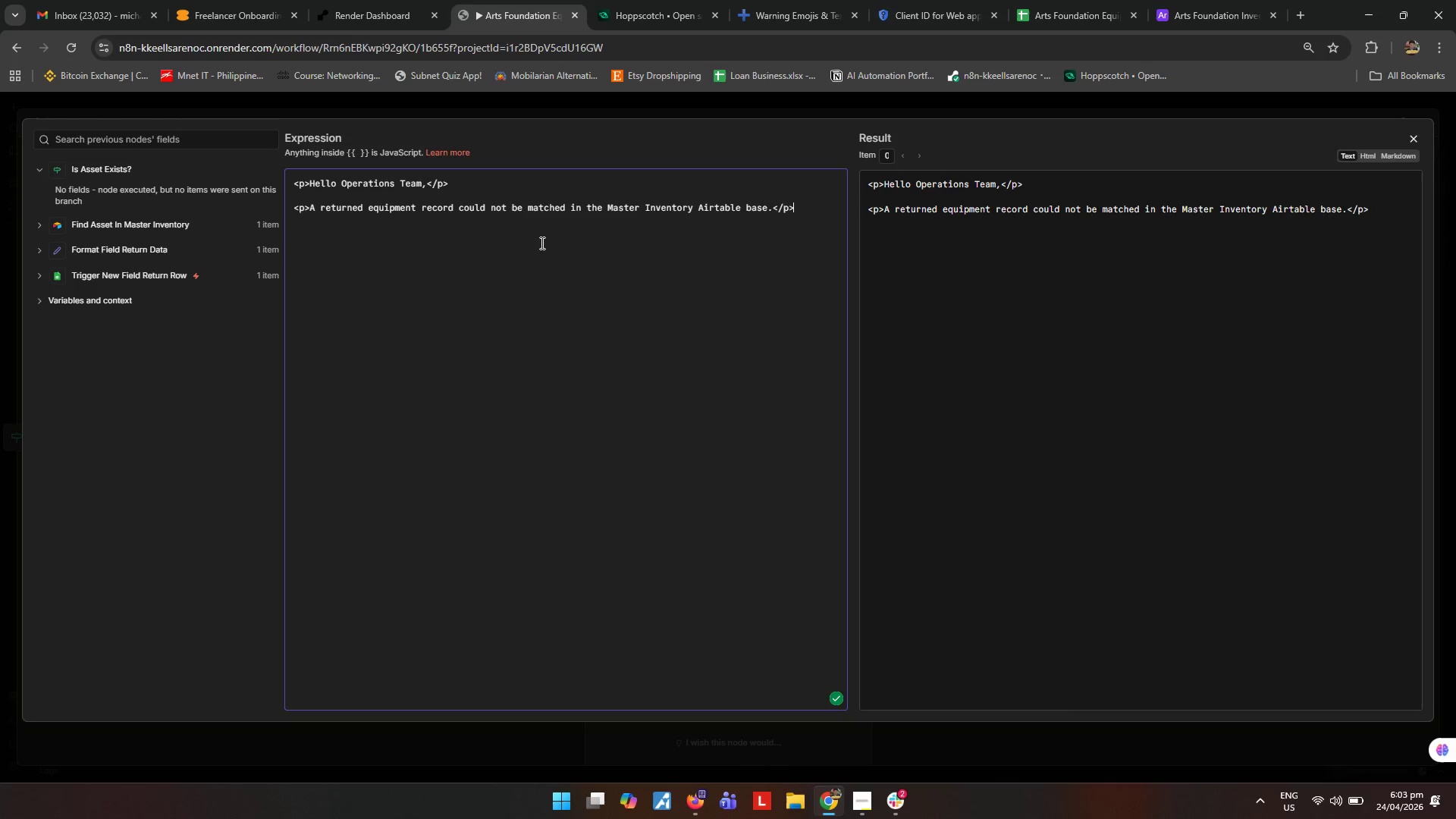 
key(Enter)
 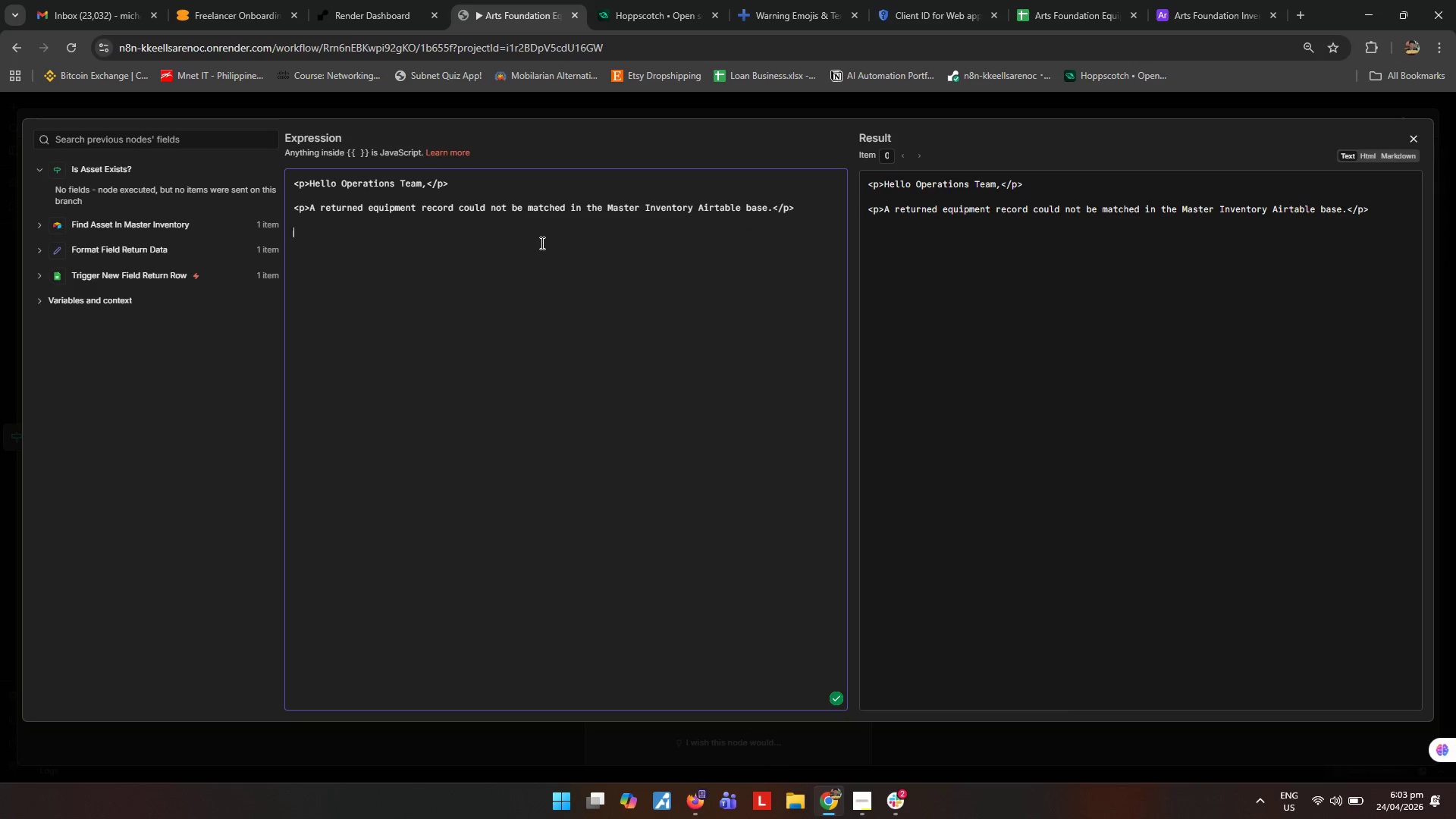 
key(Enter)
 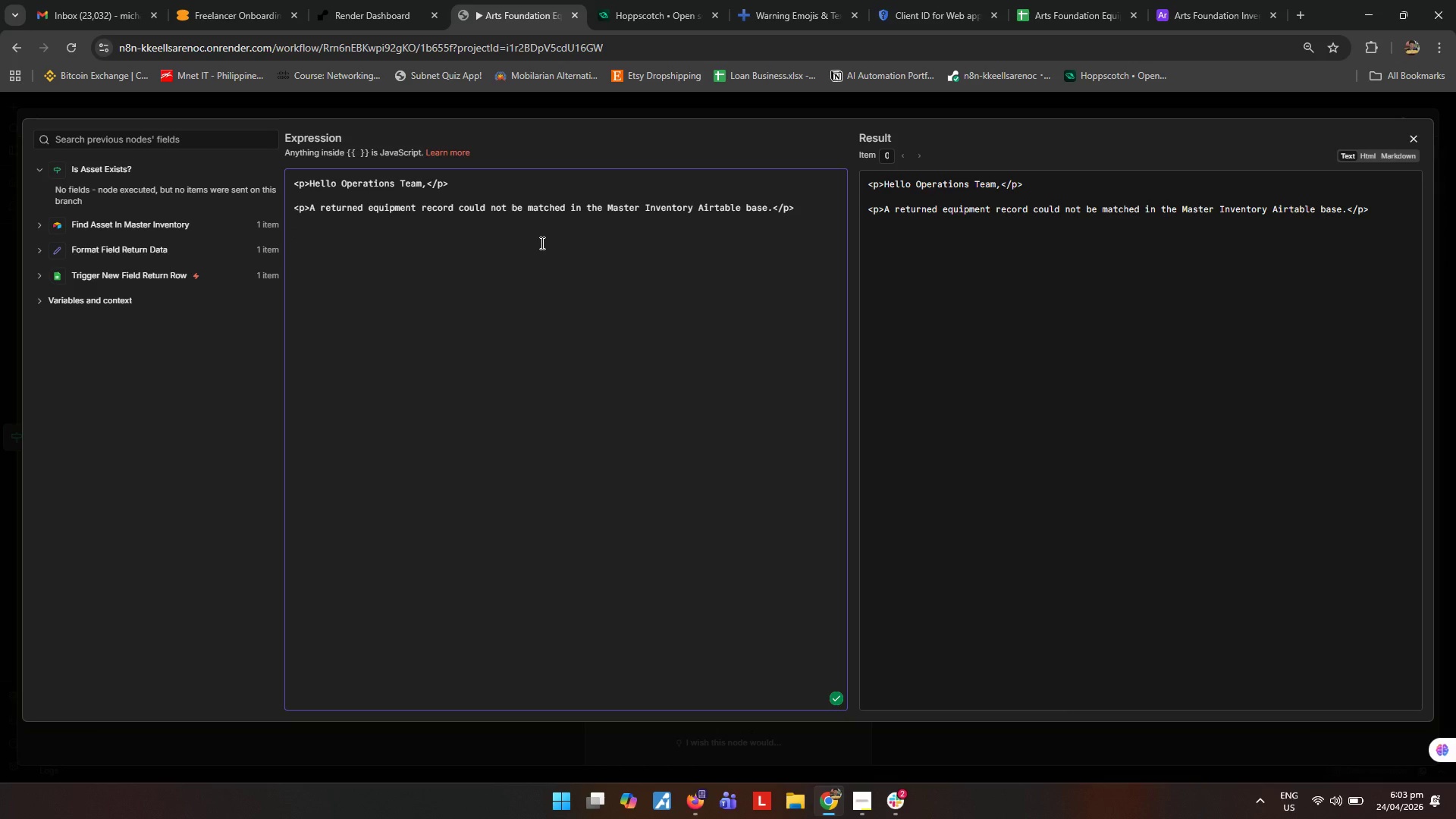 
key(Shift+Comma)
 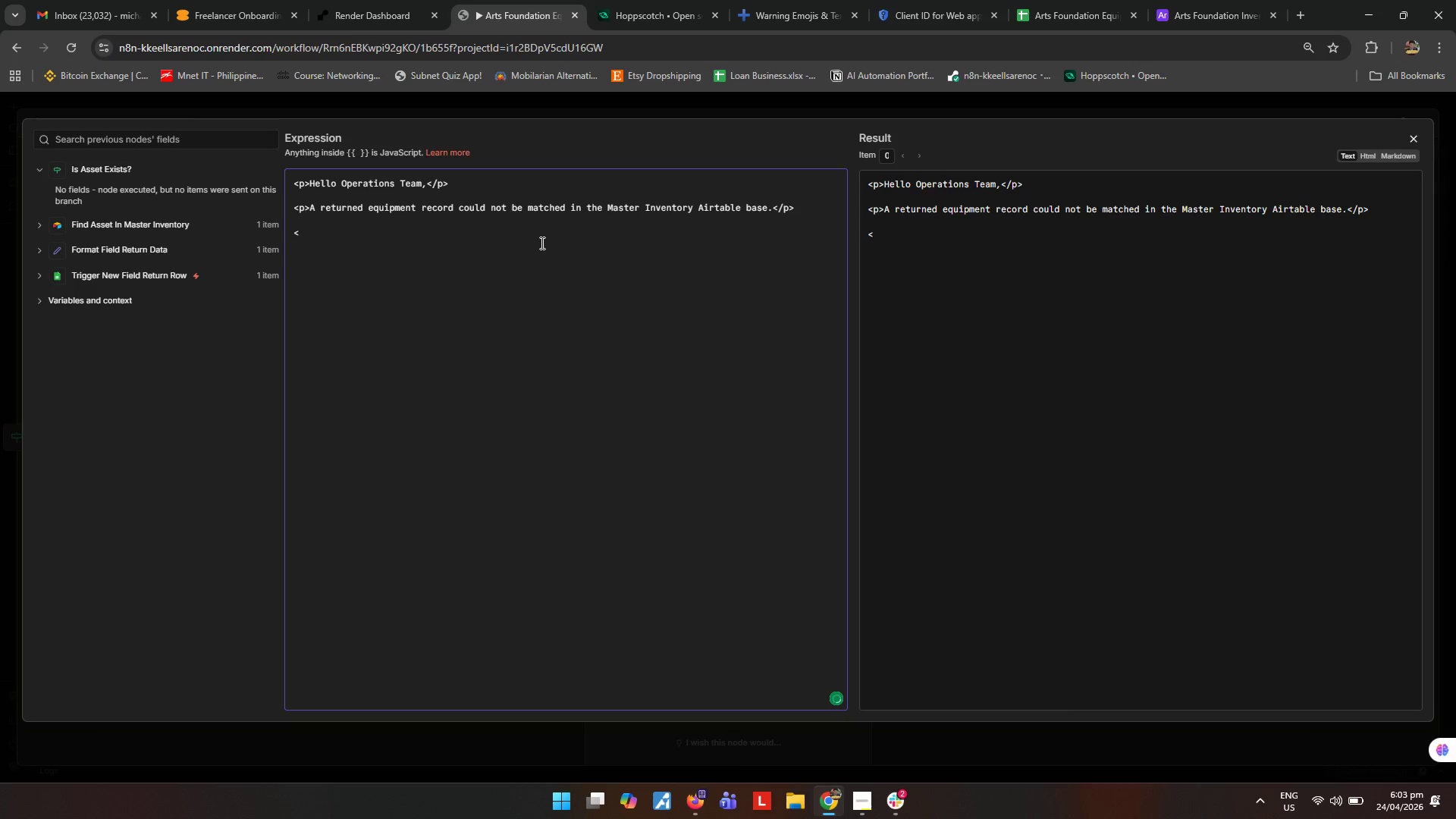 
key(P)
 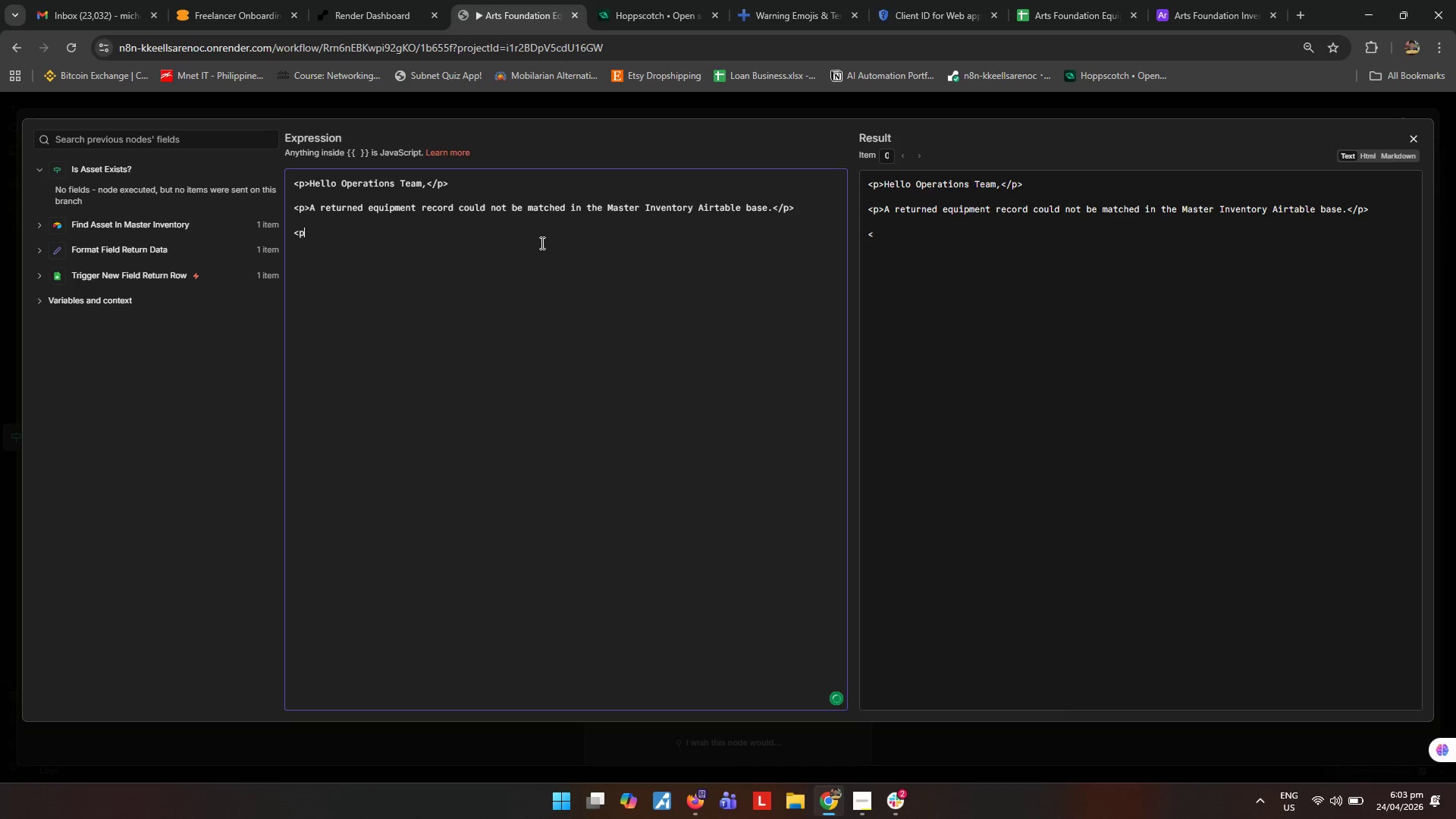 
key(Shift+ShiftRight)
 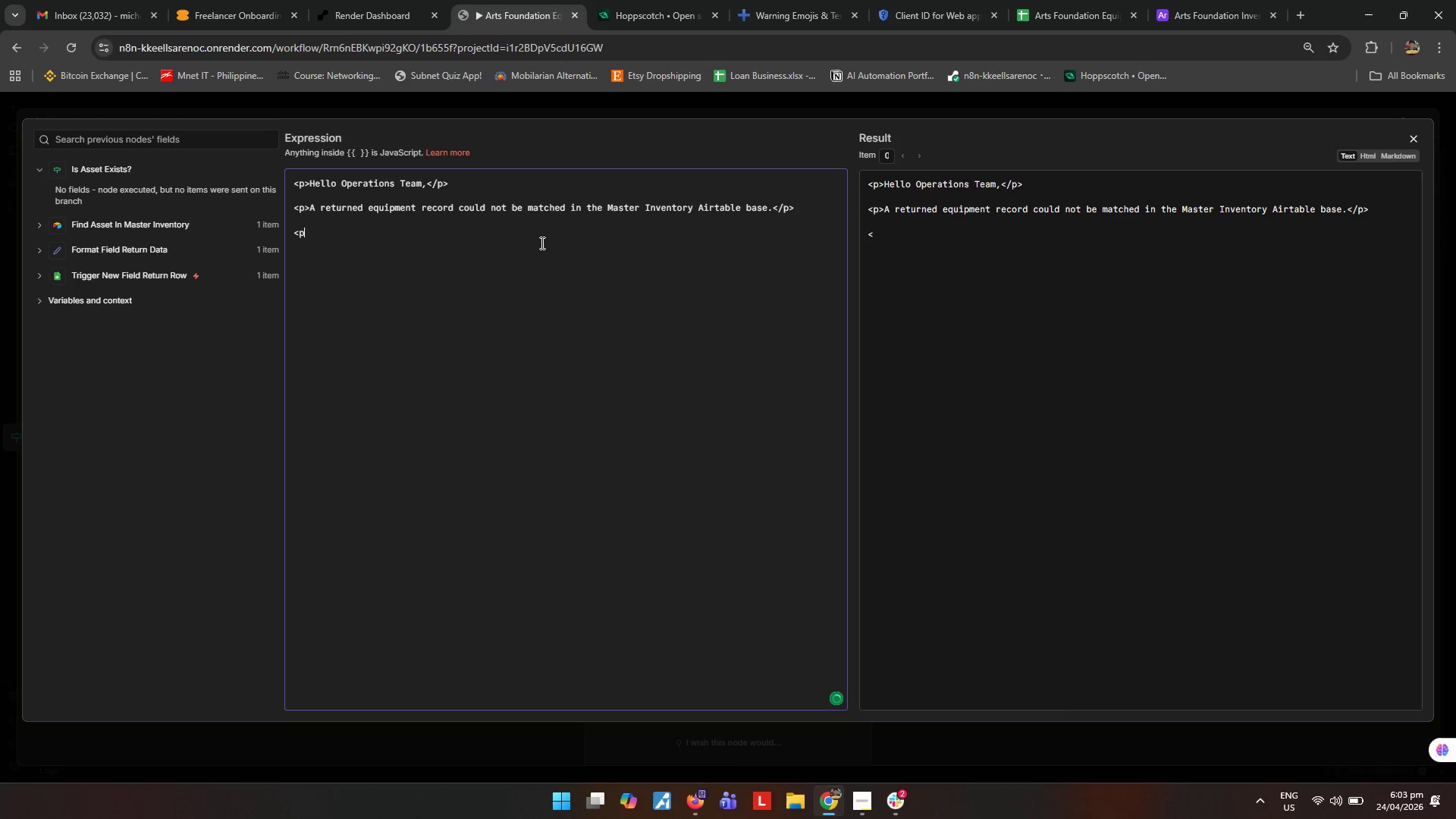 
key(Shift+Period)
 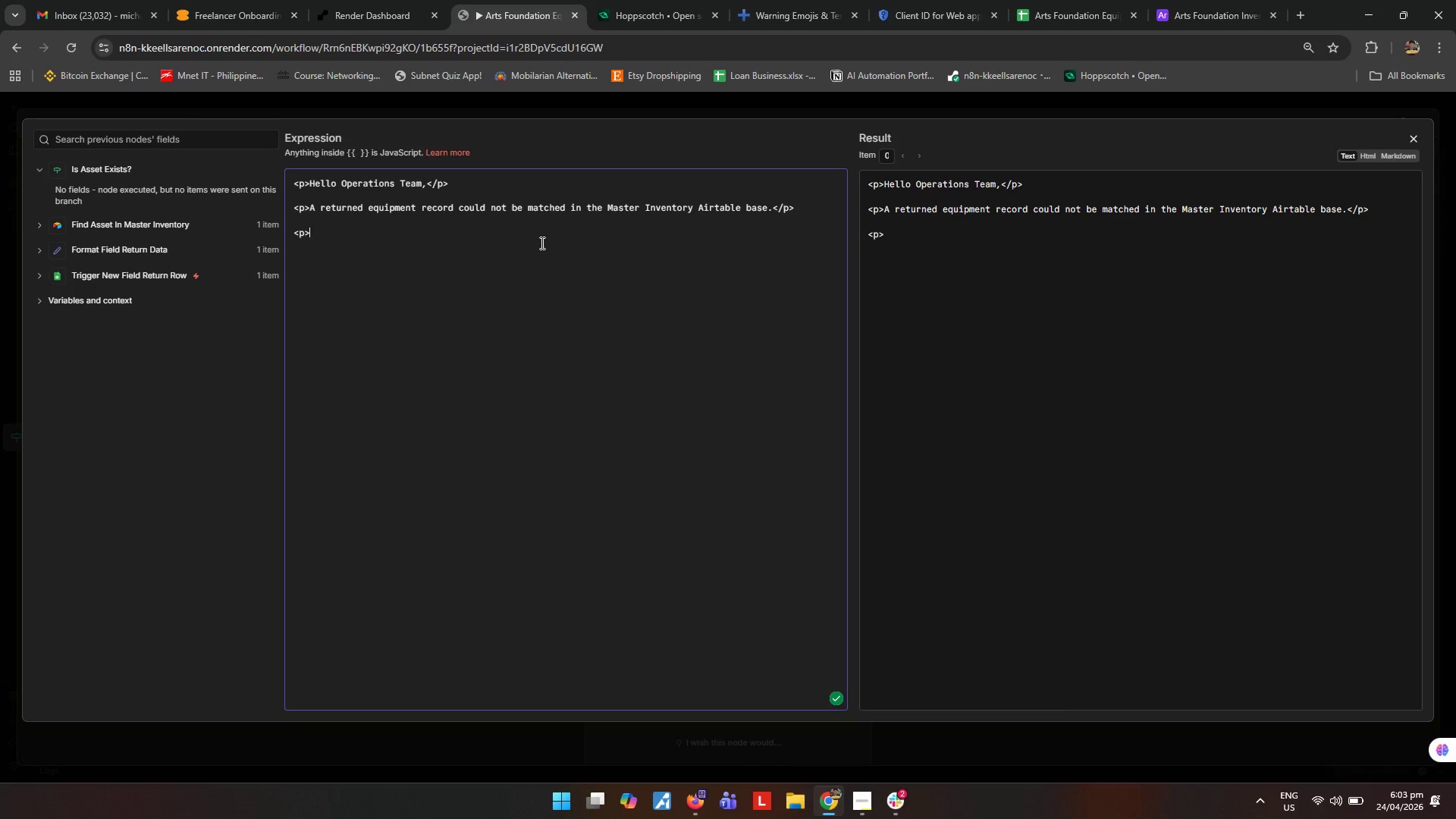 
key(Enter)
 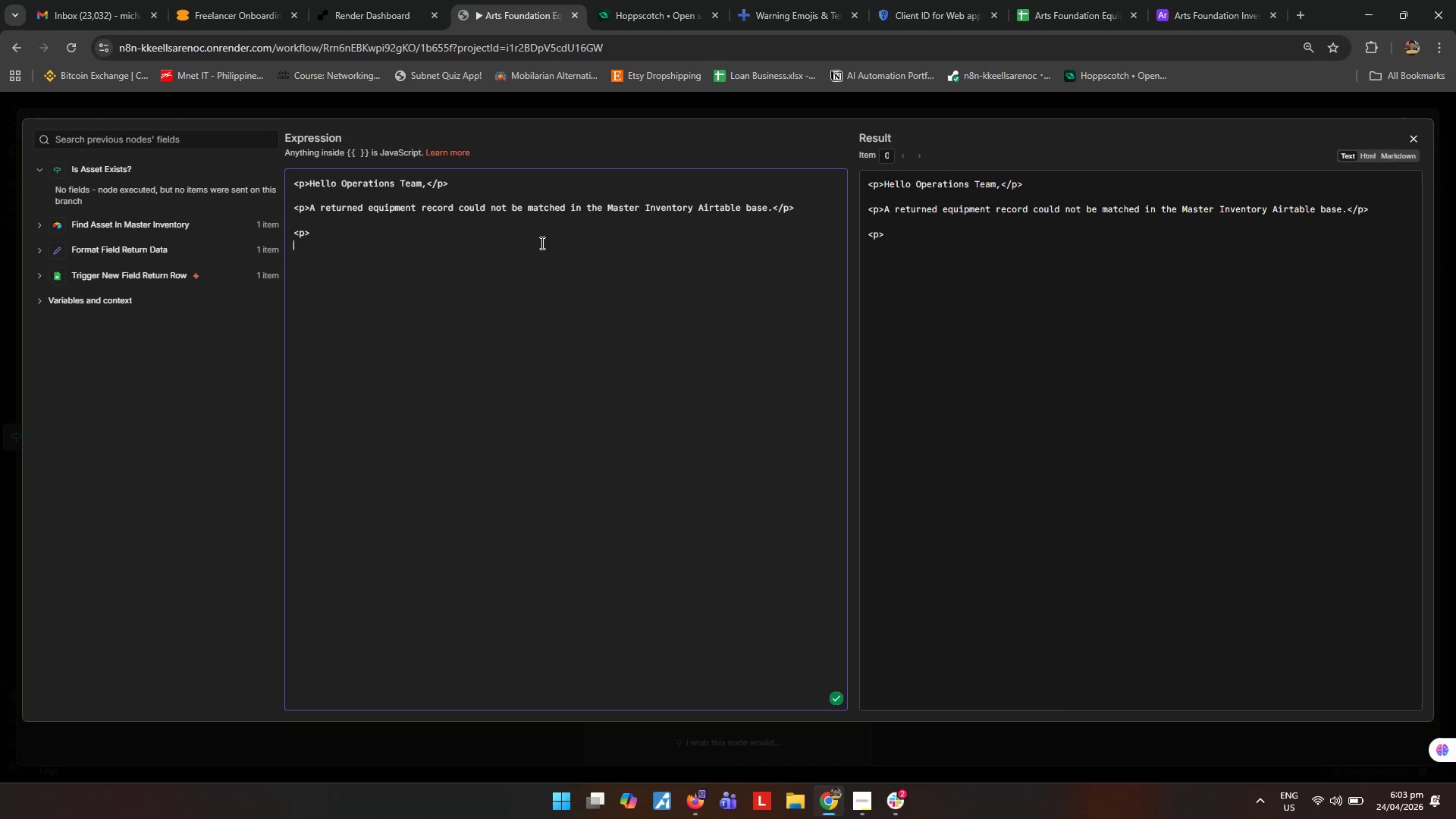 
key(Shift+ShiftRight)
 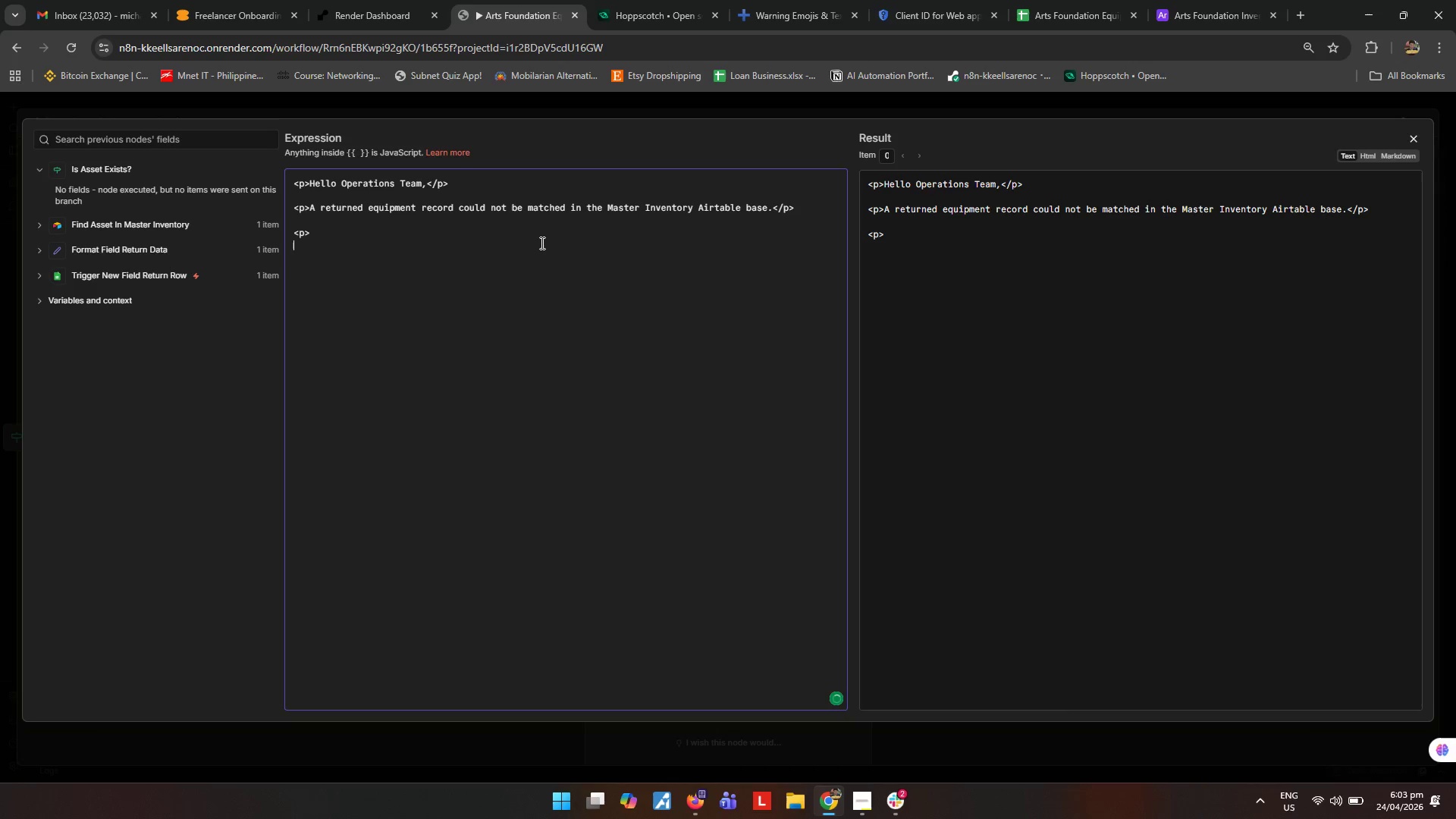 
key(Shift+Comma)
 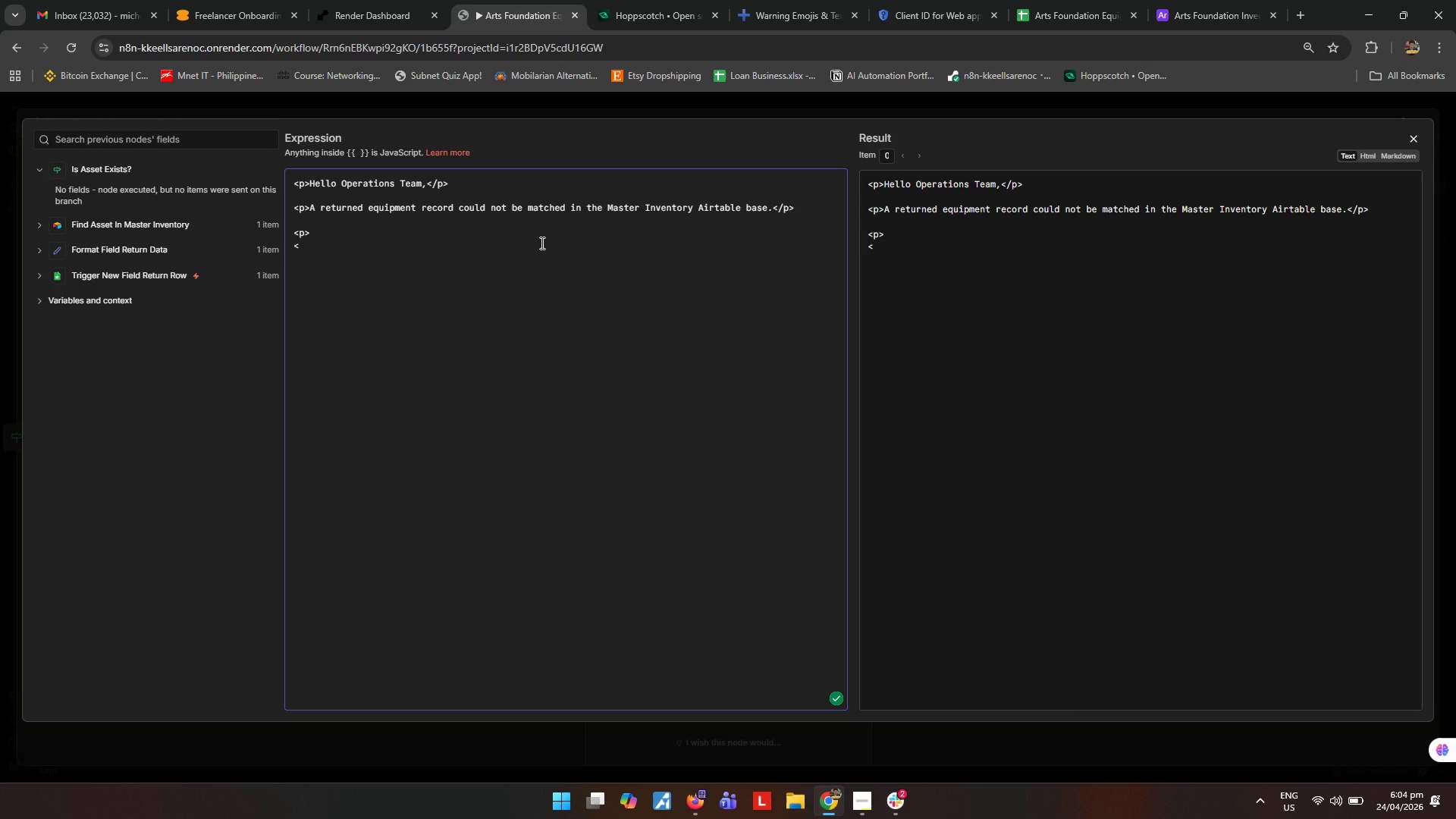 
type(stron>g)
key(Backspace)
key(Backspace)
type(g>)
 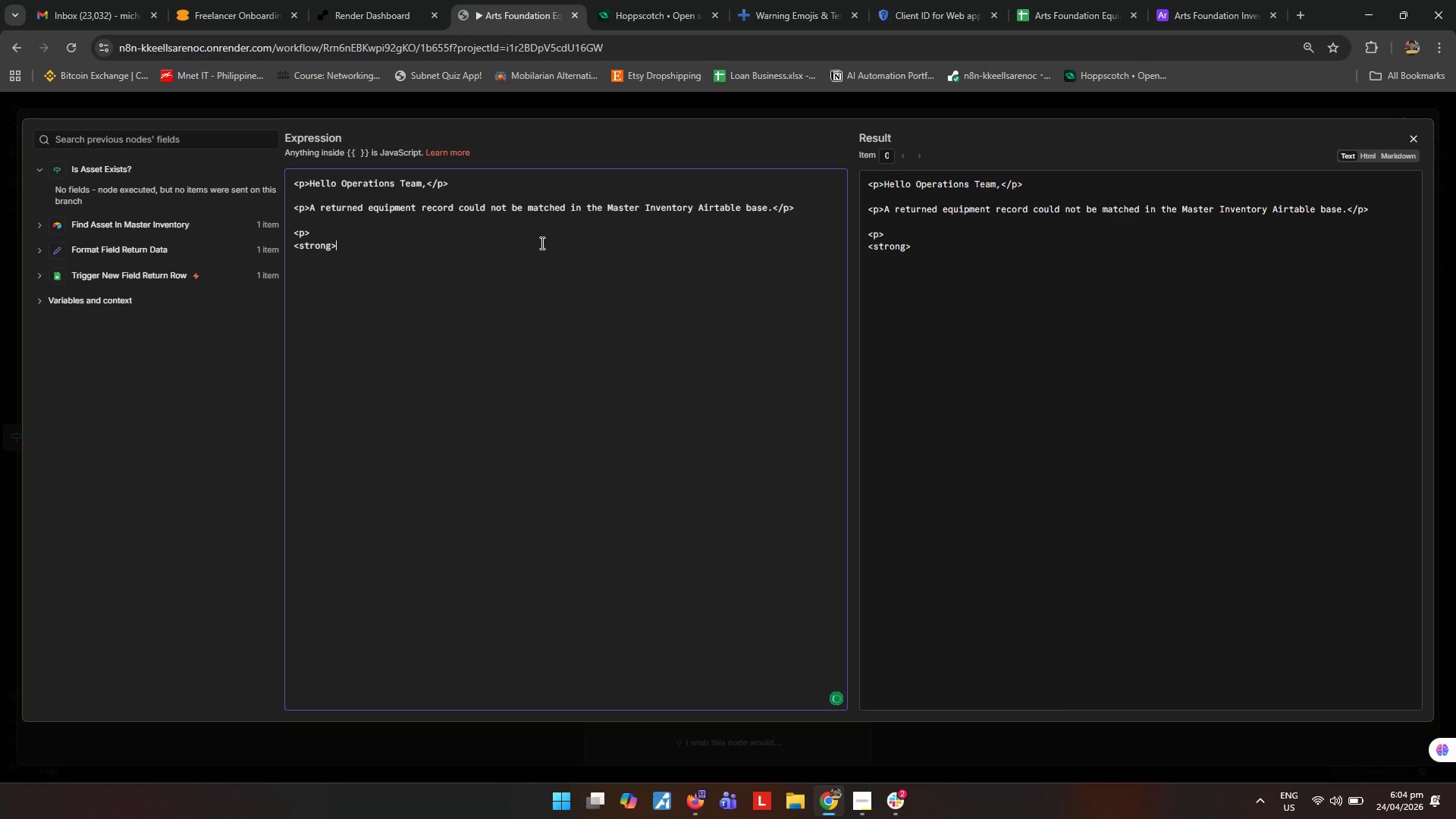 
hold_key(key=ArrowLeft, duration=0.72)
 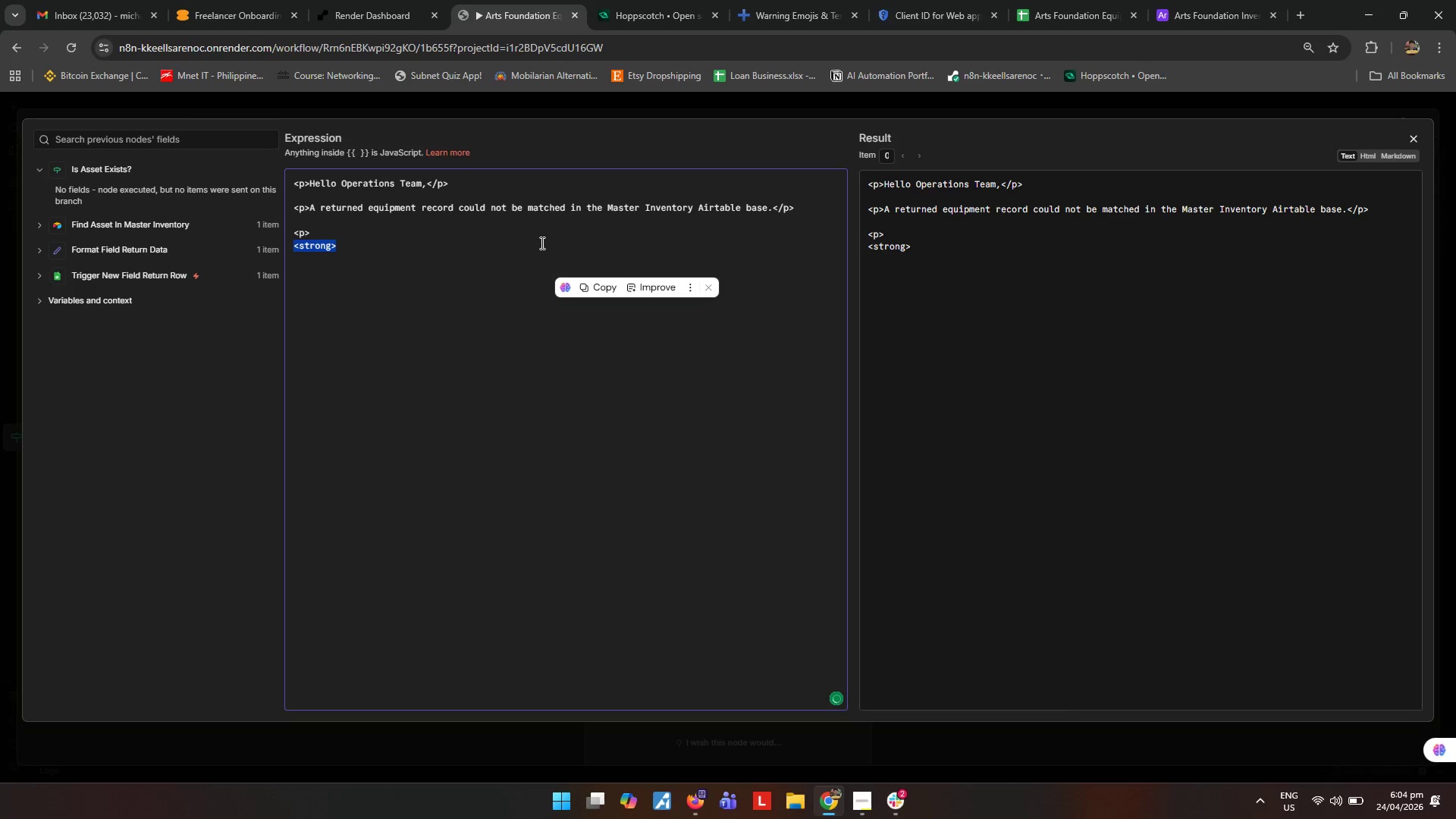 
key(Shift+ArrowLeft)
 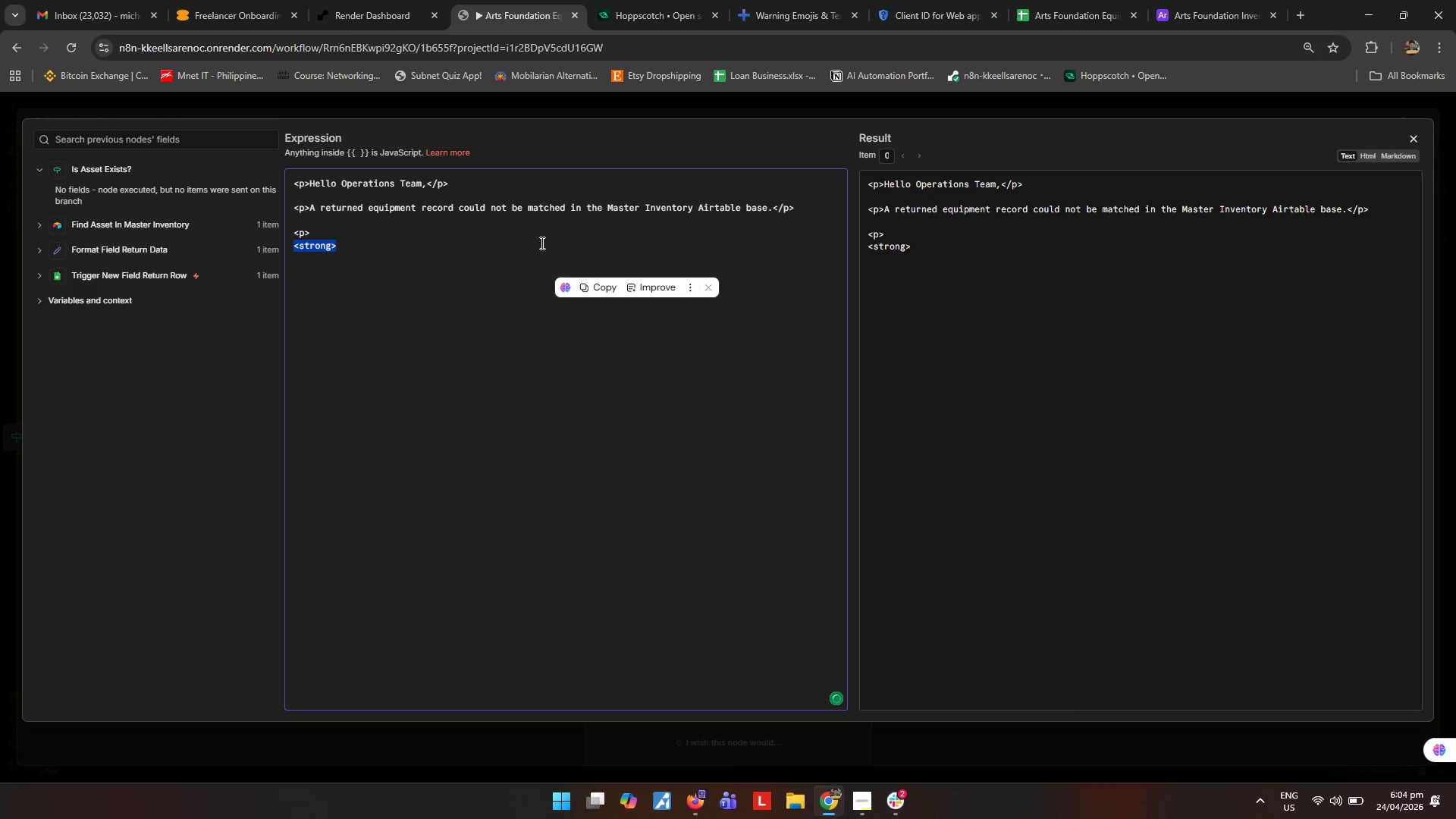 
key(Shift+ShiftLeft)
 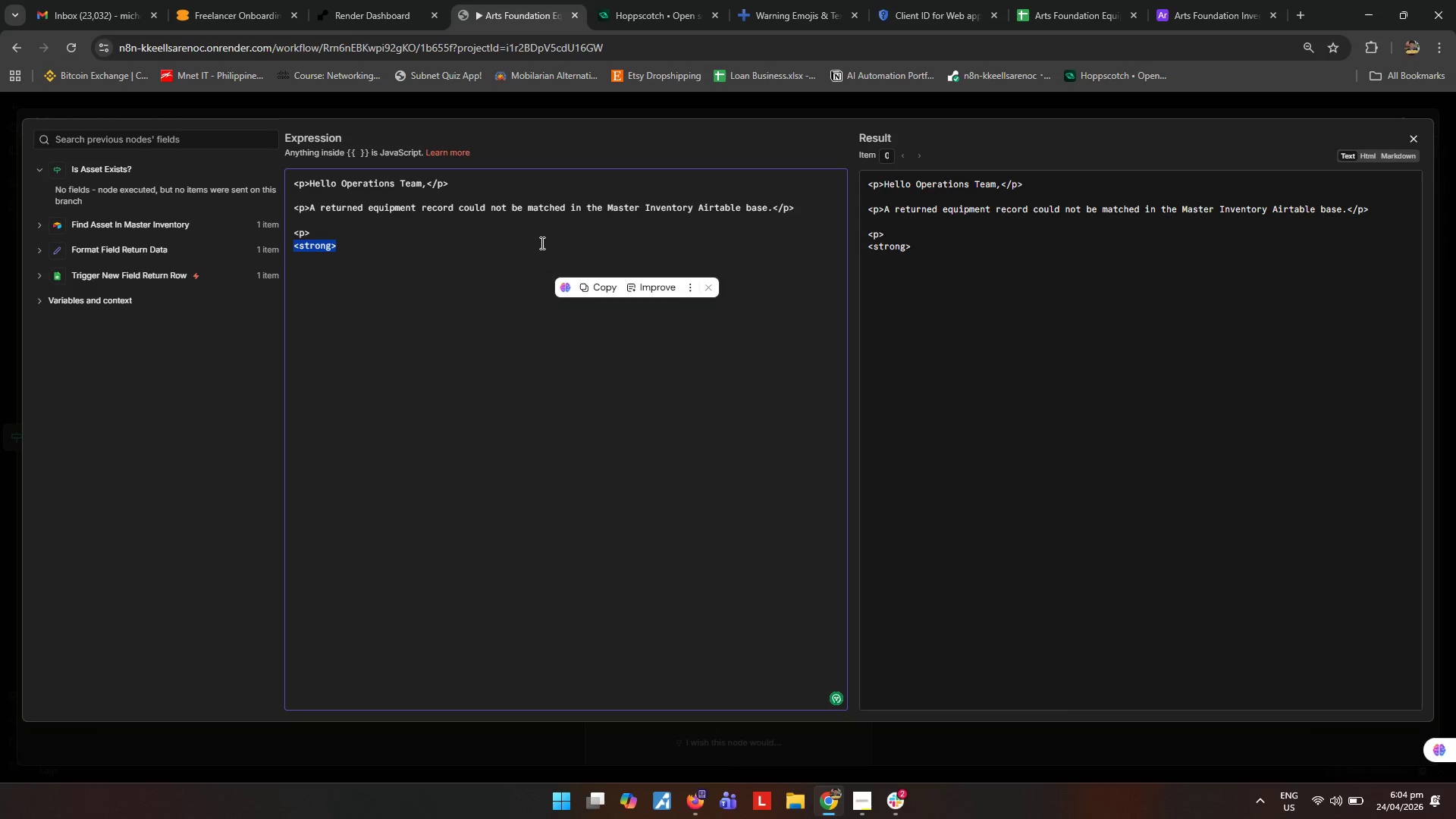 
key(Control+ControlLeft)
 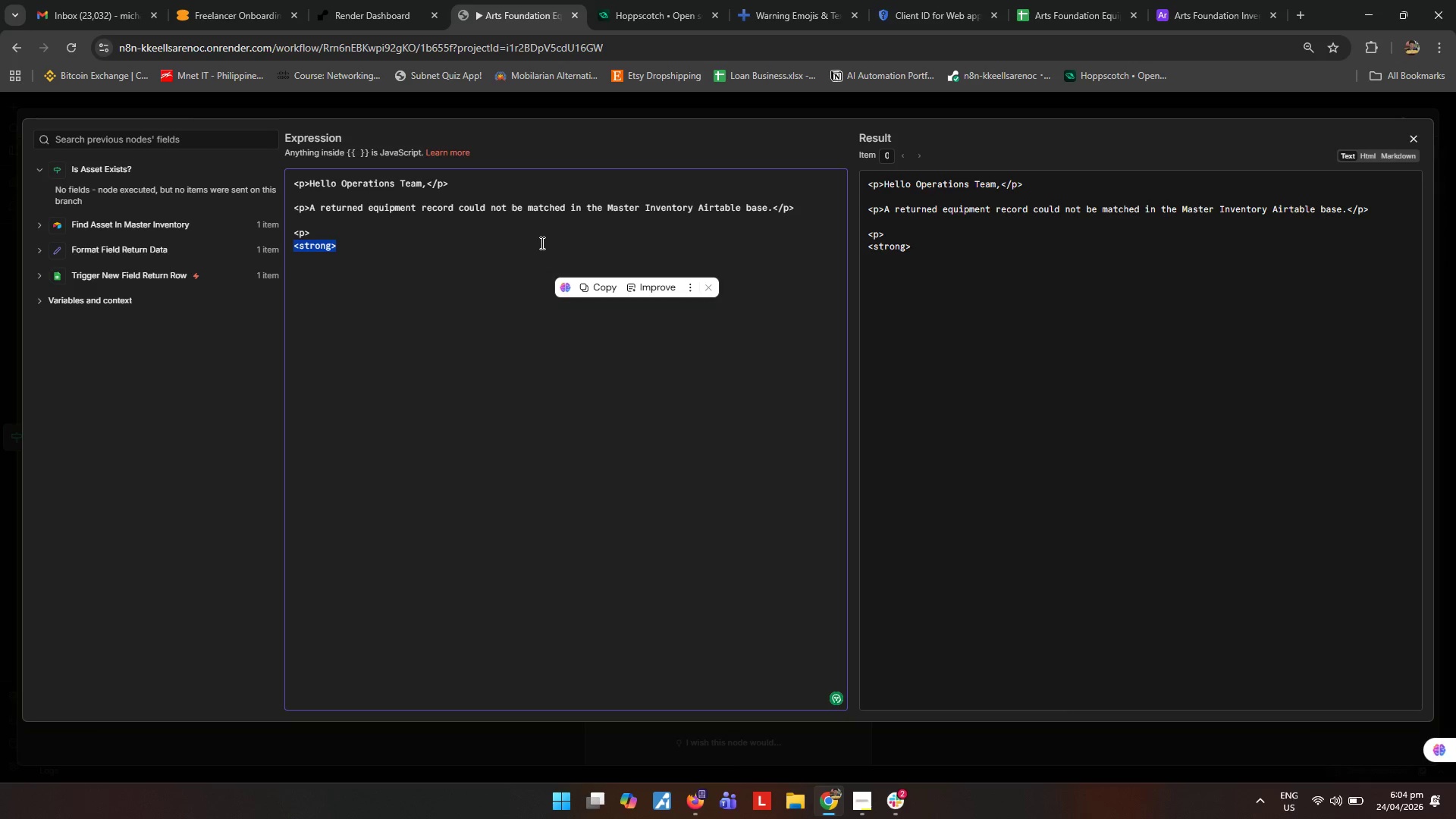 
key(Control+C)
 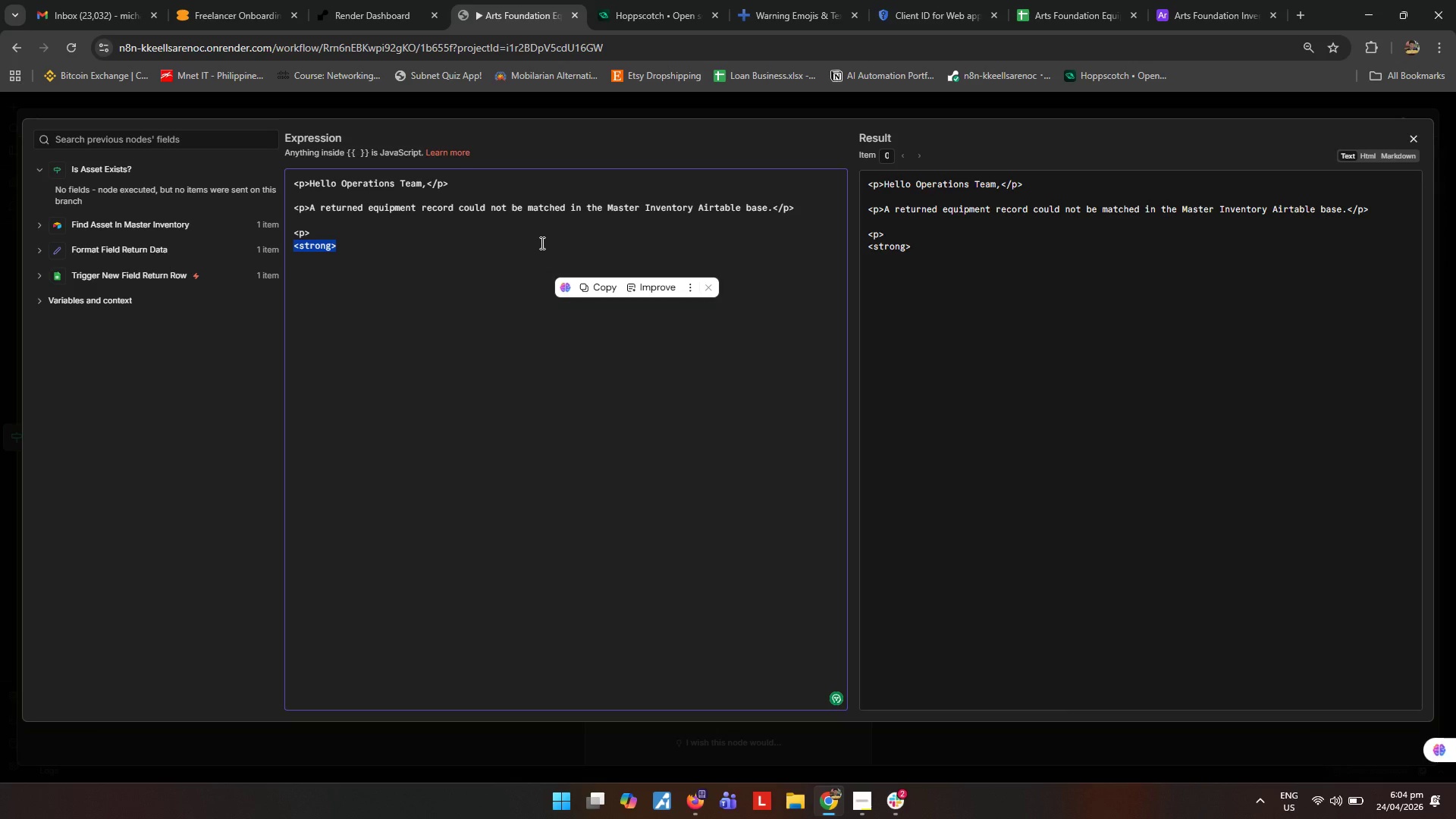 
key(ArrowRight)
 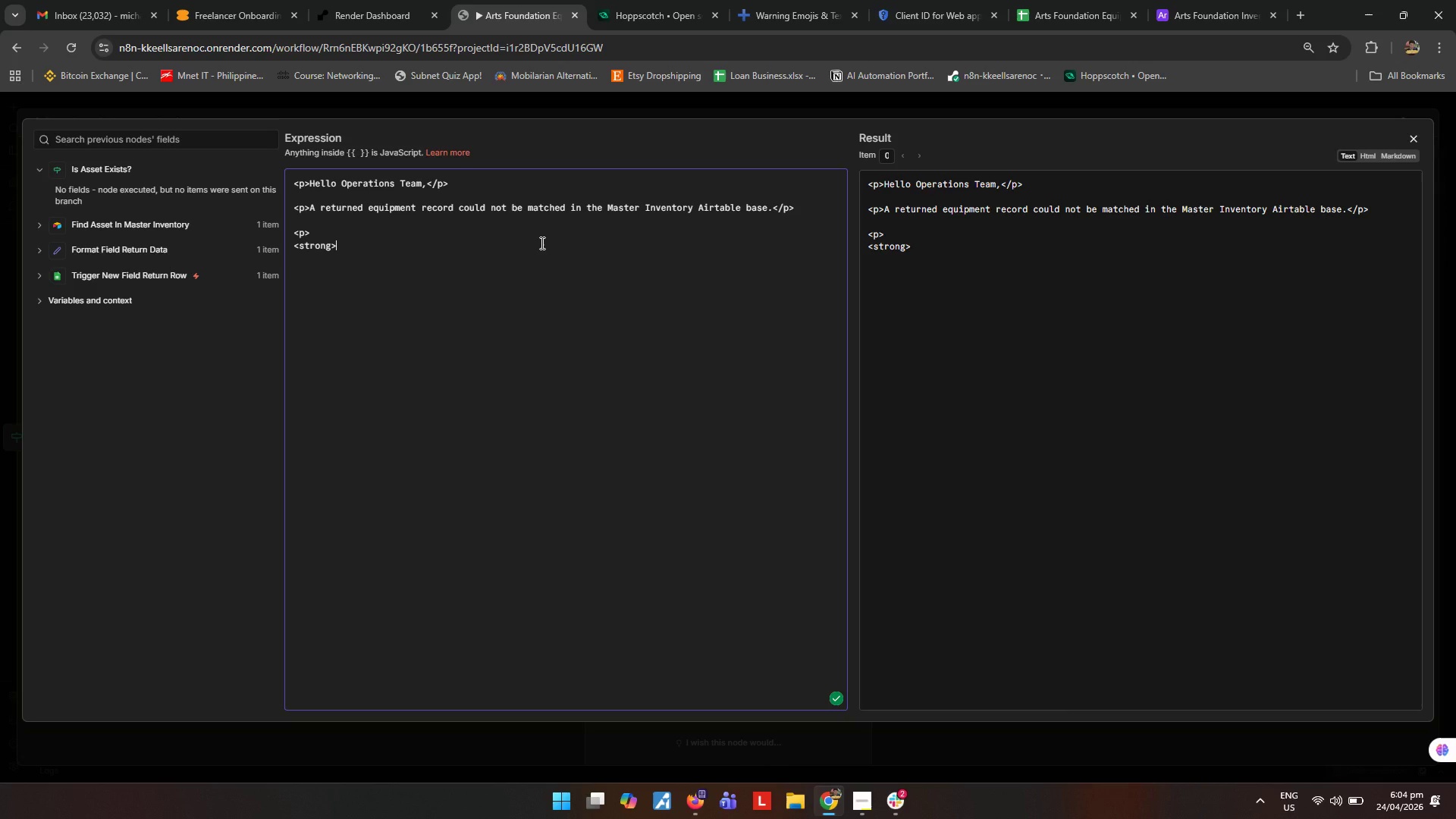 
key(Enter)
 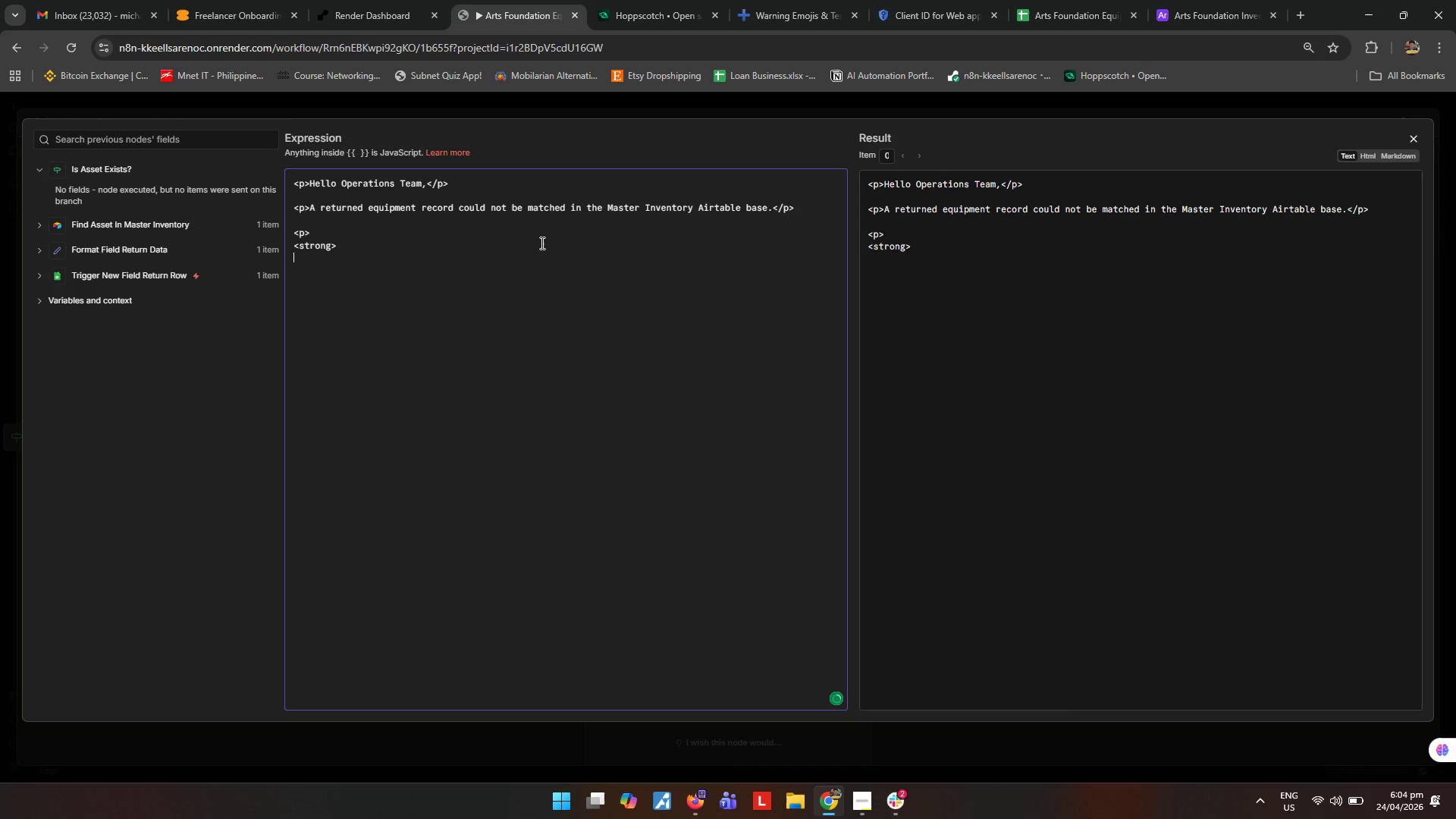 
key(Control+V)
 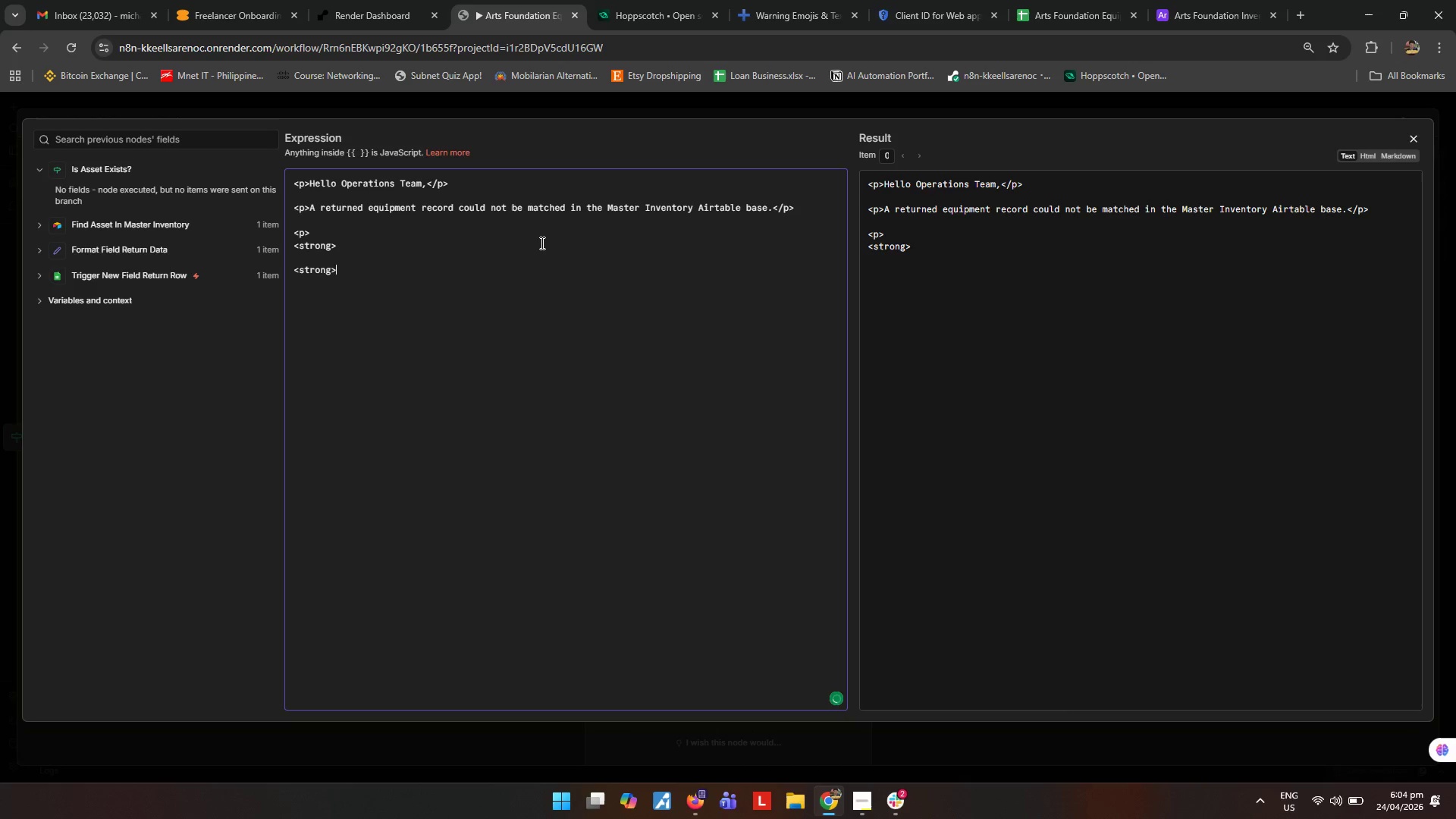 
key(Enter)
 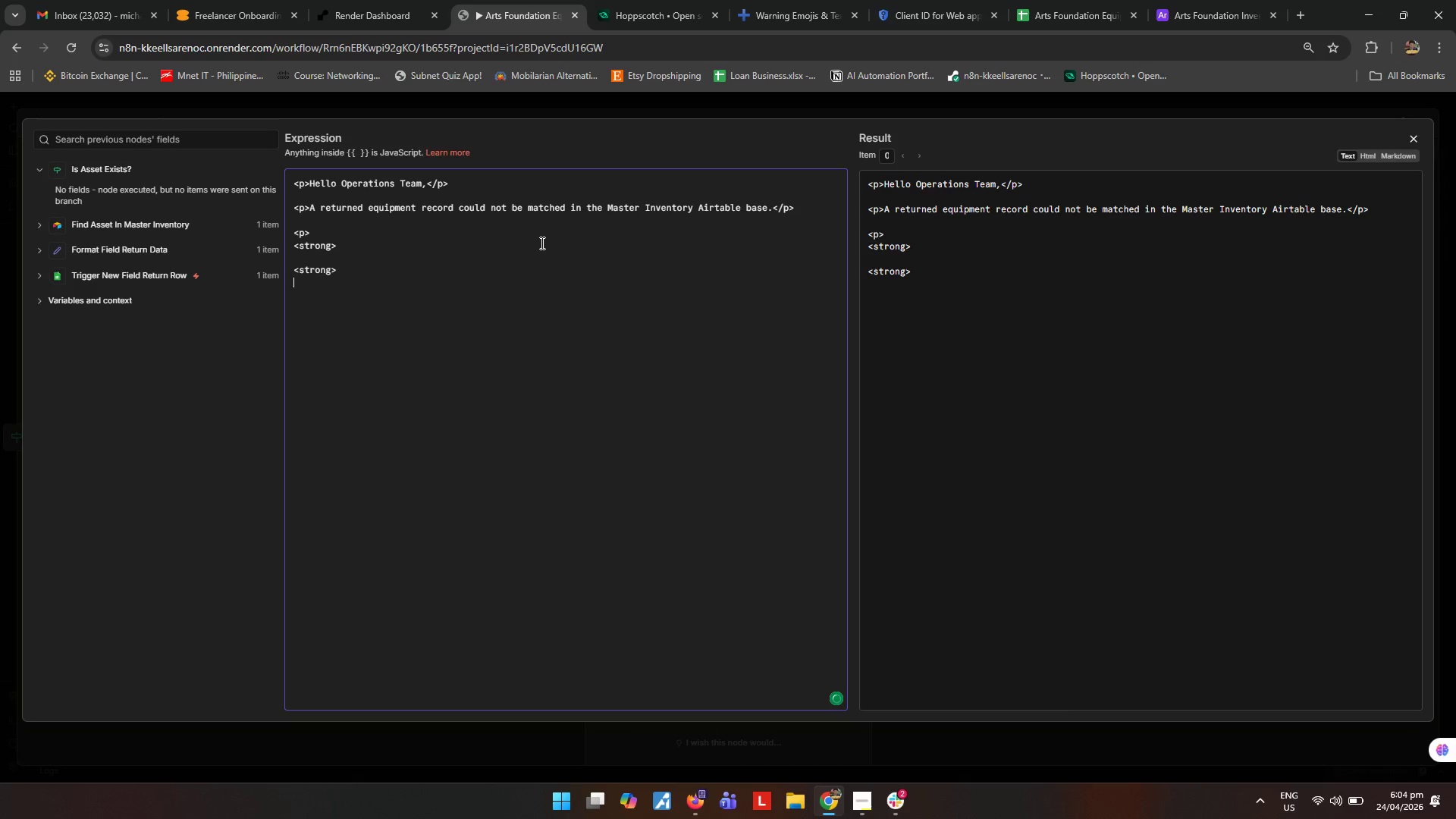 
key(Control+ControlLeft)
 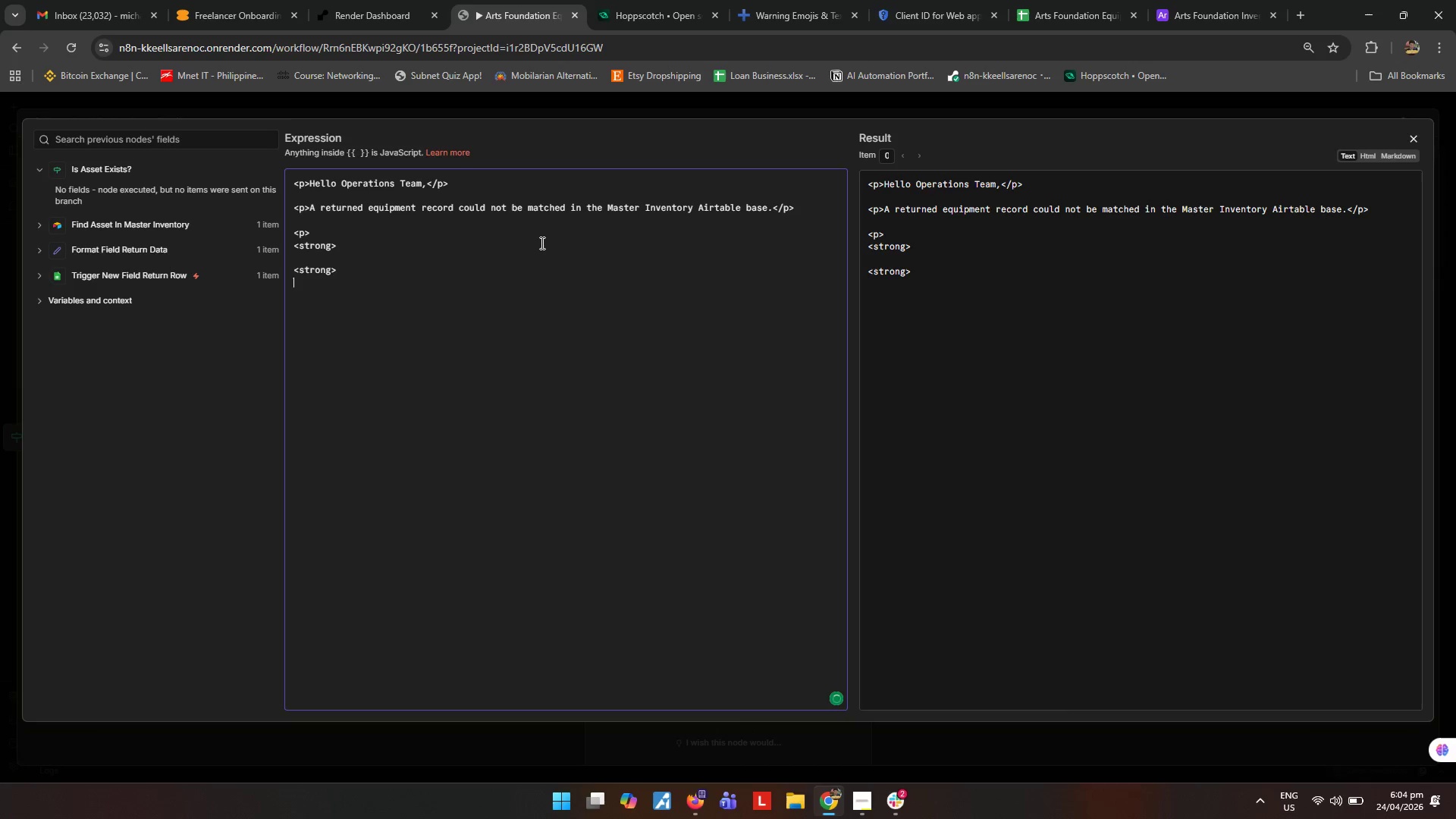 
key(Control+V)
 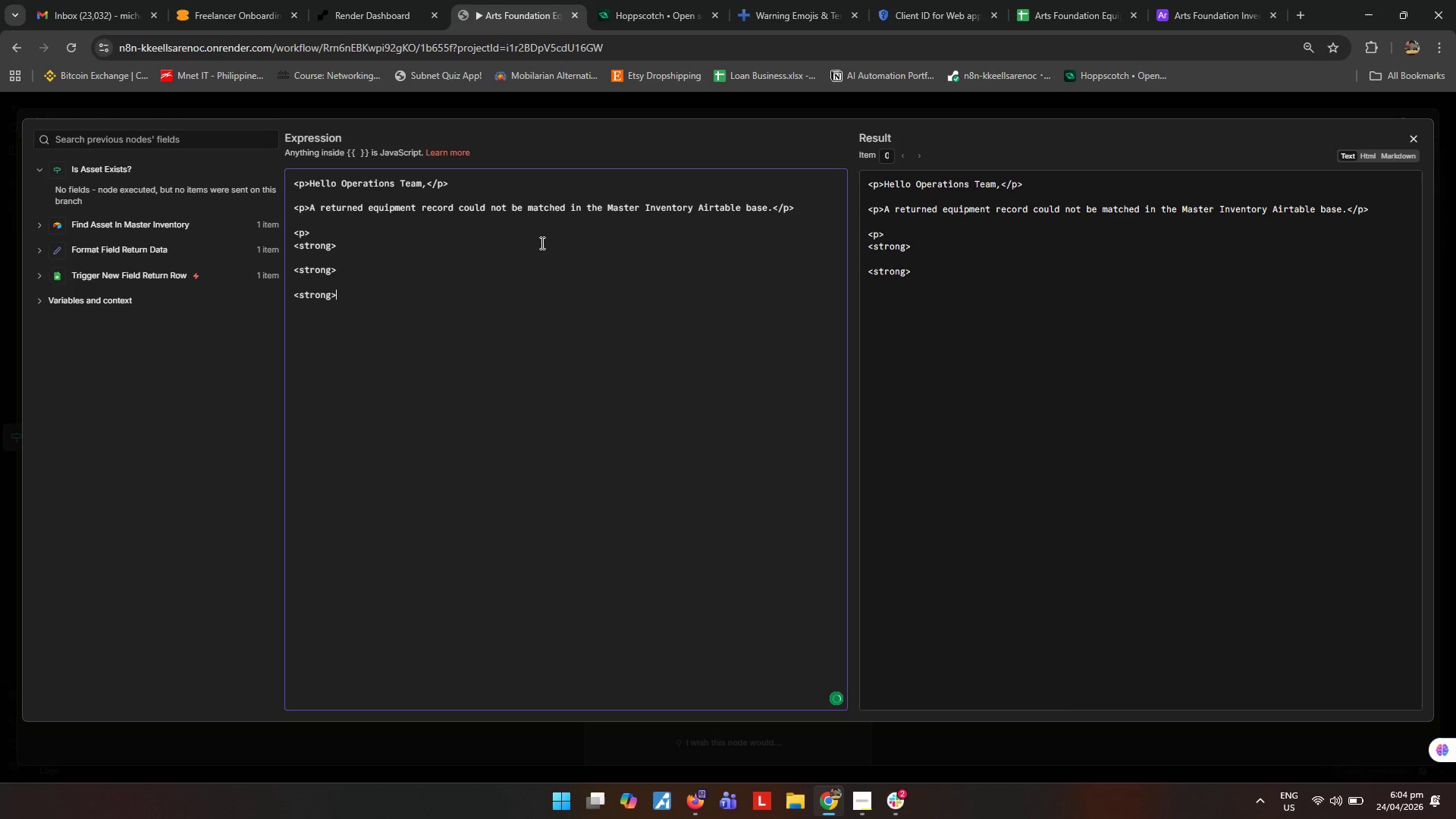 
key(Enter)
 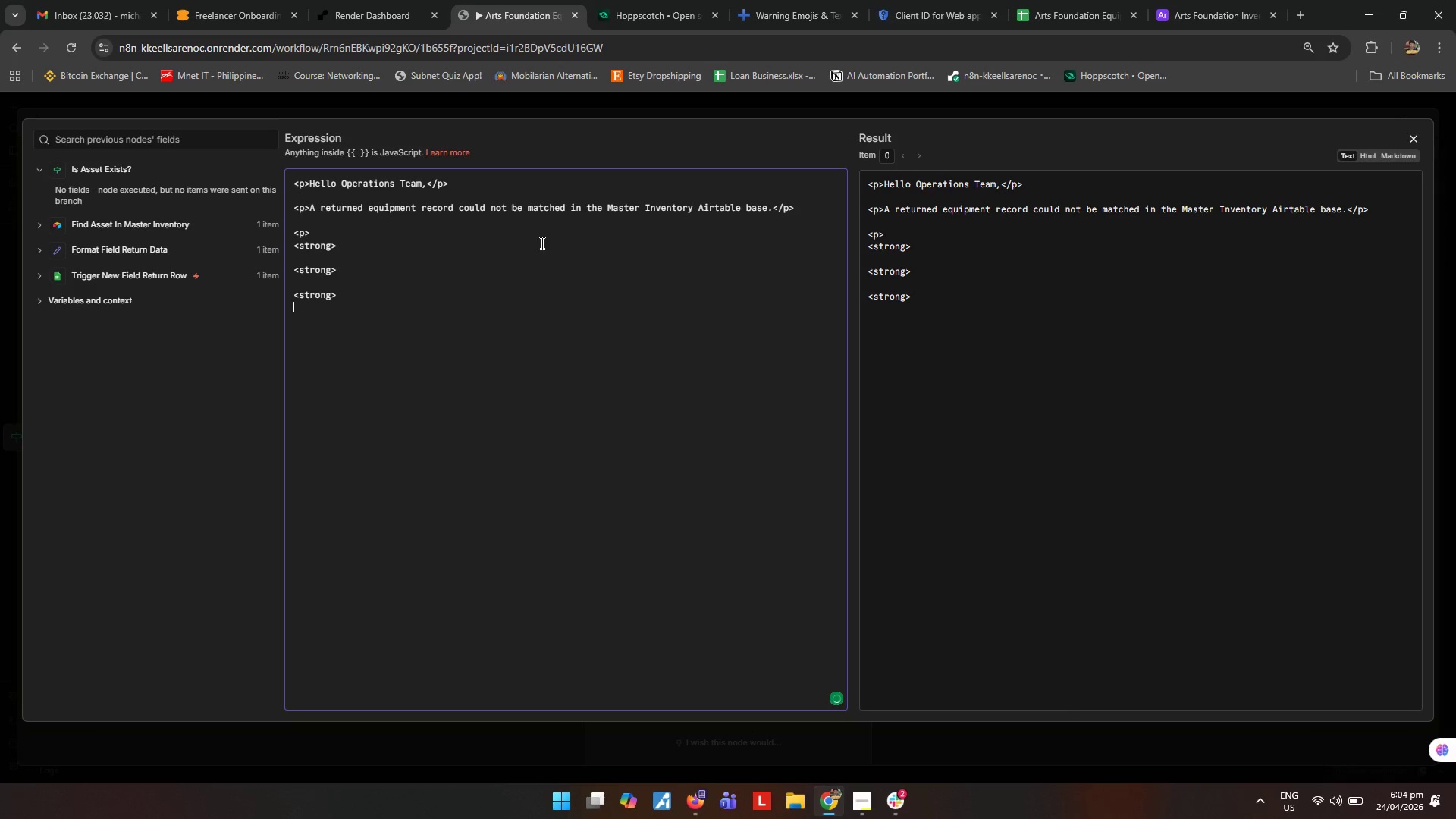 
key(Control+ControlLeft)
 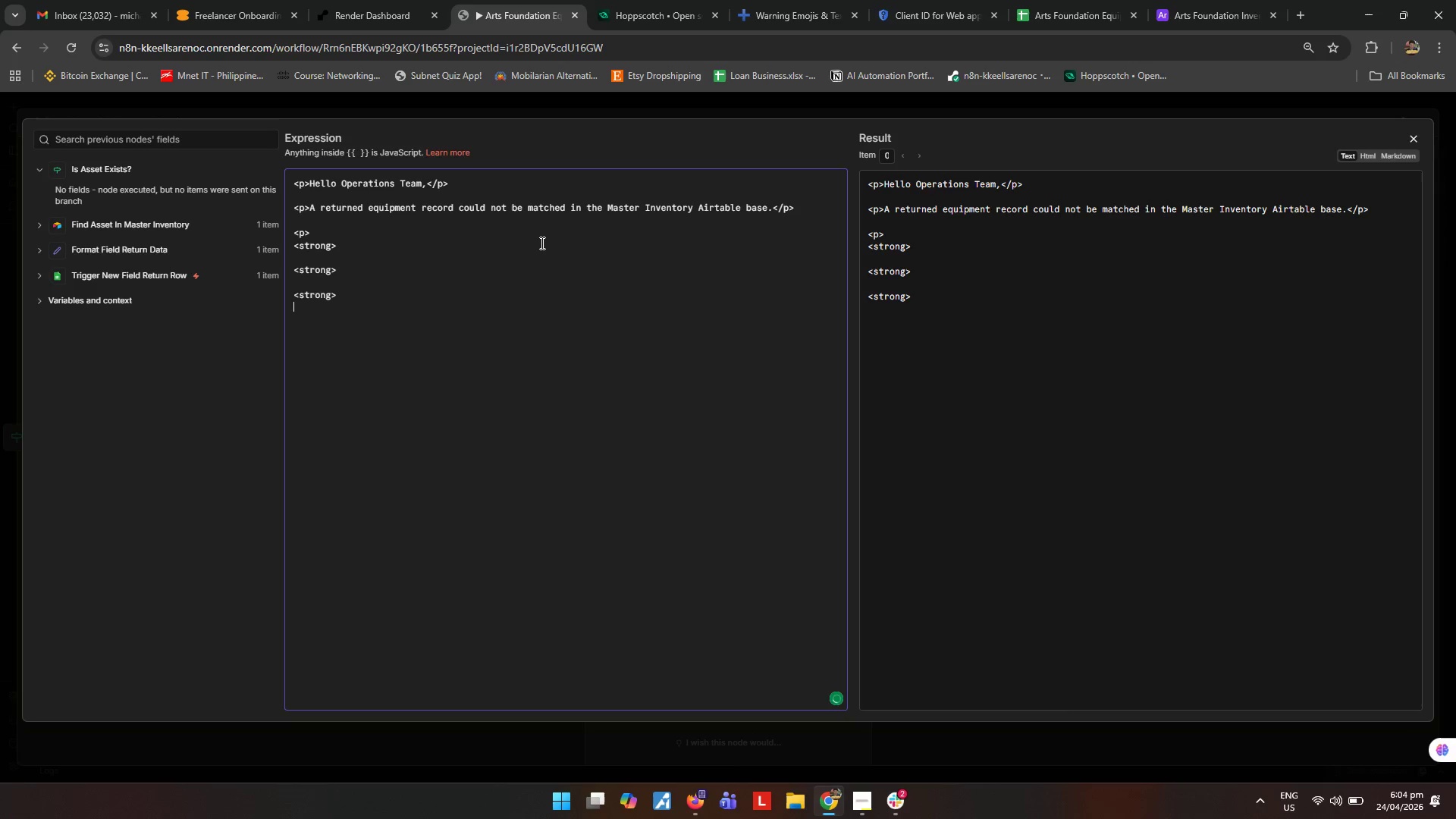 
key(Control+V)
 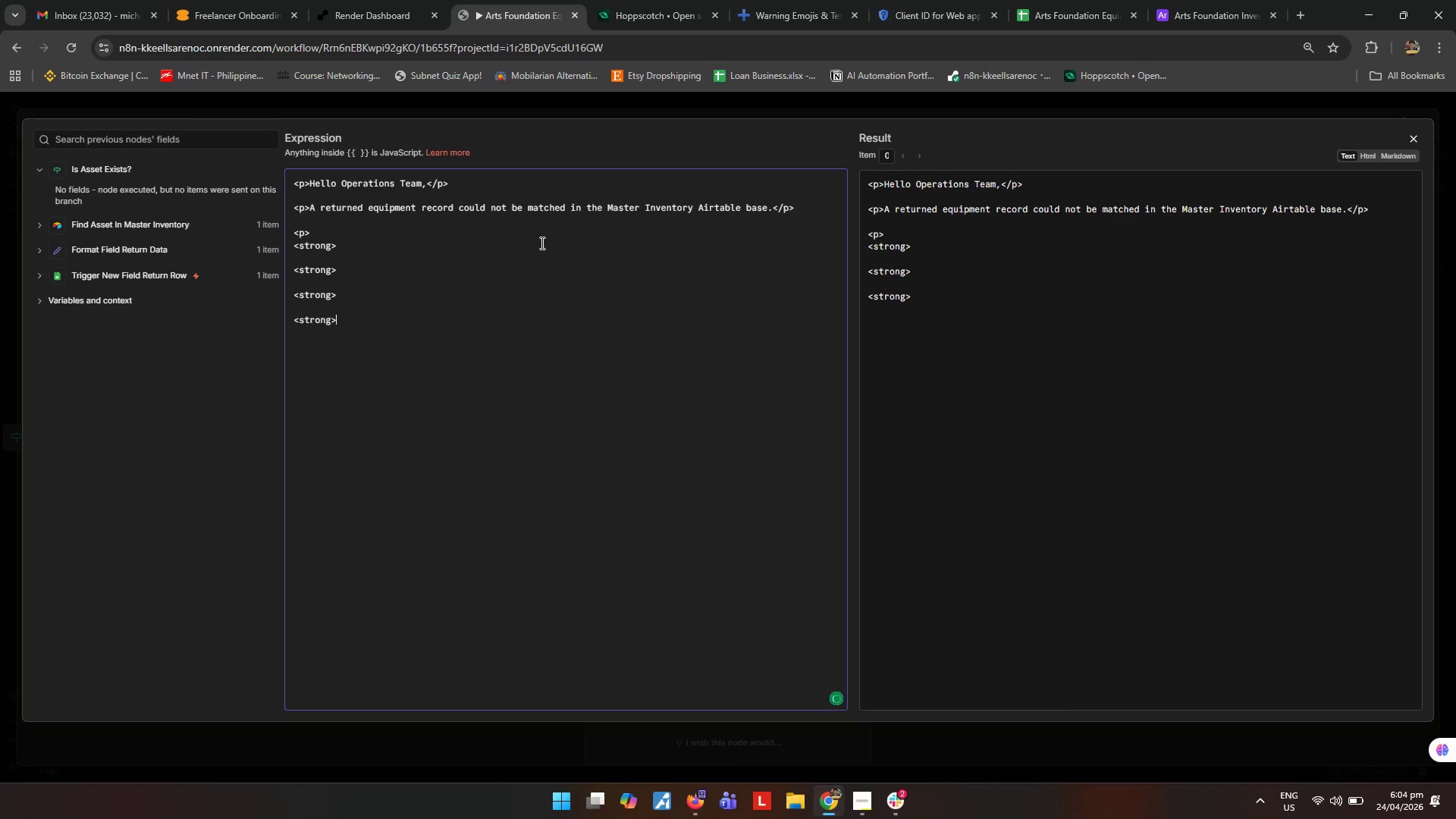 
key(Enter)
 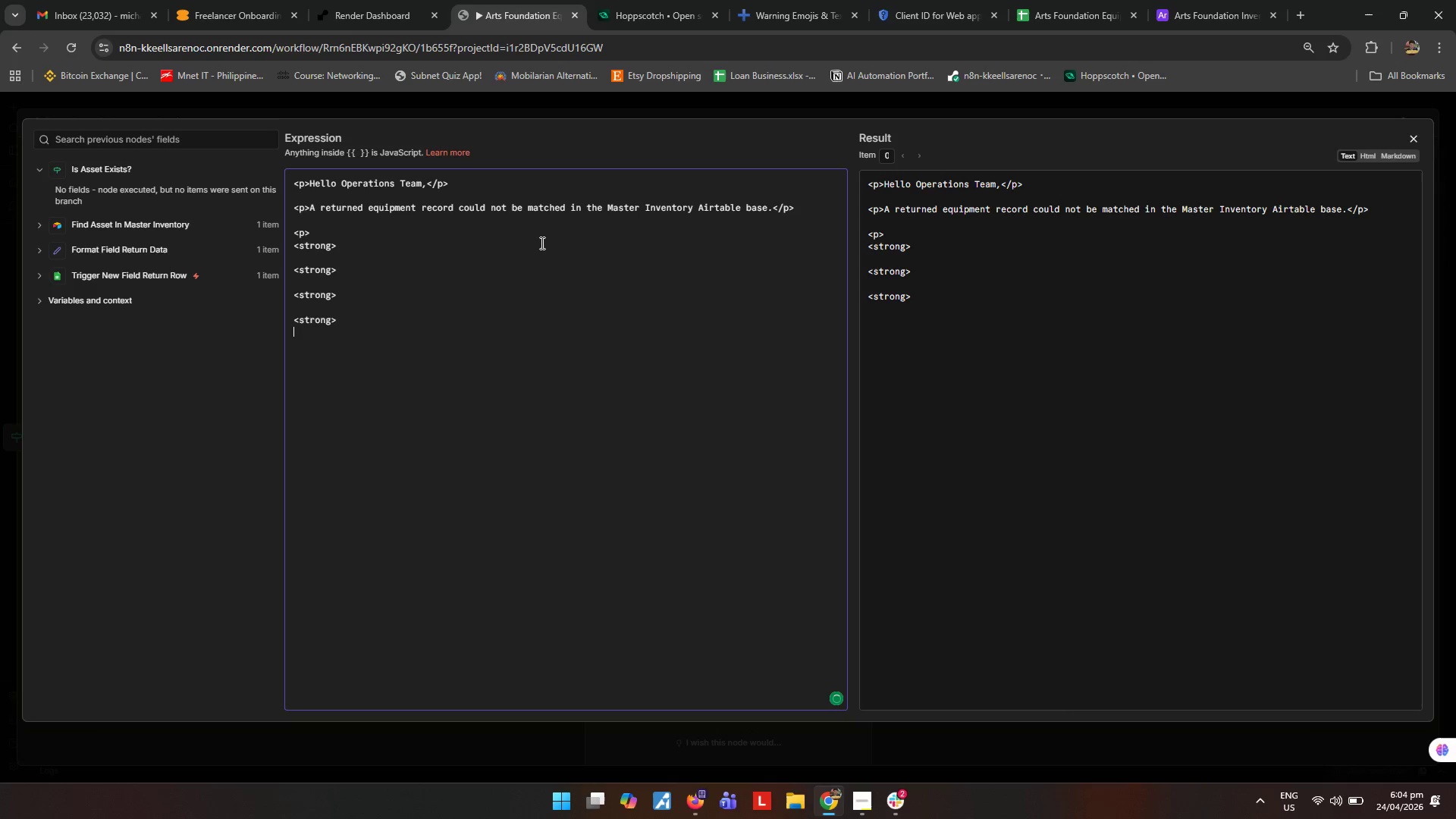 
key(Control+ControlLeft)
 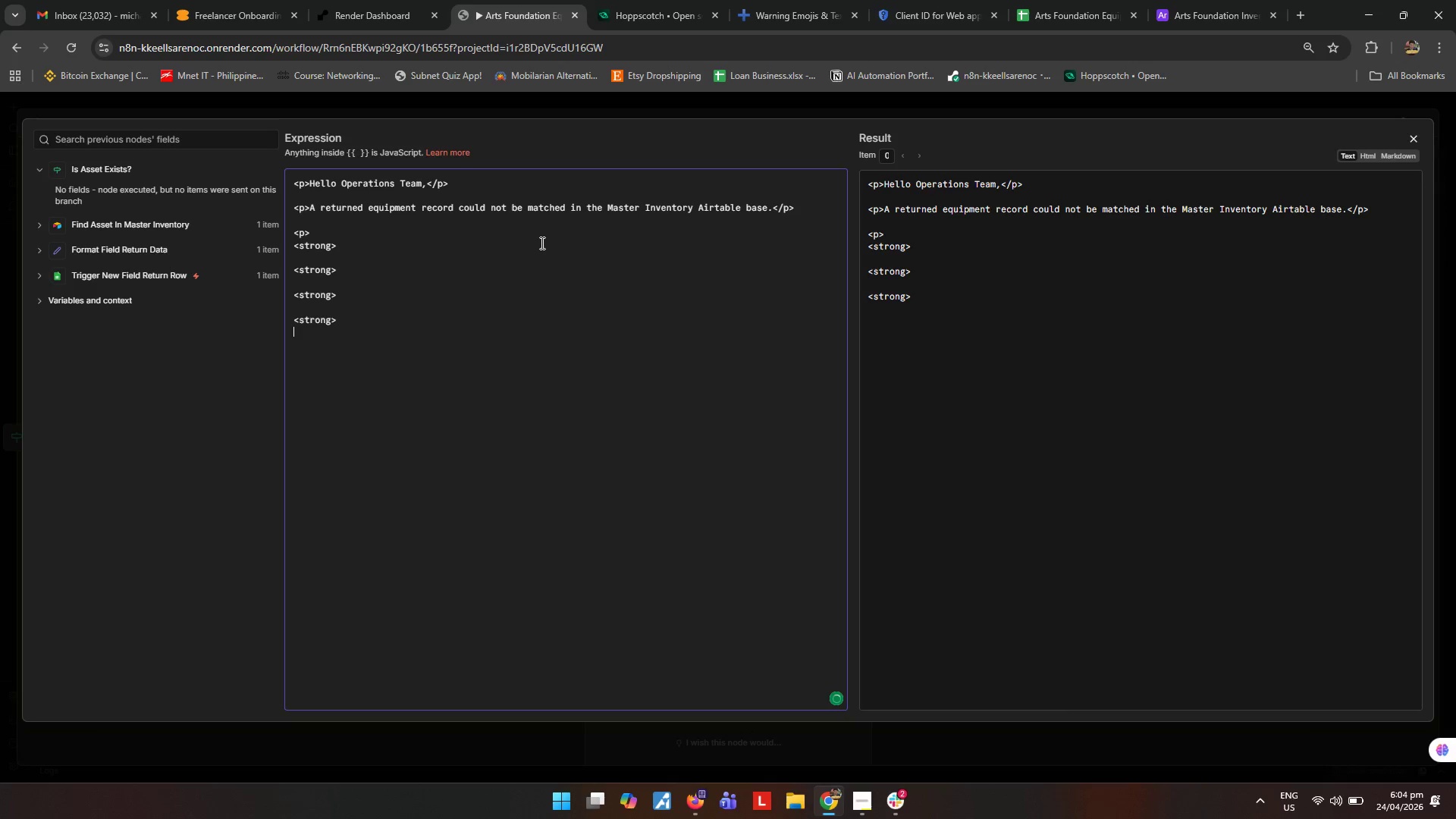 
key(Control+V)
 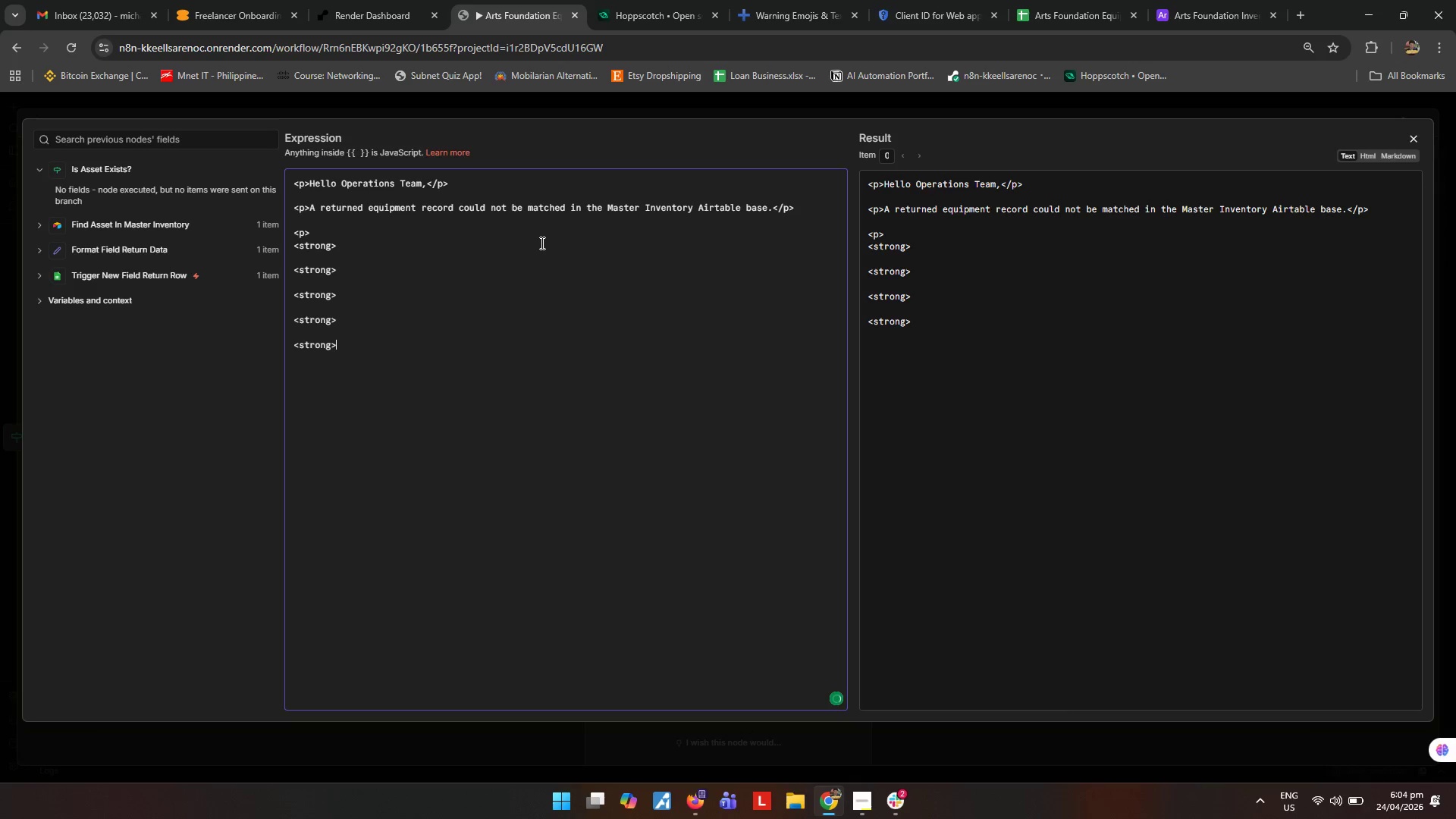 
key(Enter)
 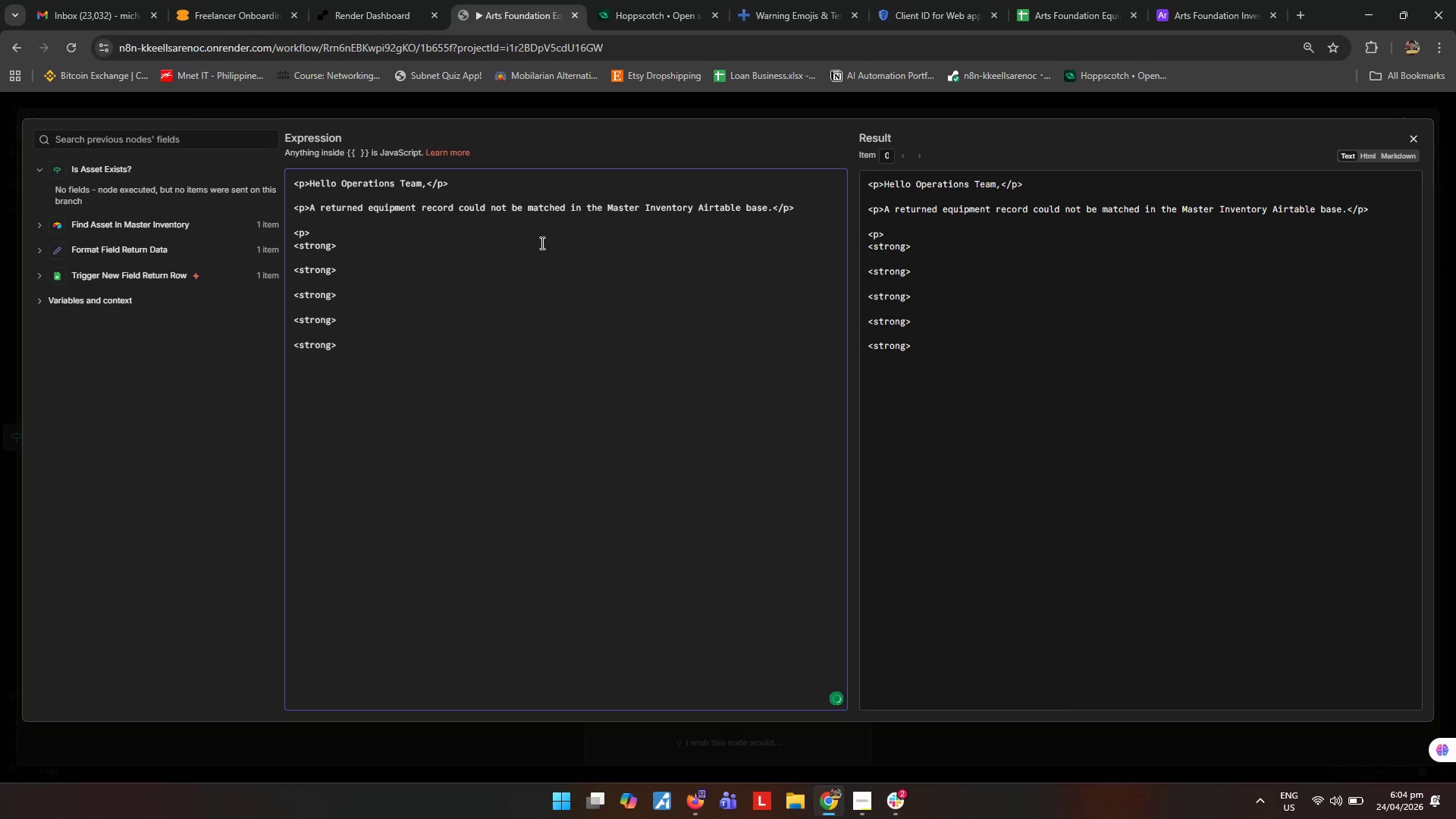 
key(ArrowUp)
 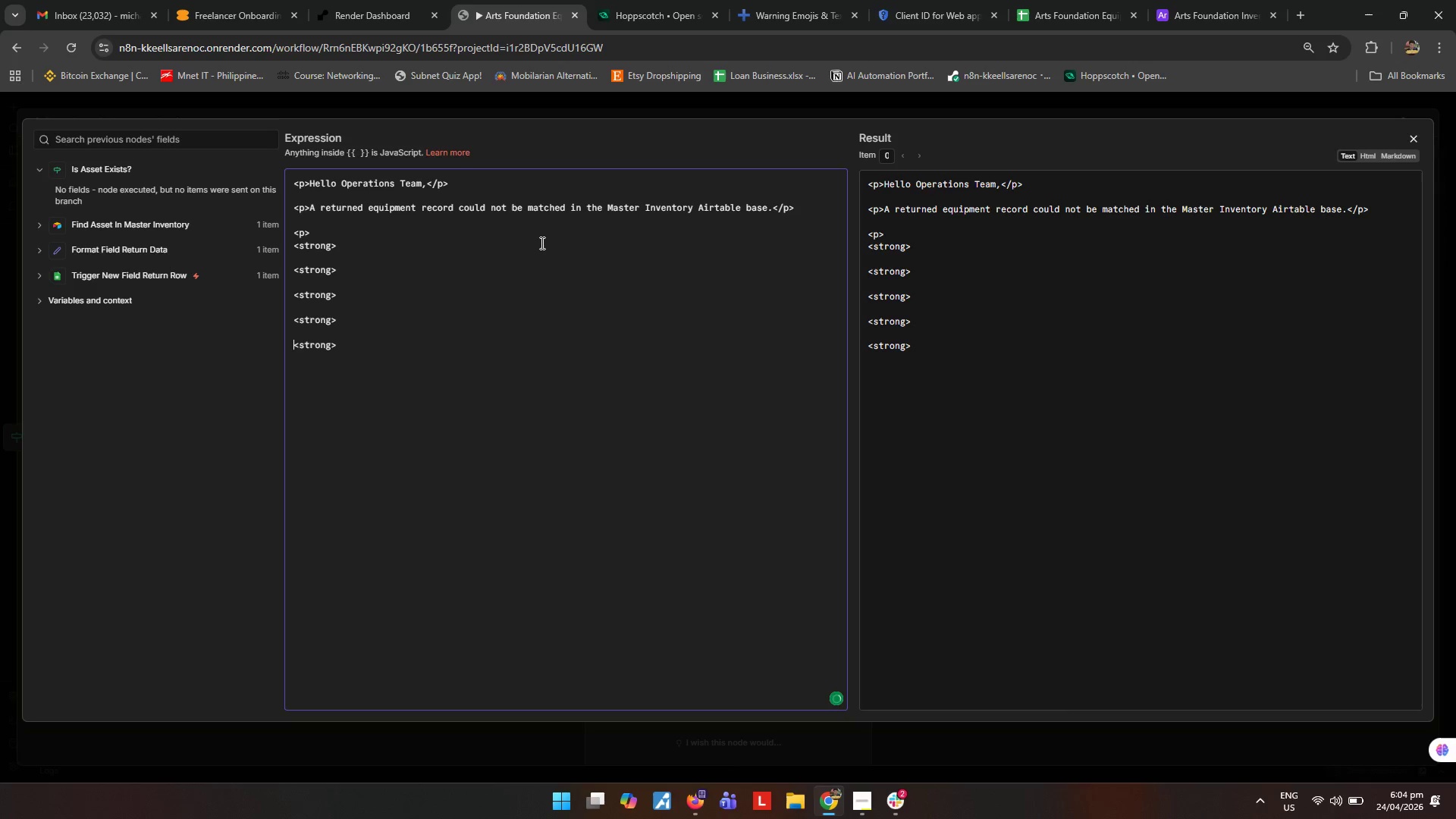 
key(ArrowUp)
 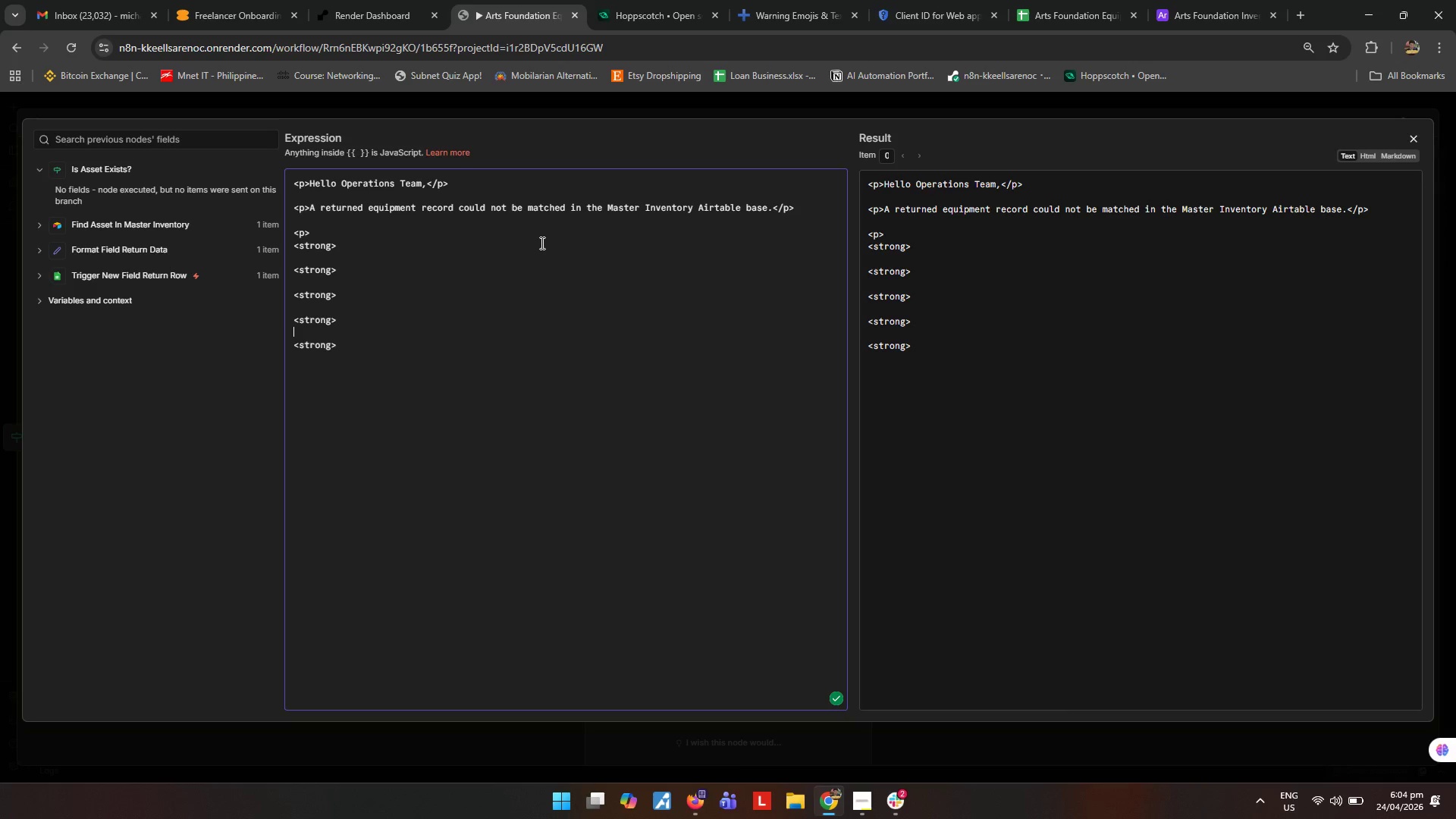 
key(Backspace)
 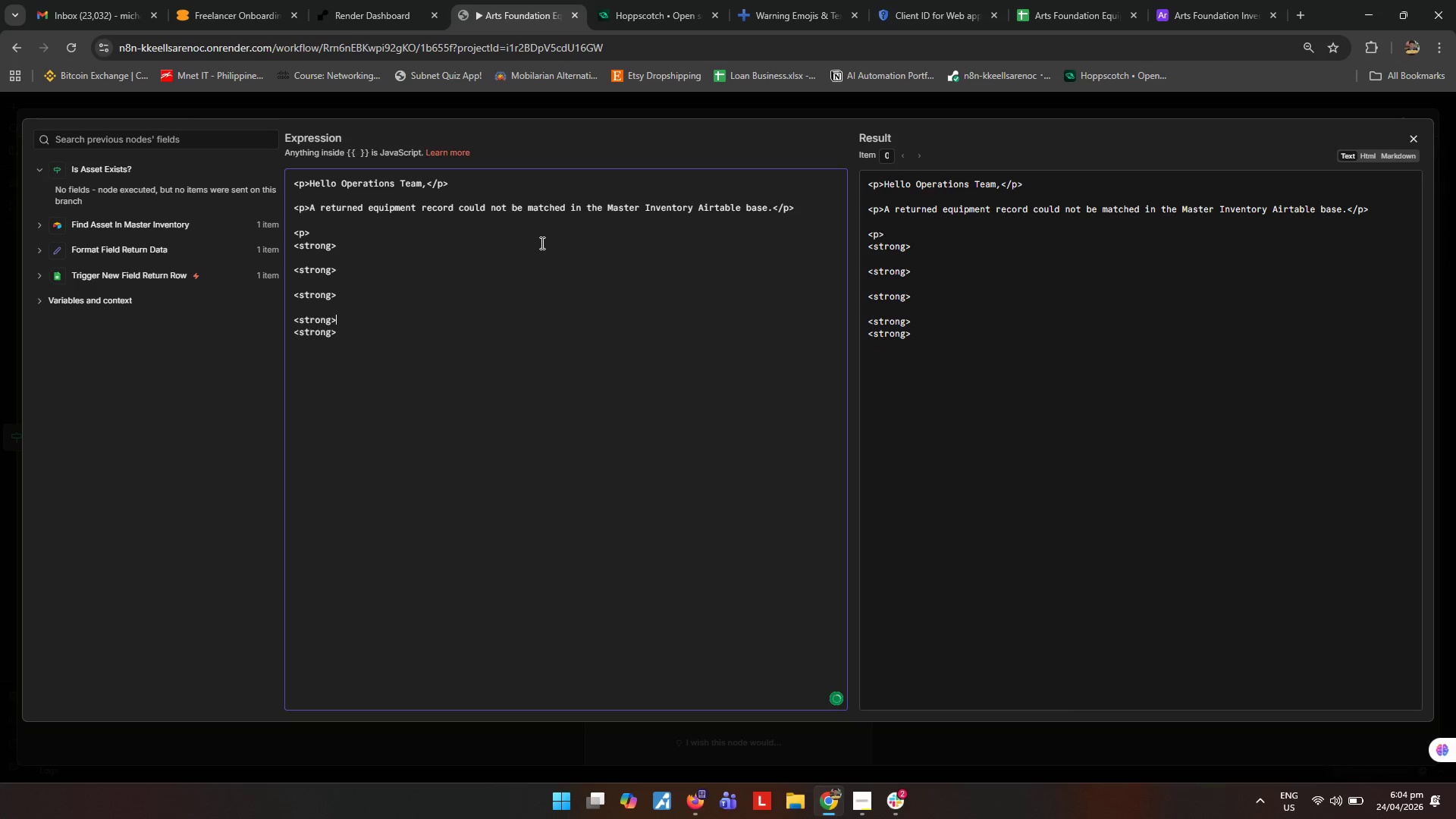 
key(ArrowUp)
 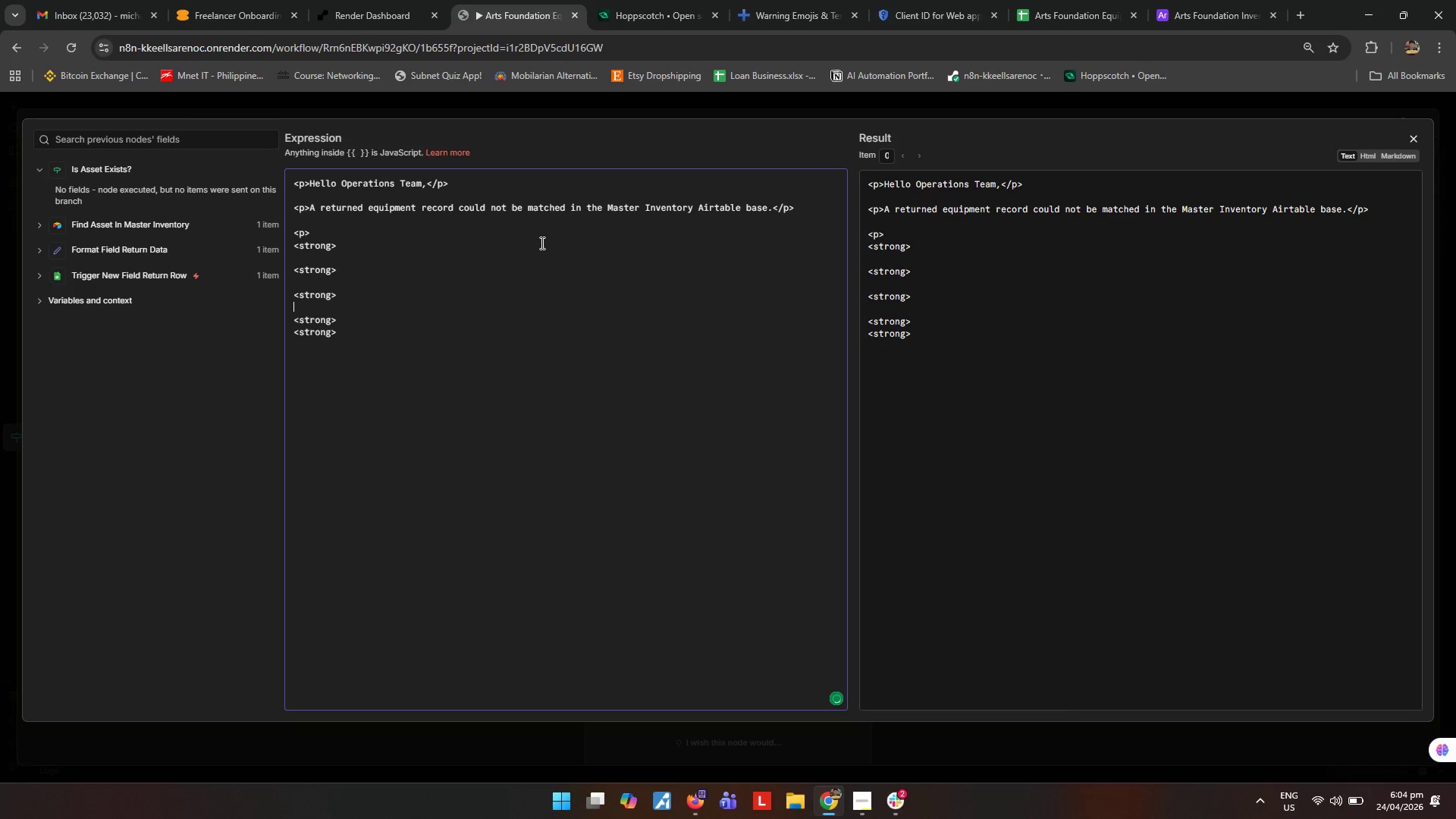 
key(Backspace)
 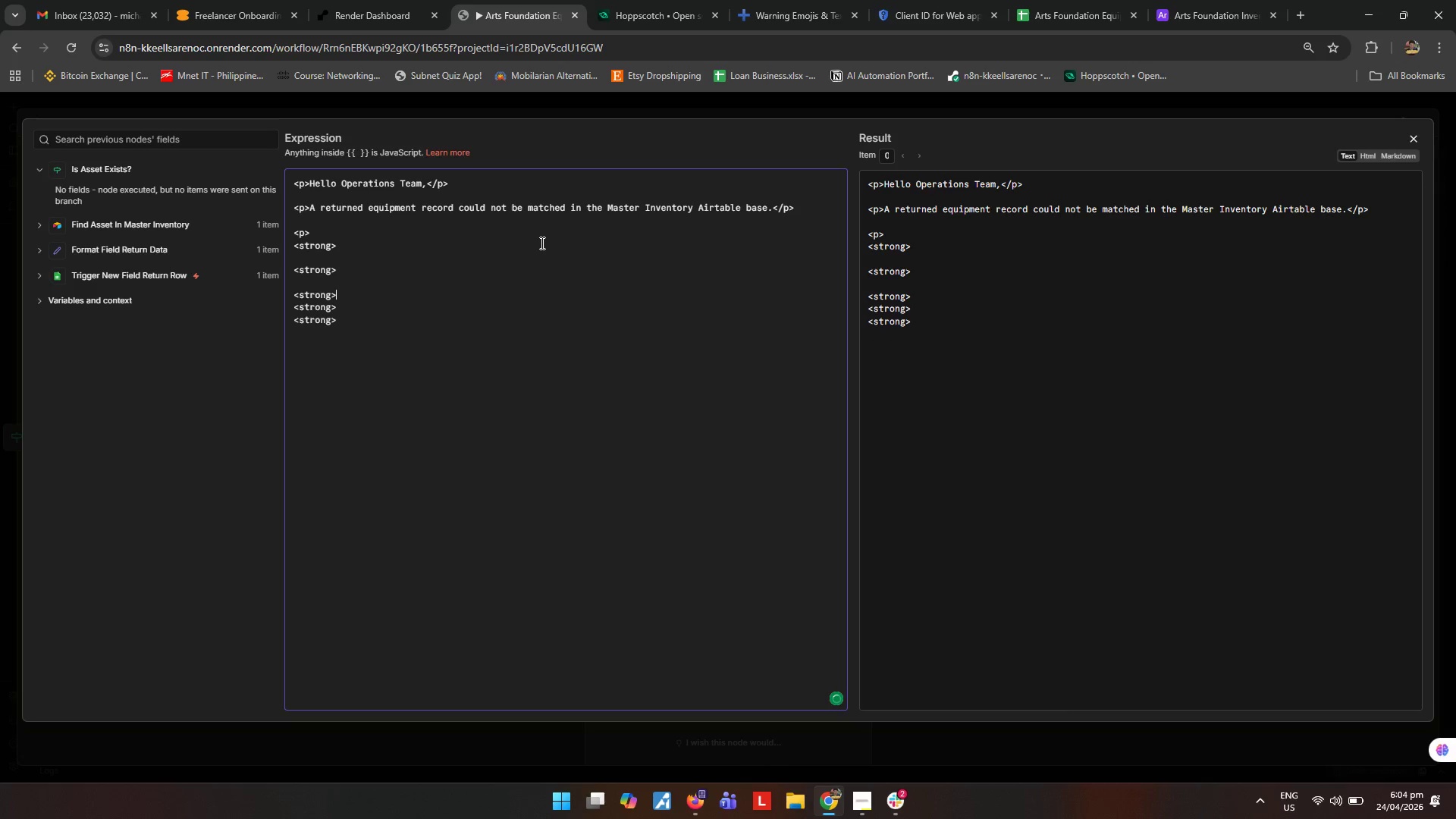 
key(ArrowUp)
 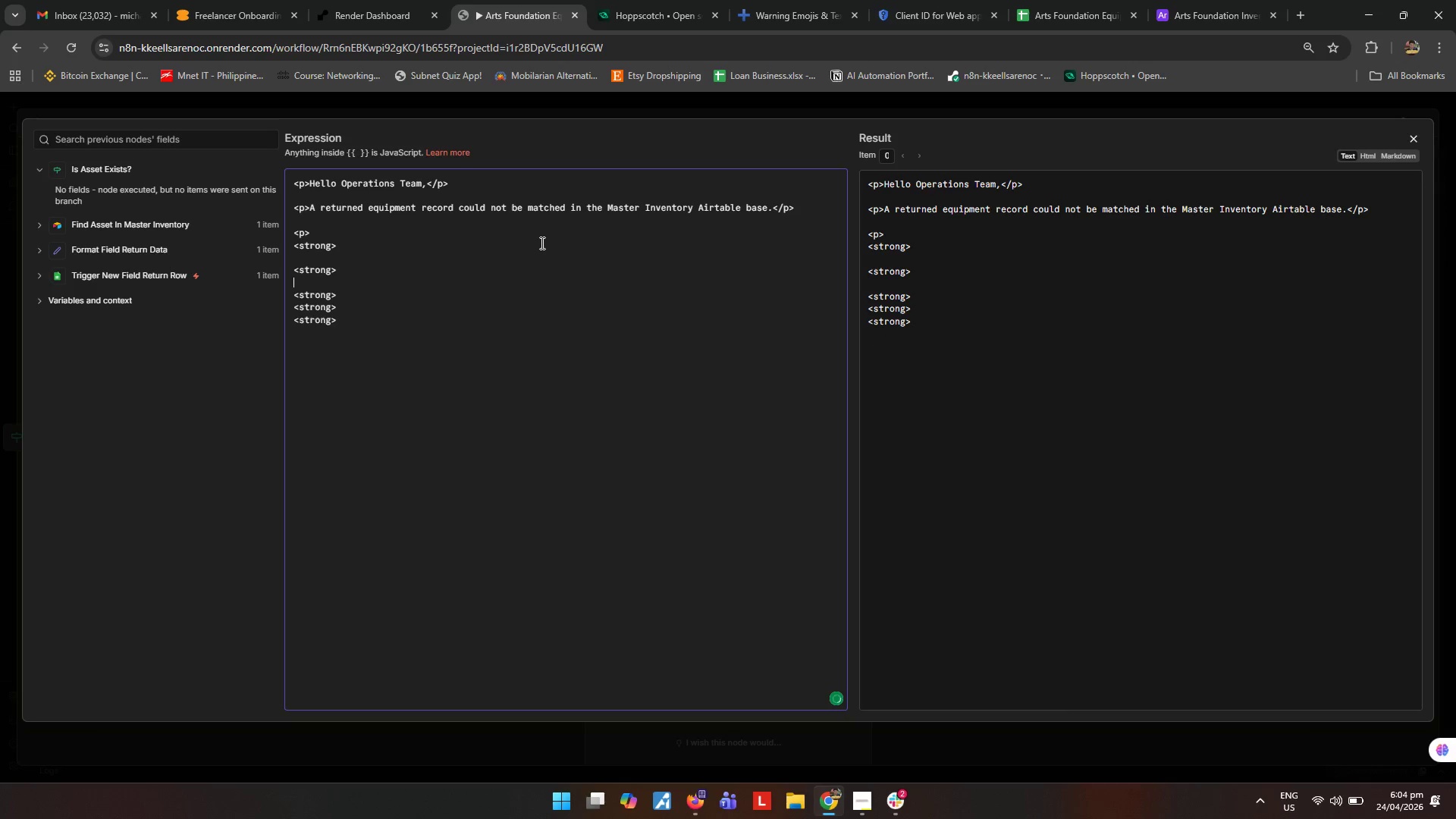 
key(Backspace)
 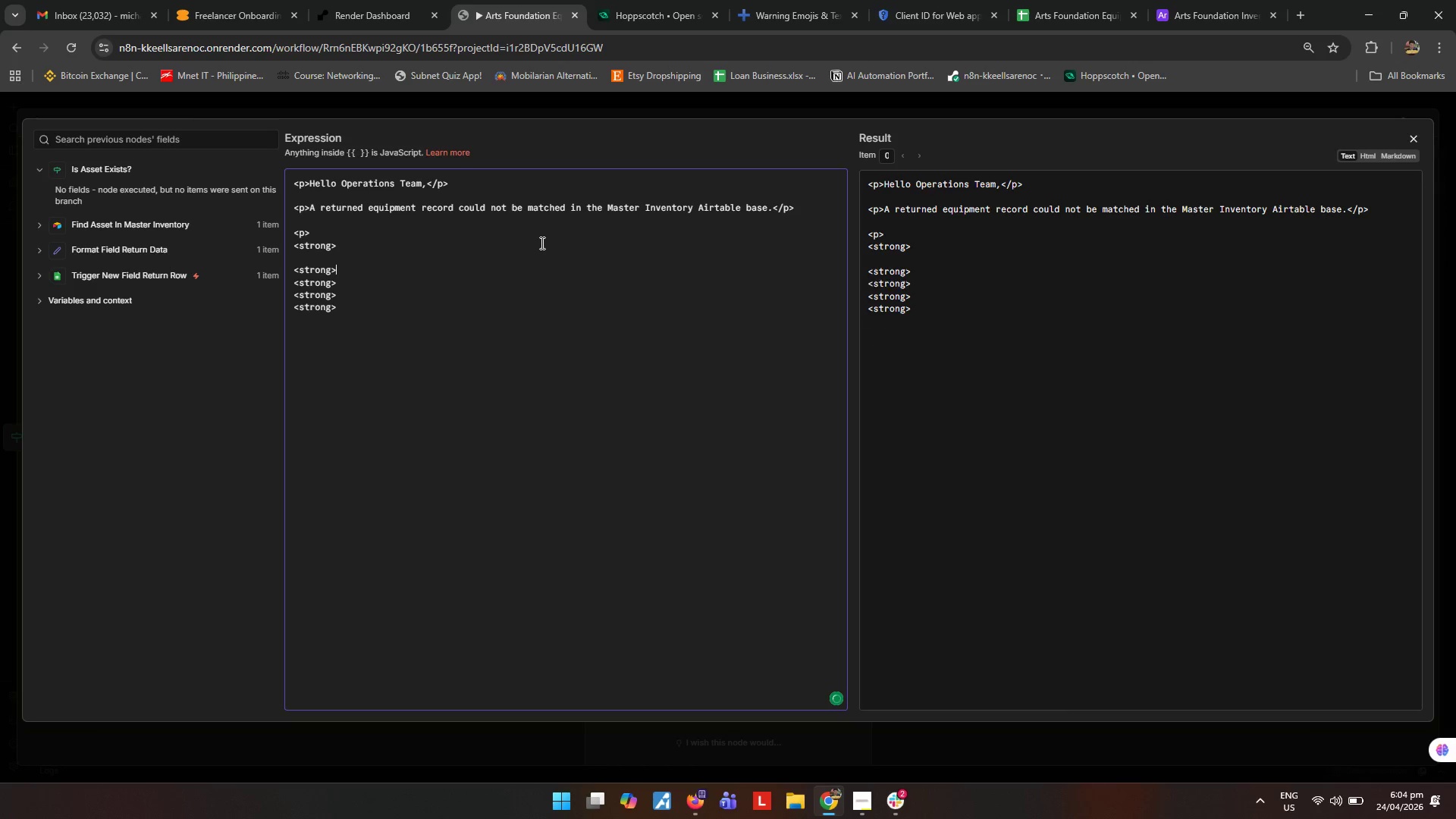 
key(ArrowUp)
 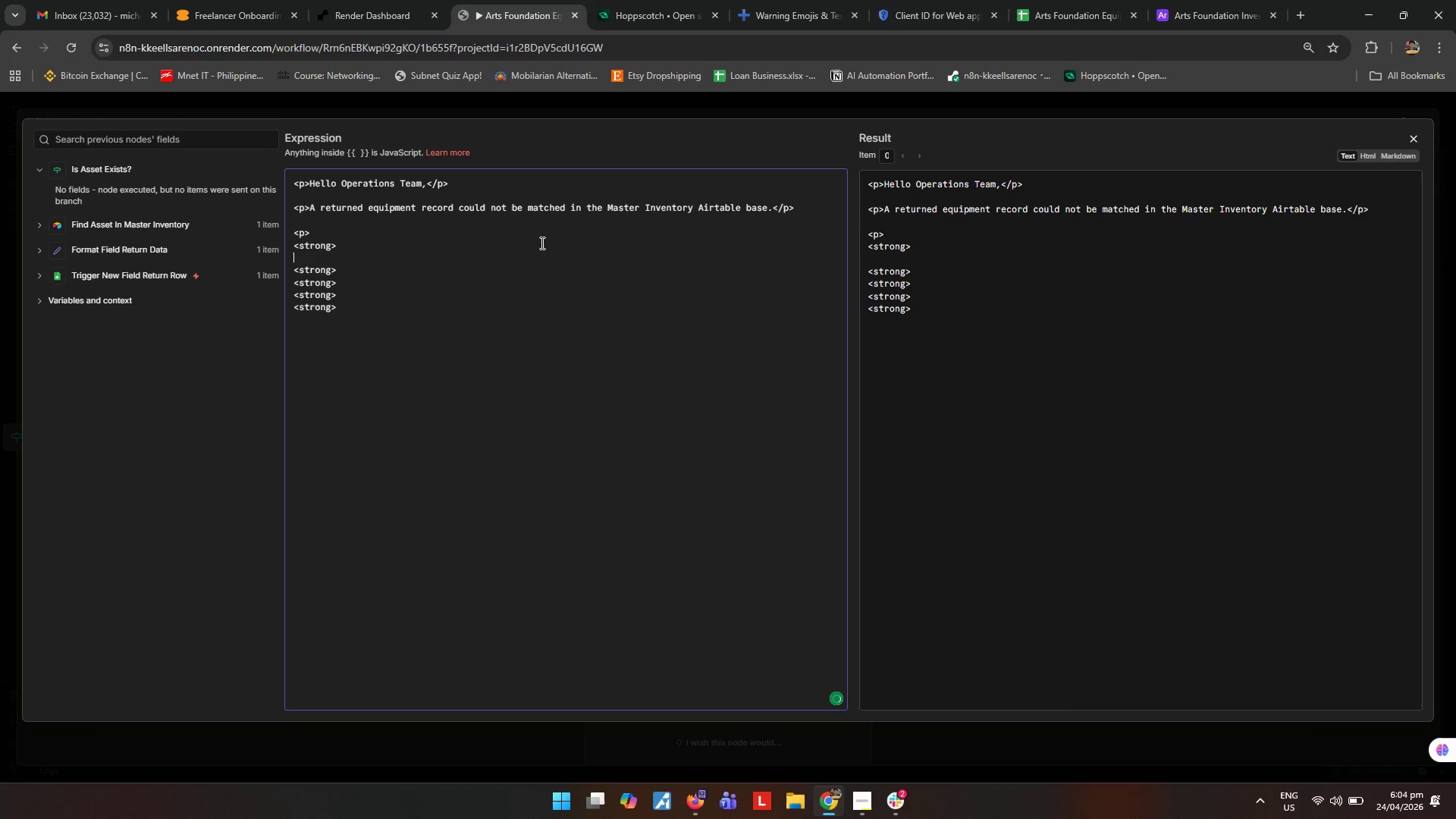 
key(Backspace)
type(Asset ID:)
 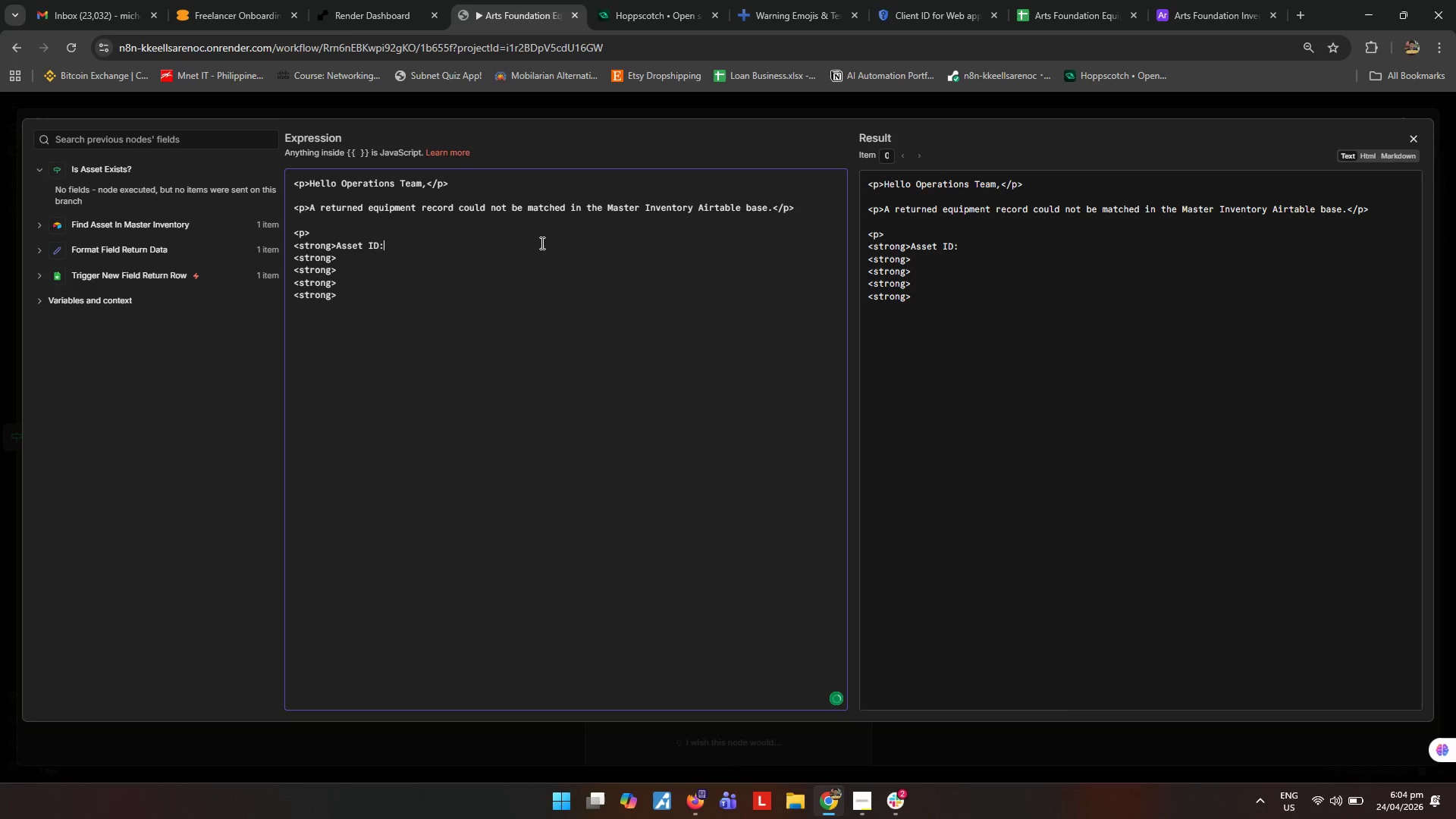 
key(ArrowDown)
 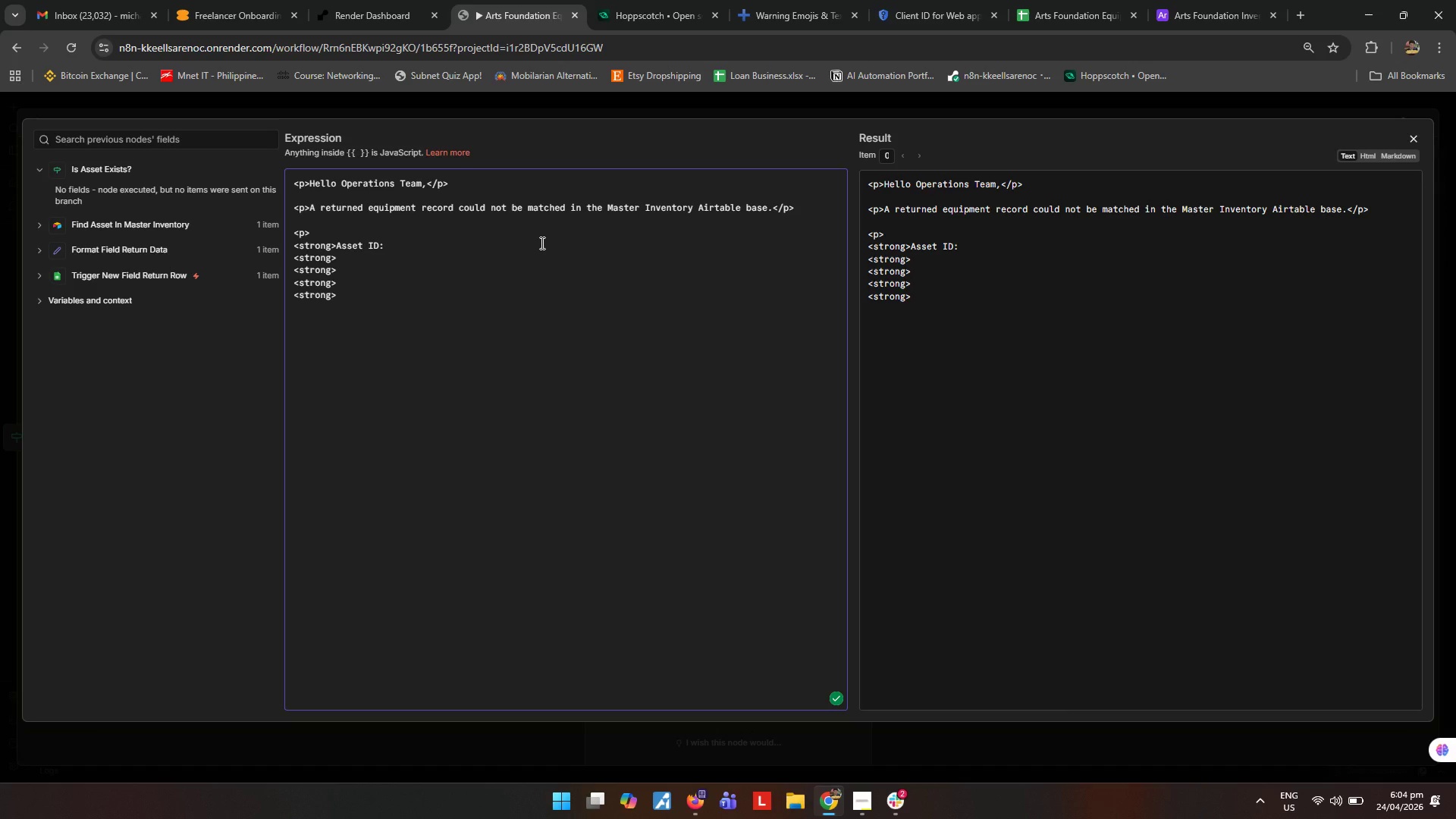 
type(Returned By:)
 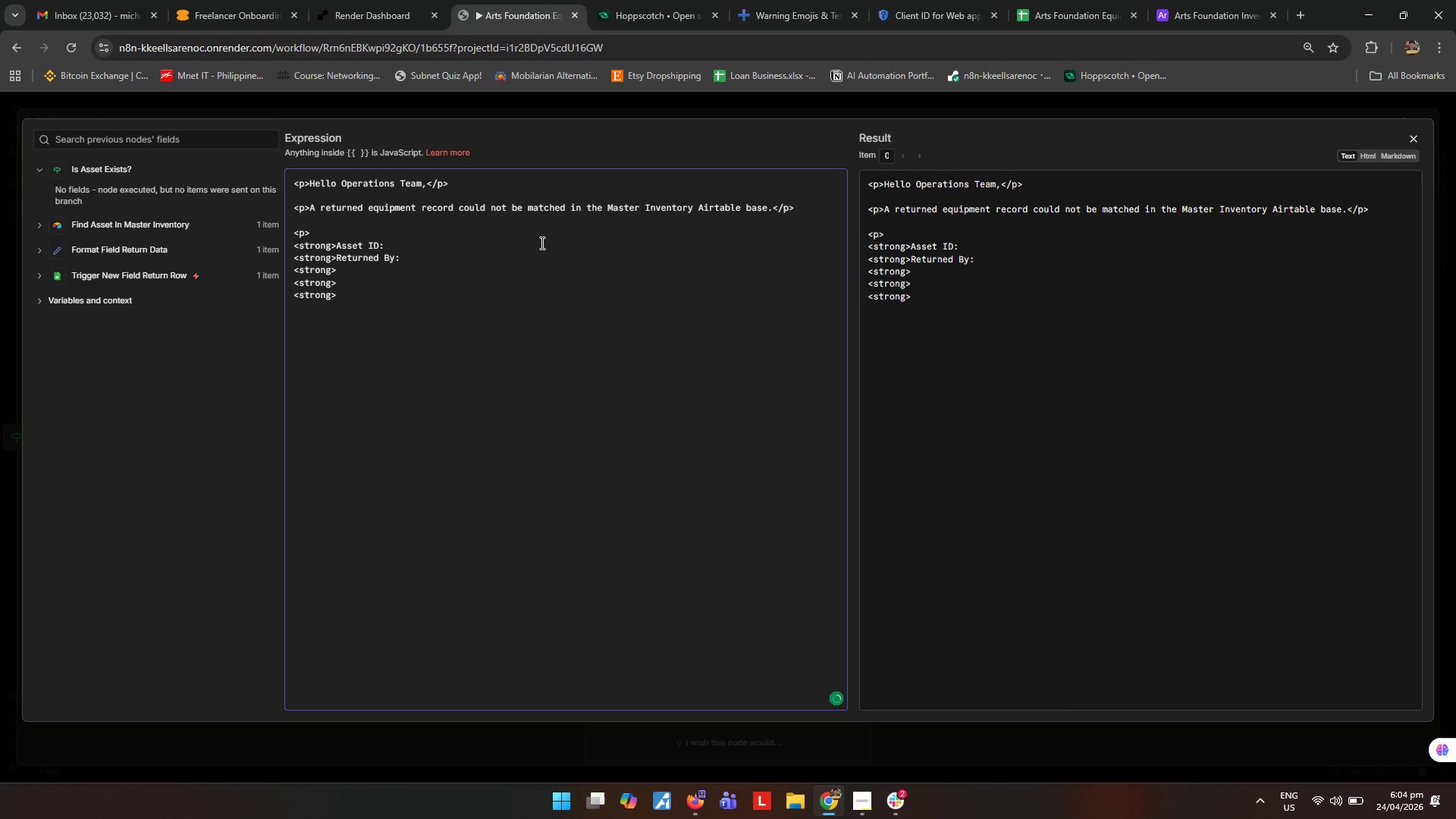 
key(ArrowDown)
 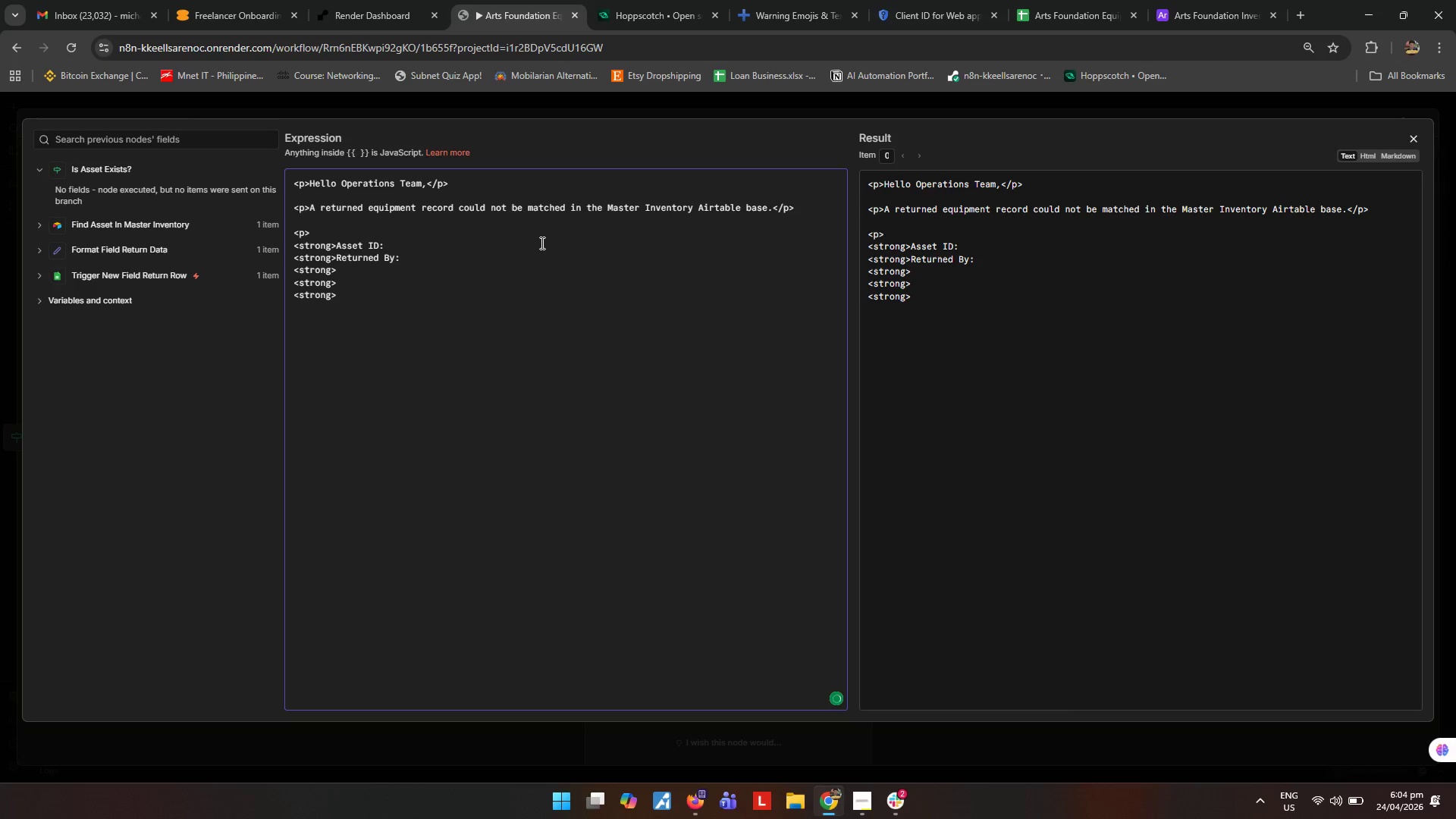 
type(Return Location:)
 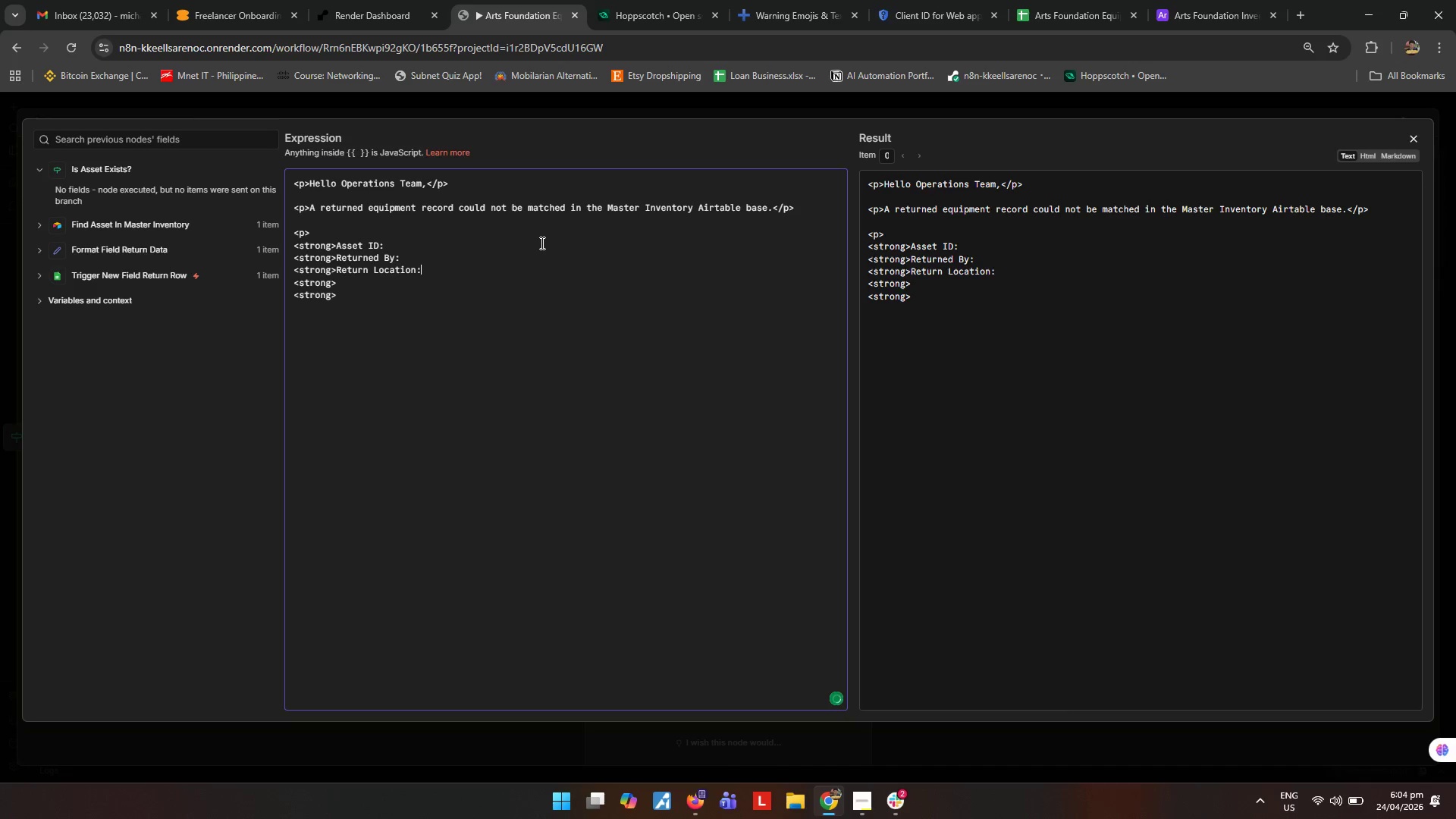 
key(ArrowDown)
 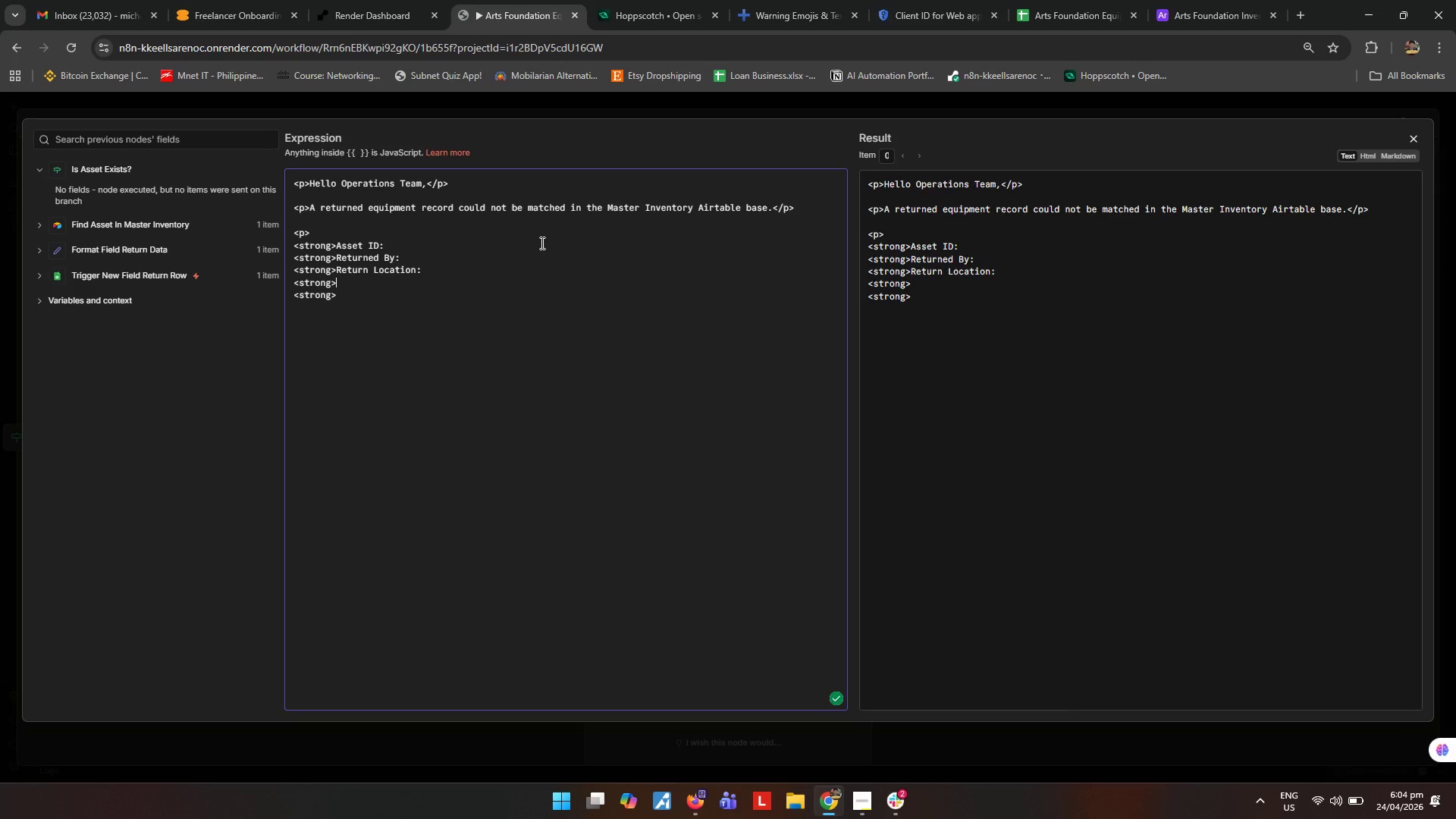 
type(Return Condition:)
 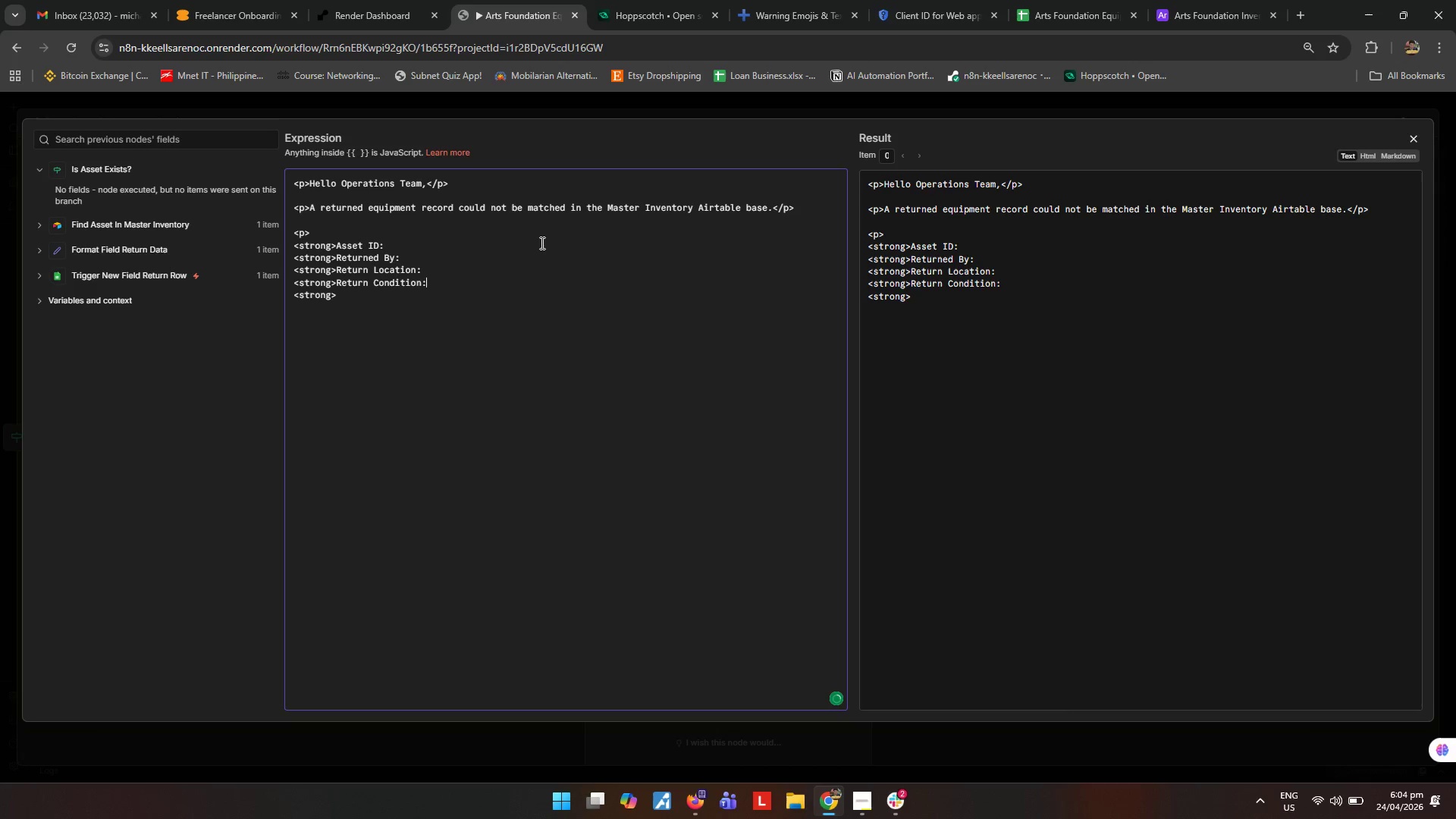 
key(ArrowDown)
 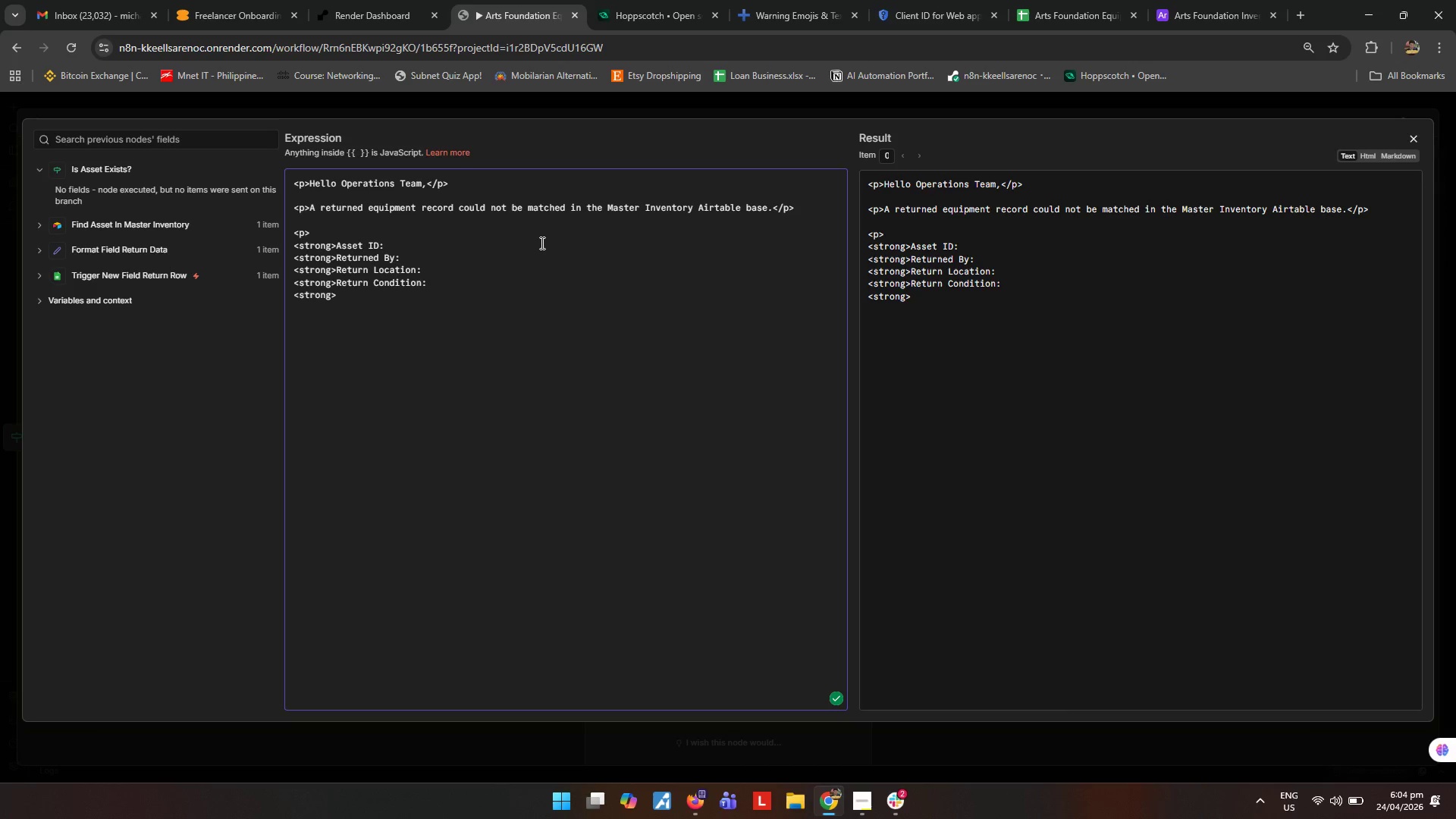 
type(Failed Sync Timestamp:</strong>)
 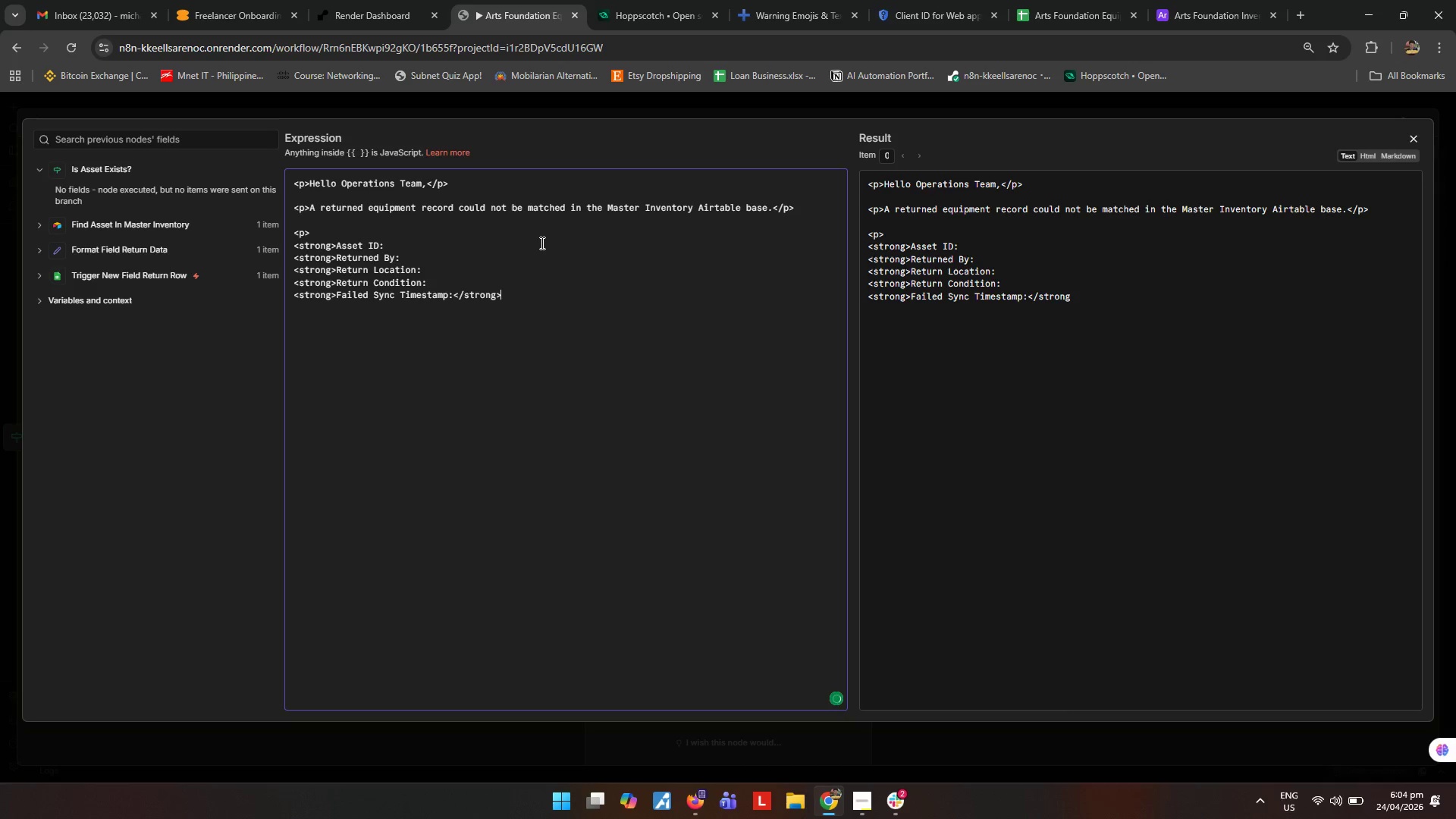 
hold_key(key=ArrowLeft, duration=0.73)
 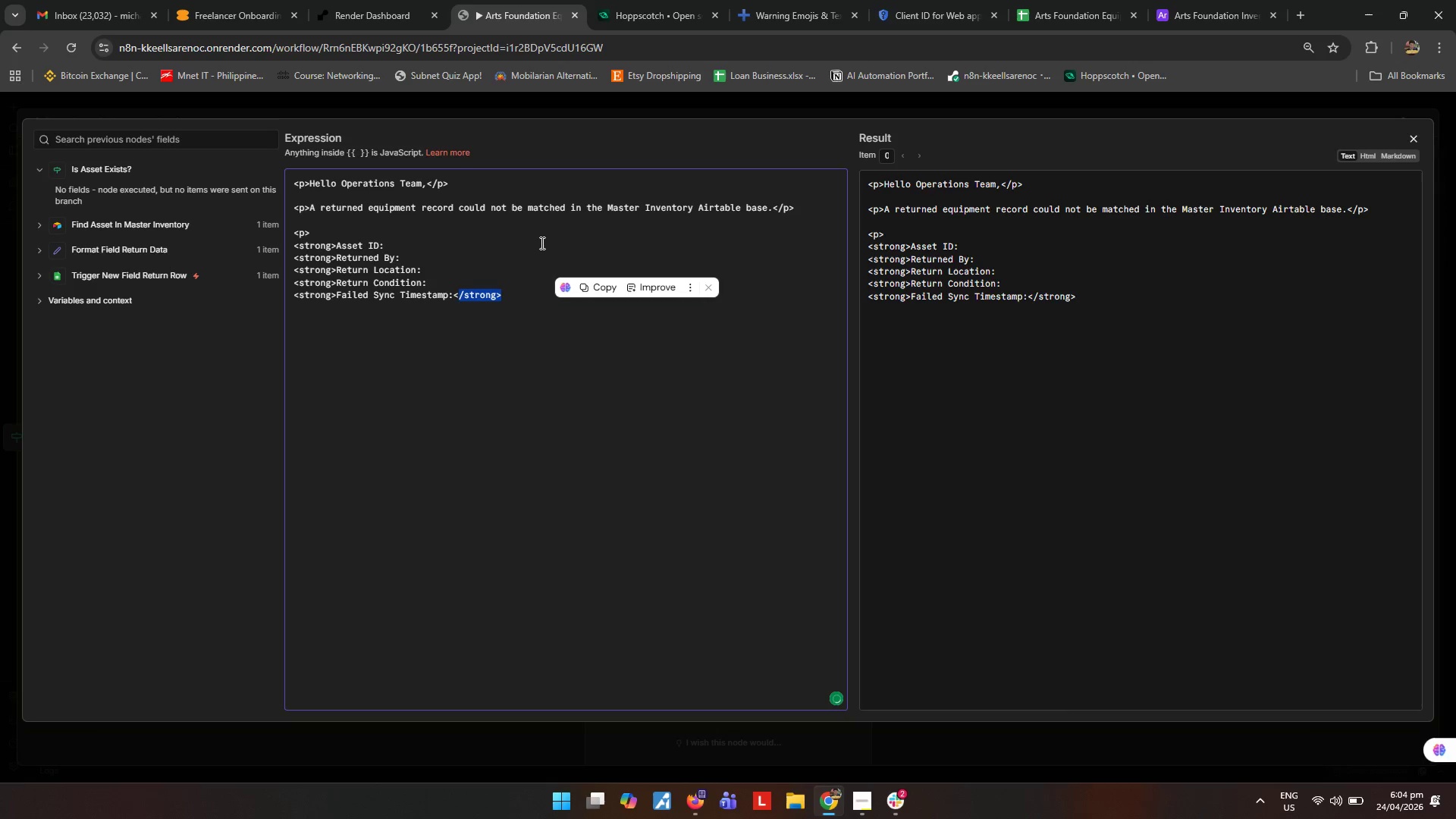 
key(Shift+ArrowLeft)
 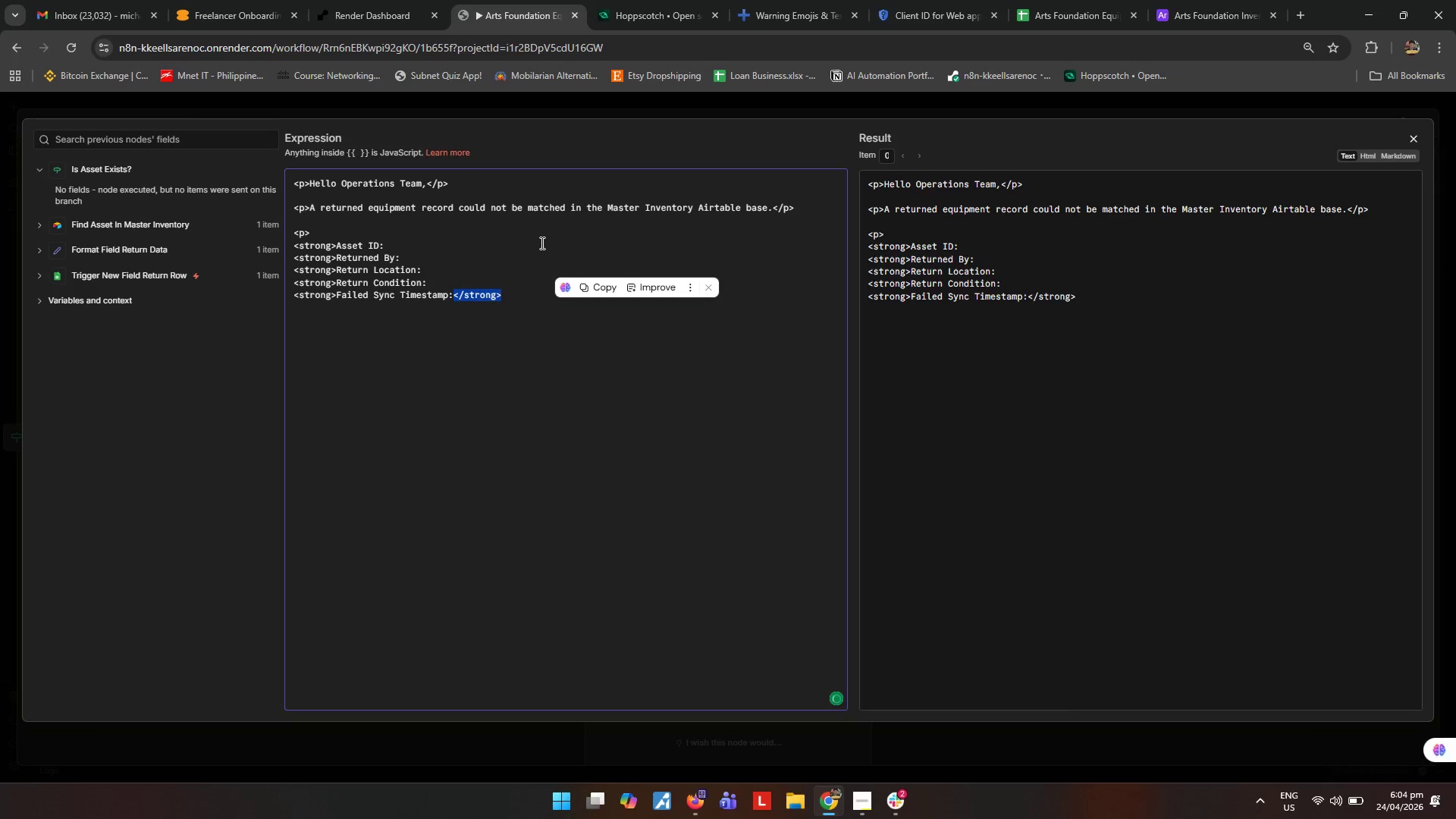 
hold_key(key=ControlLeft, duration=0.33)
 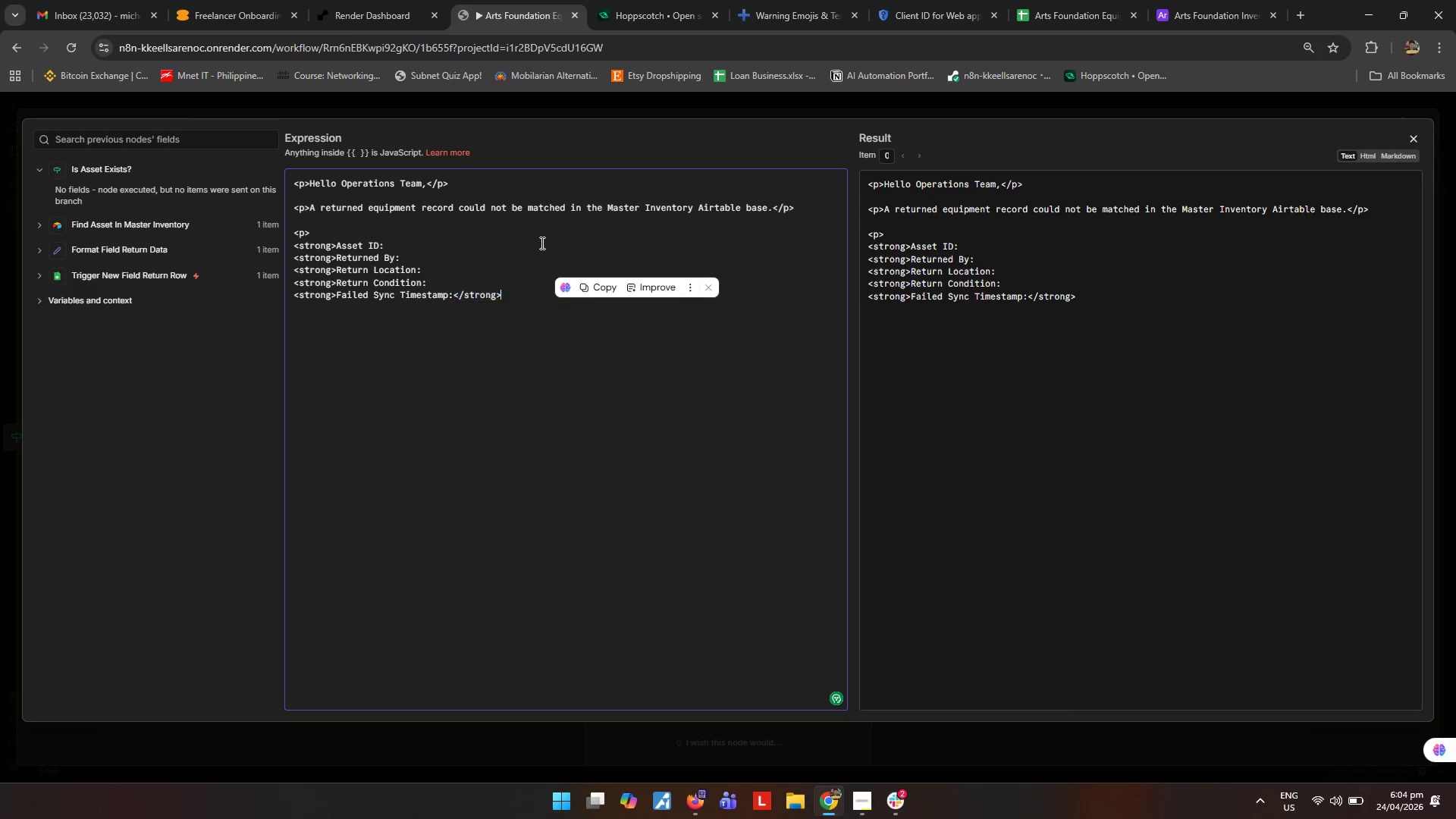 
key(ArrowRight)
 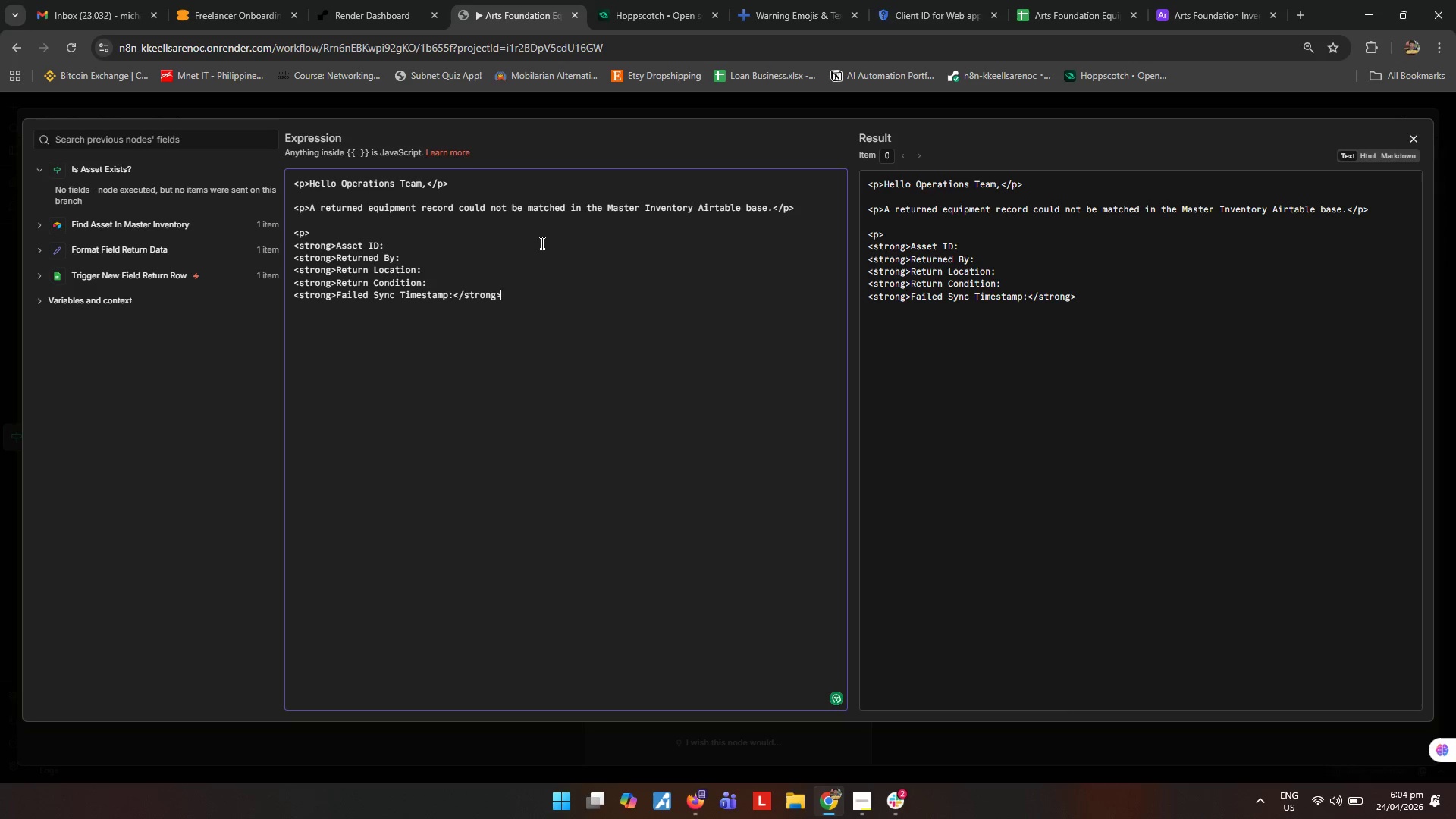 
key(Space)
 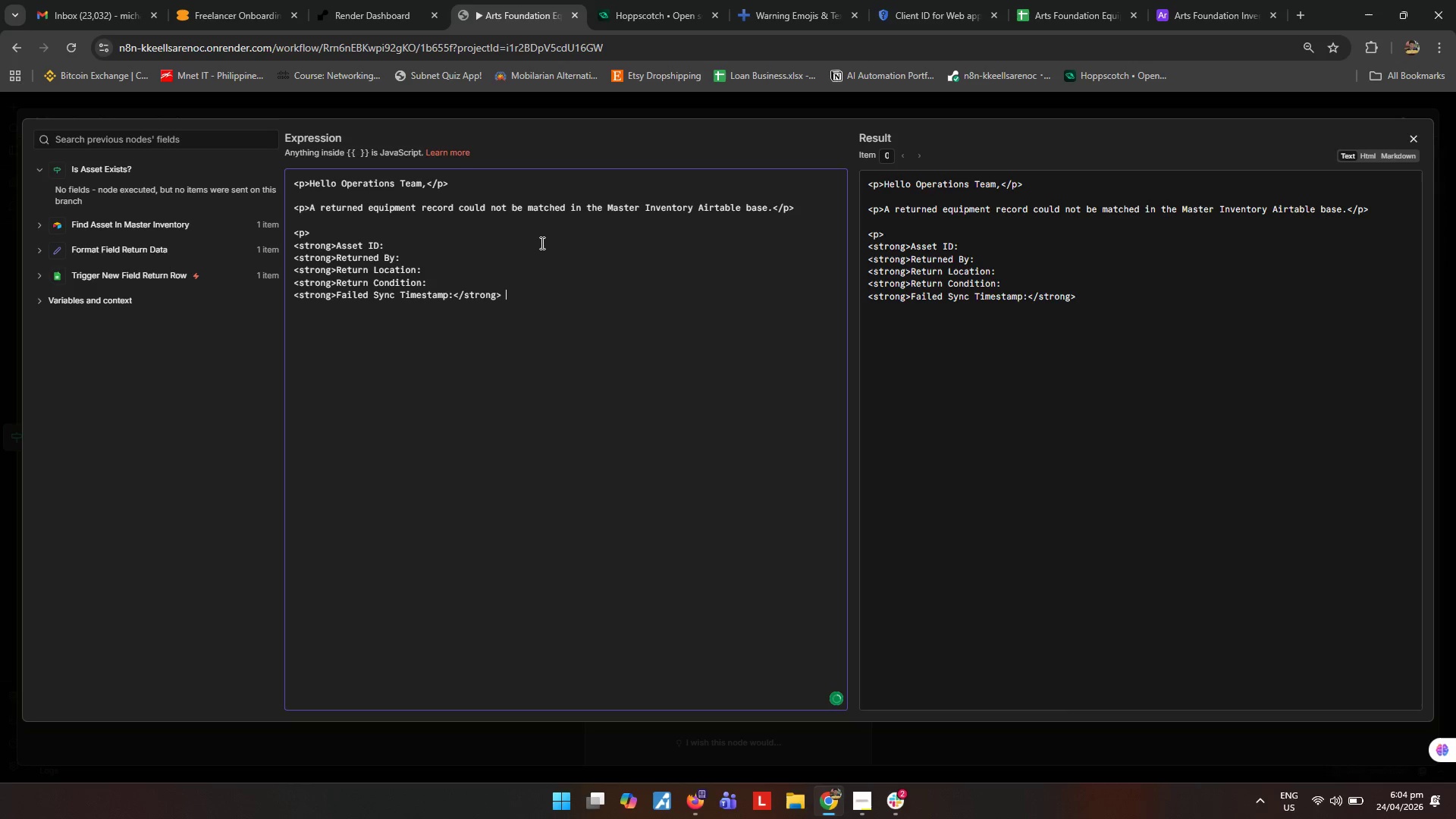 
hold_key(key=ArrowLeft, duration=0.73)
 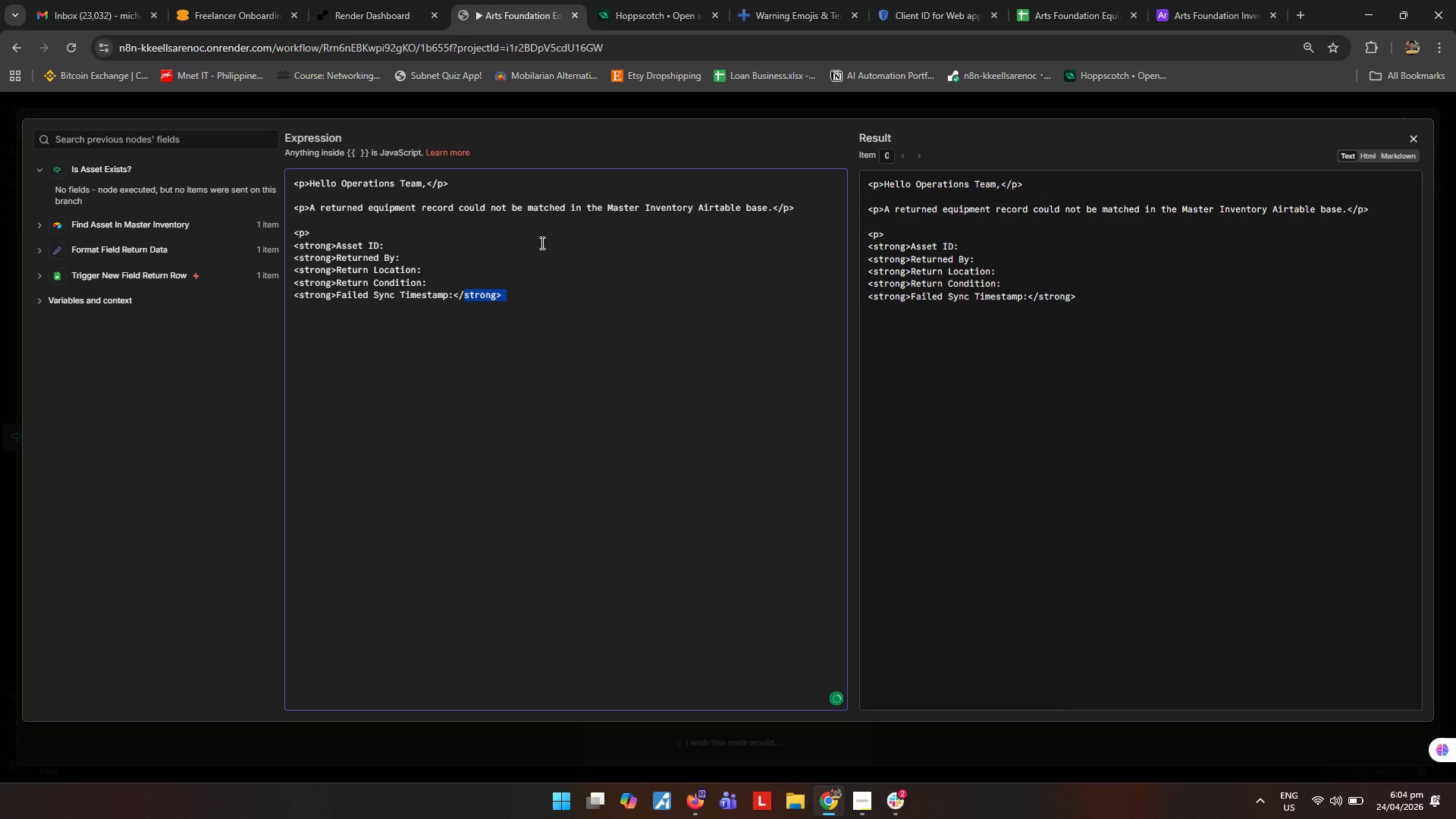 
key(Shift+ArrowLeft)
 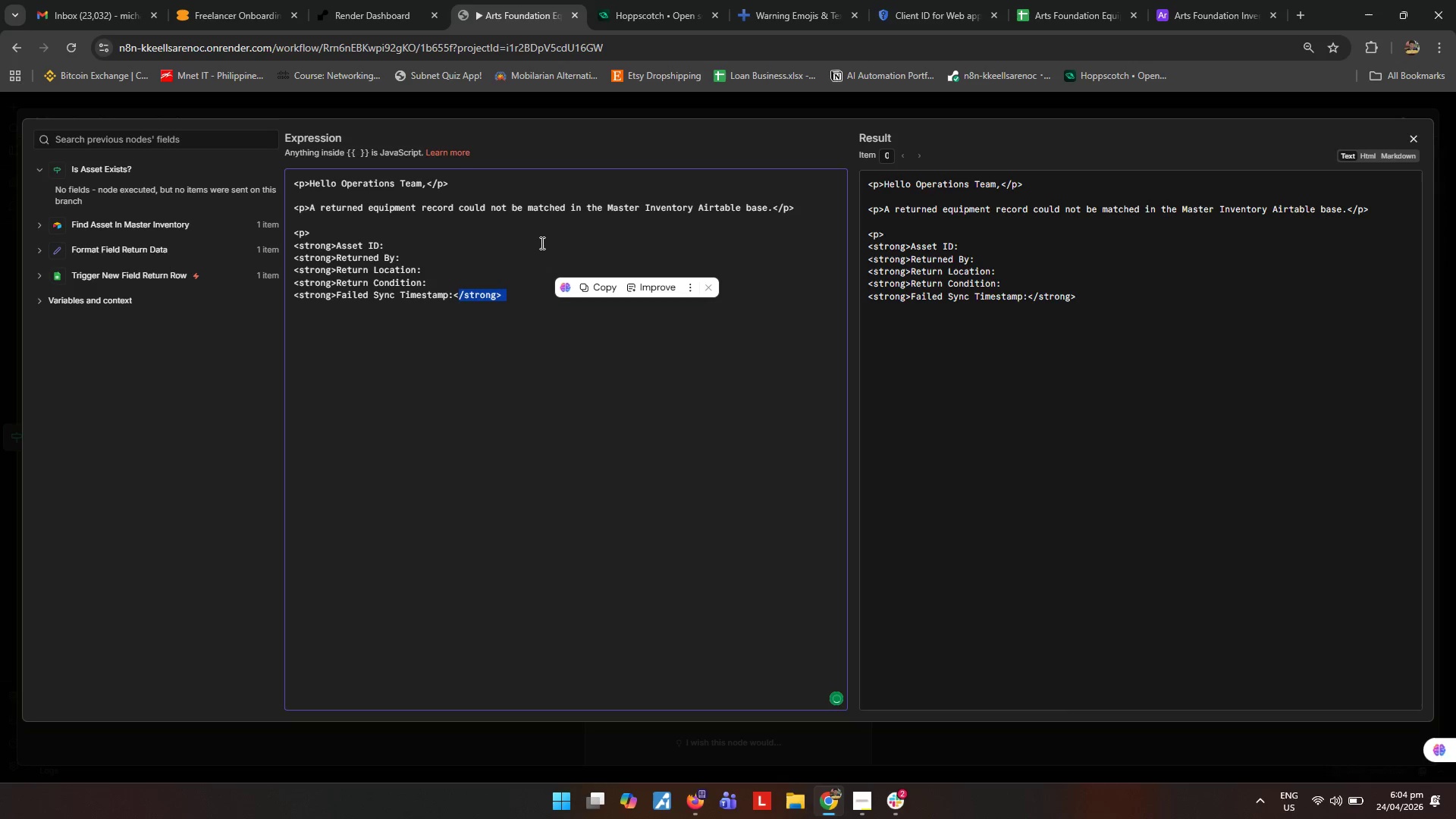 
key(Shift+ArrowLeft)
 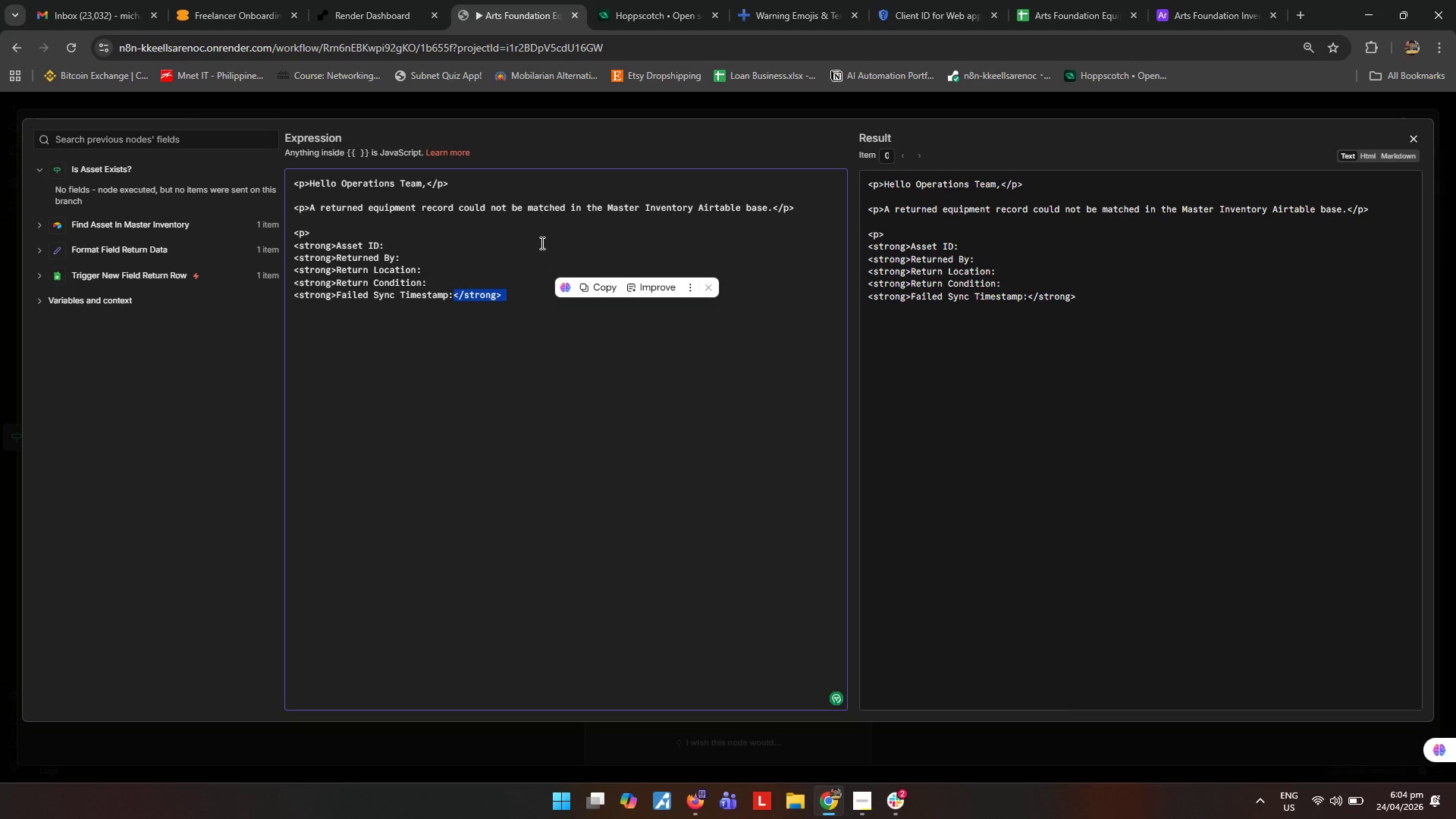 
key(Control+ControlLeft)
 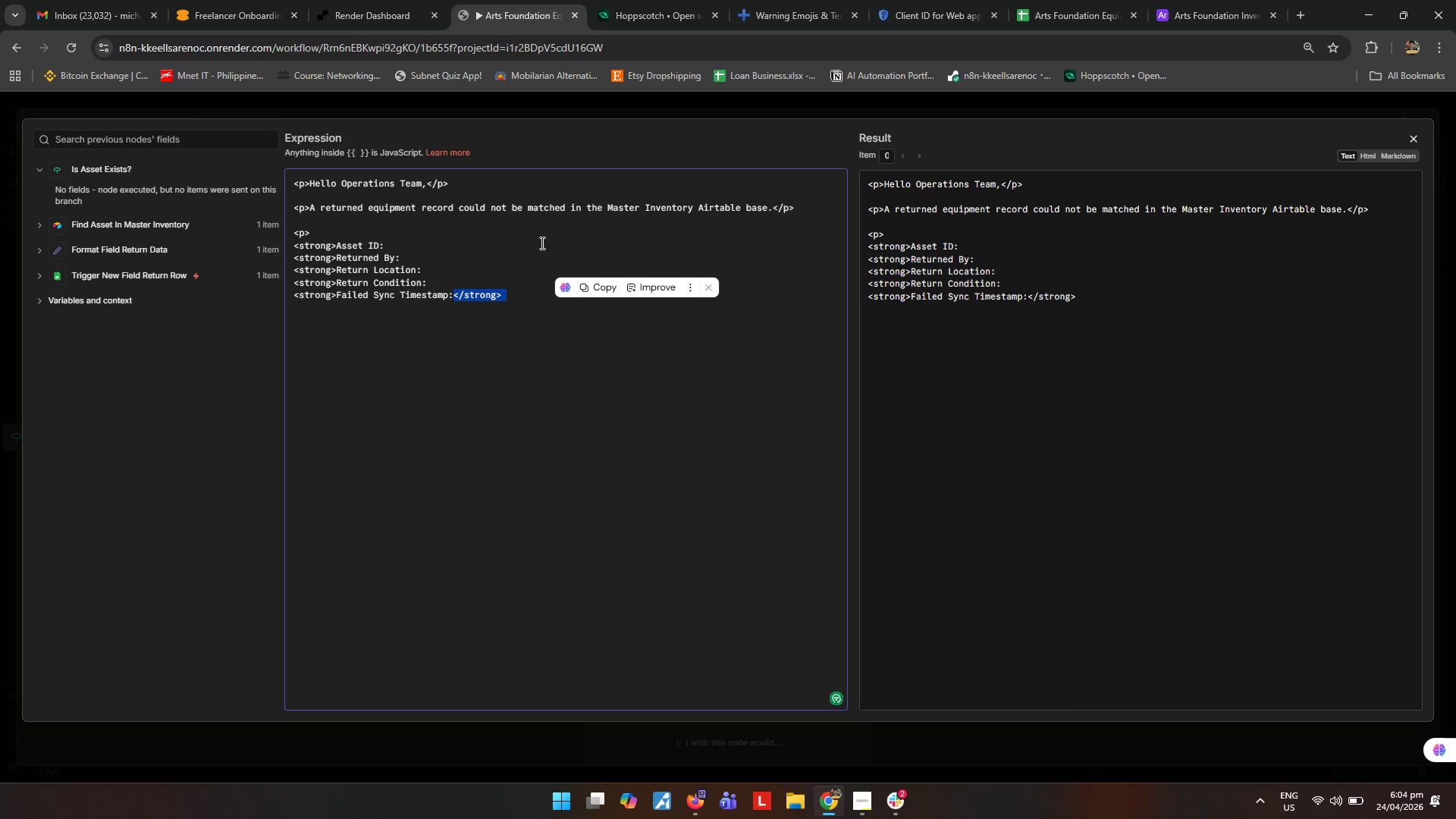 
key(Control+C)
 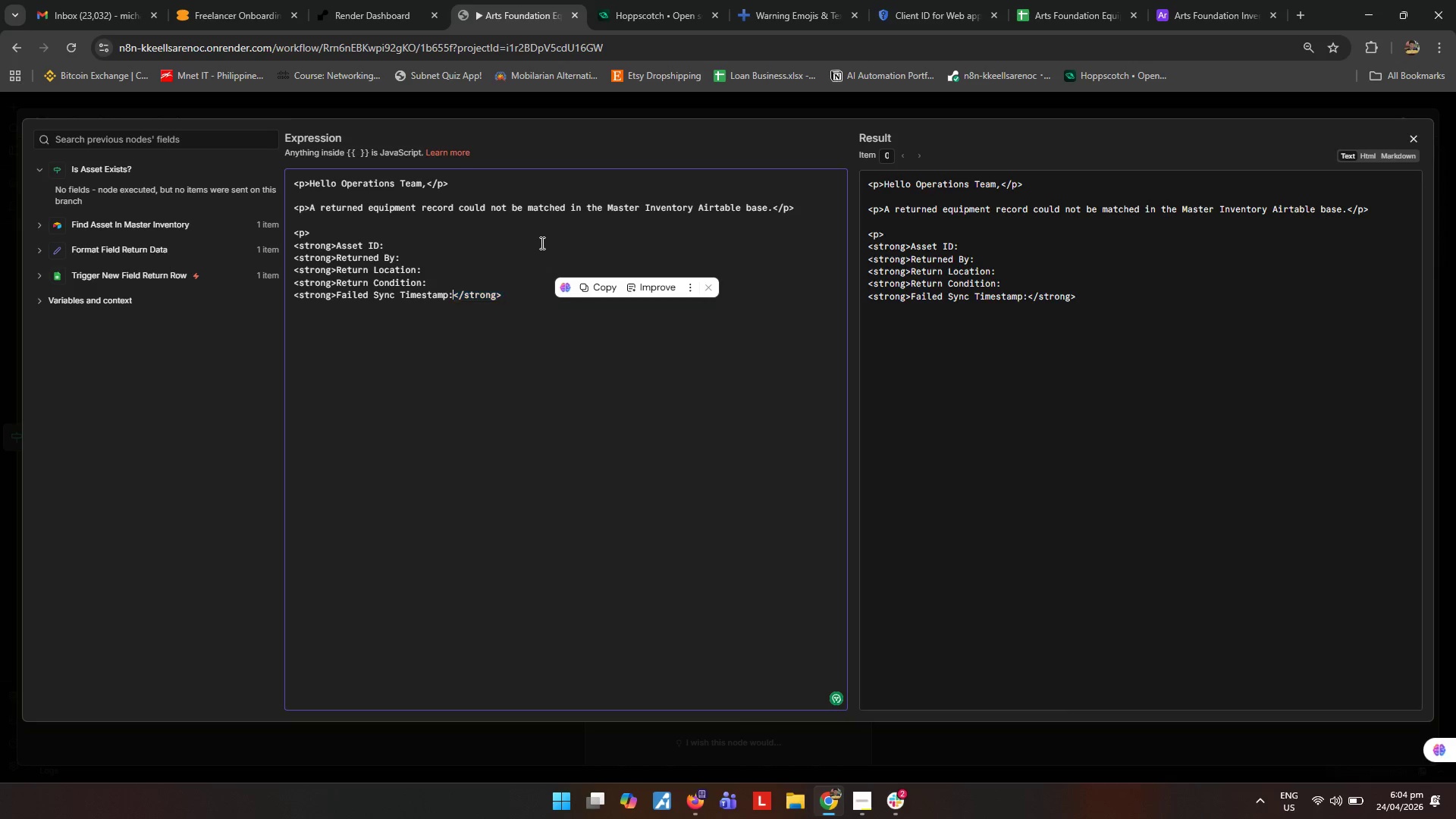 
key(ArrowUp)
 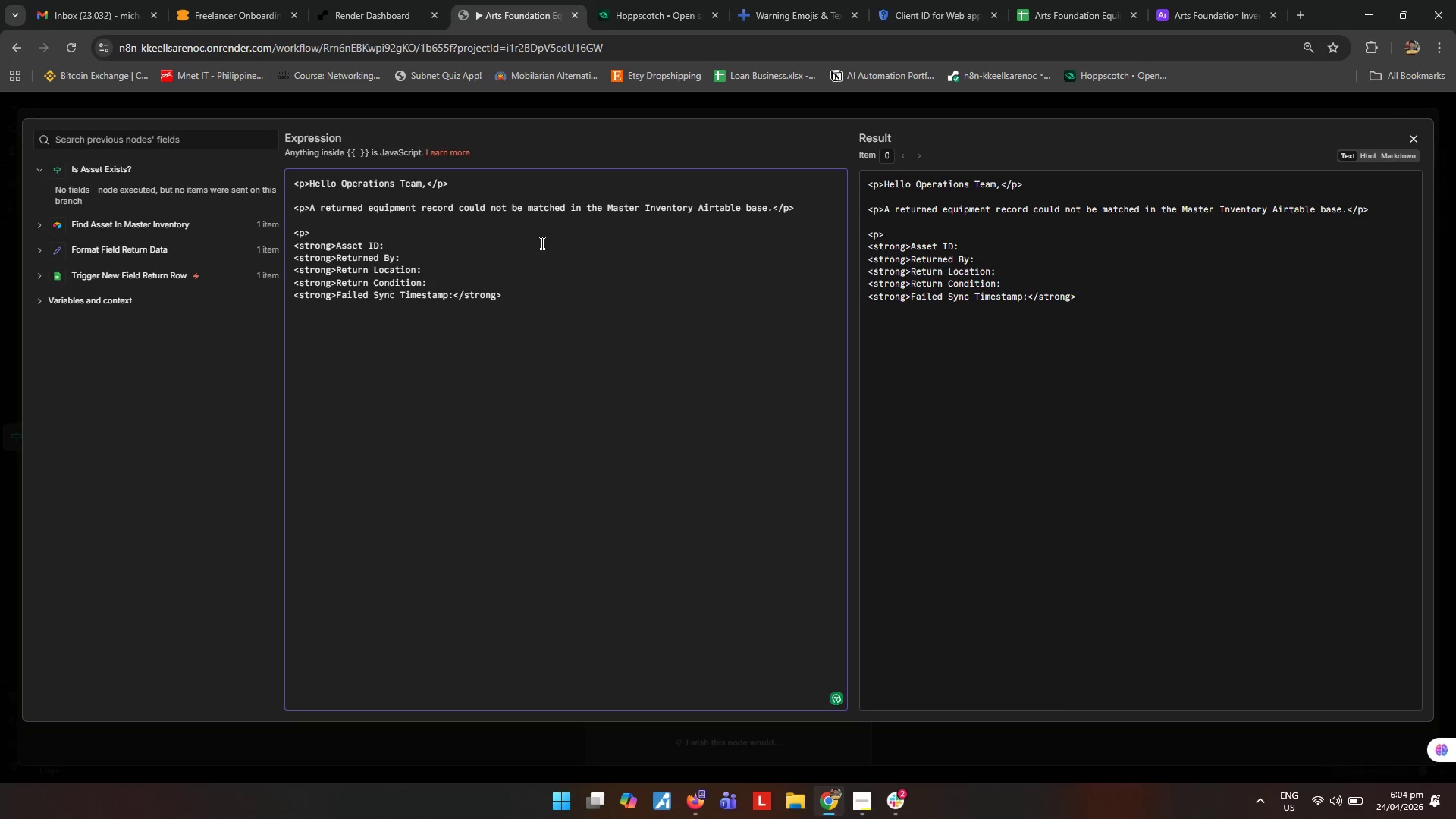 
key(ArrowUp)
 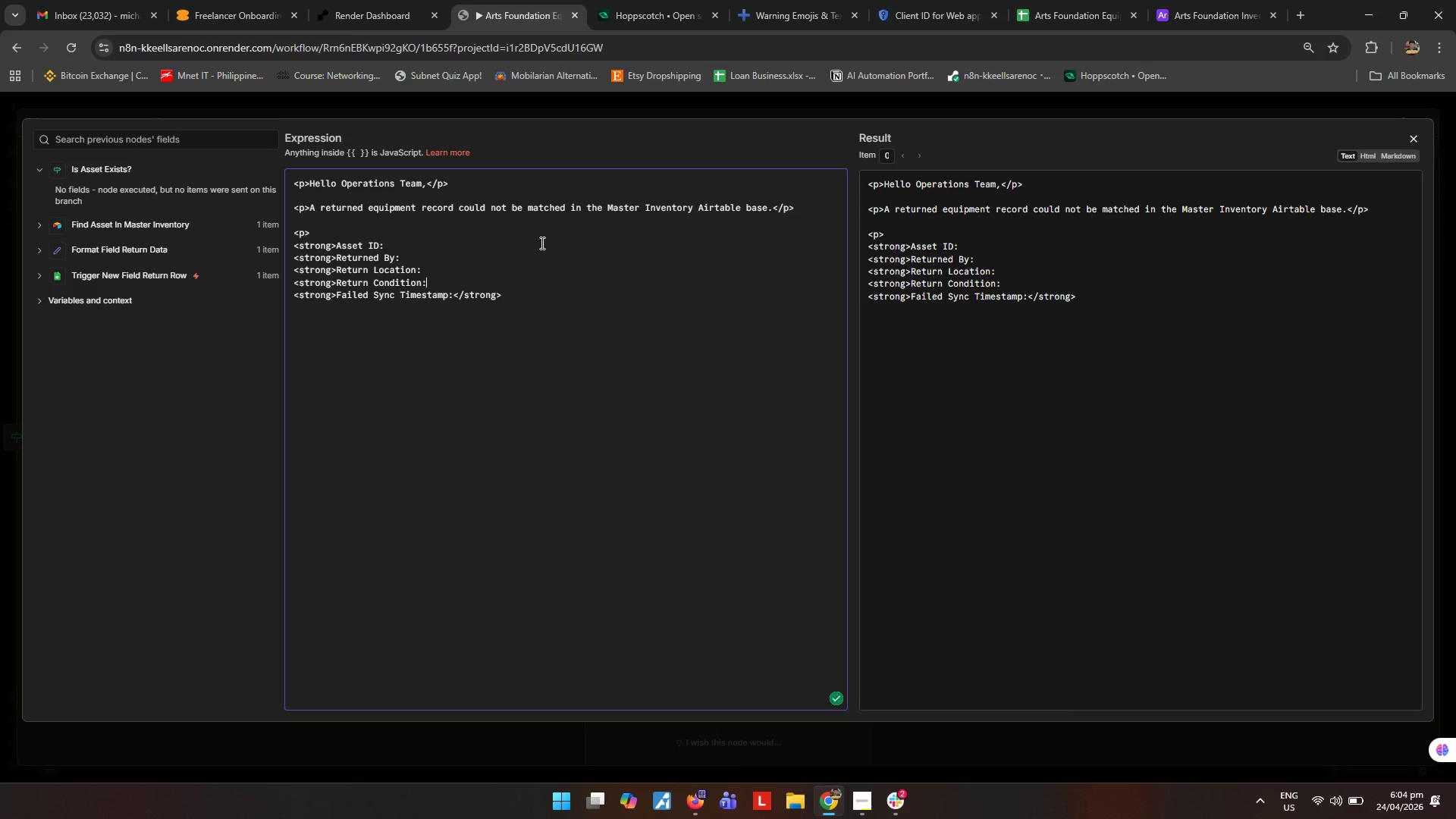 
key(Control+ControlLeft)
 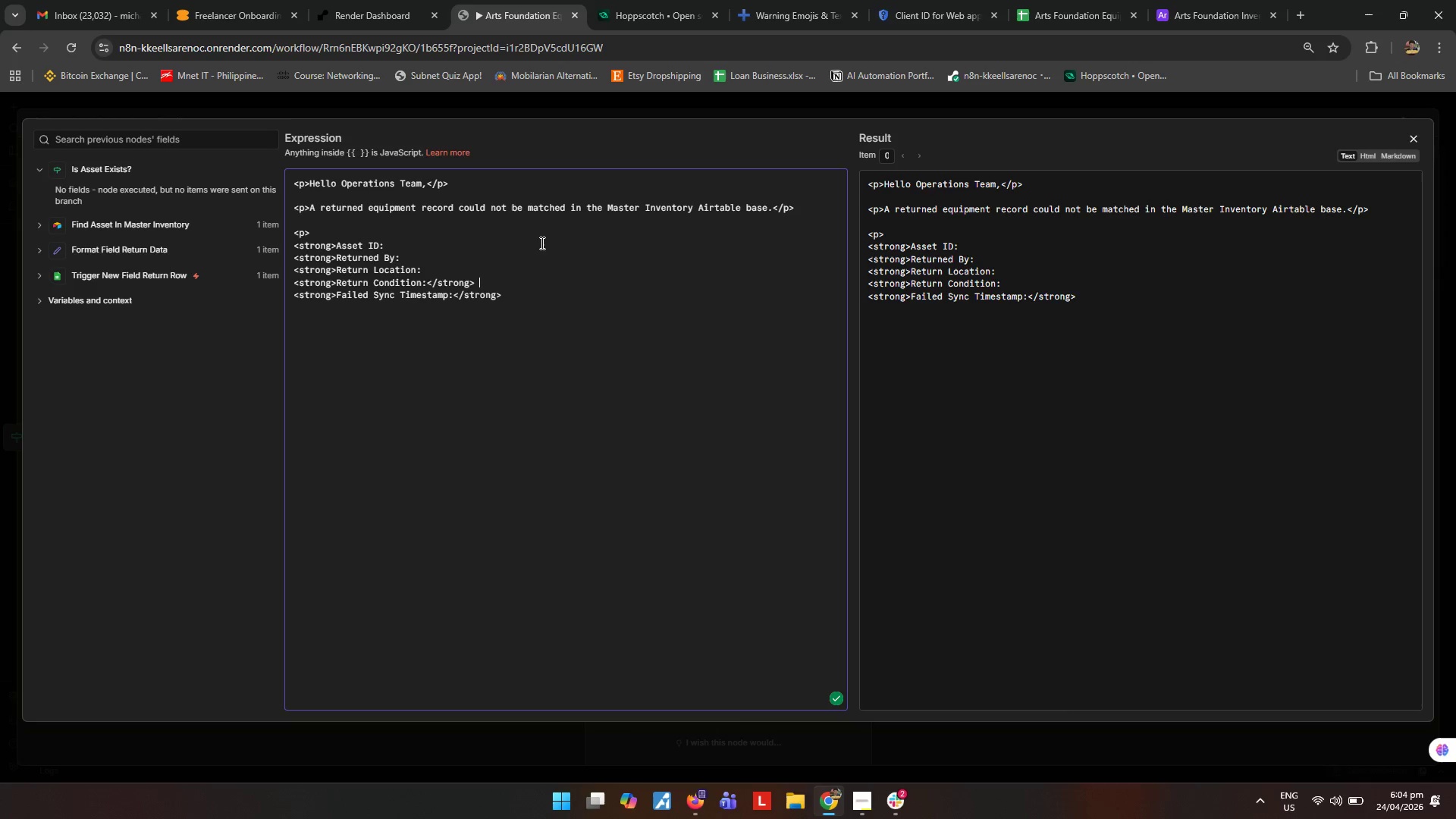 
key(Control+V)
 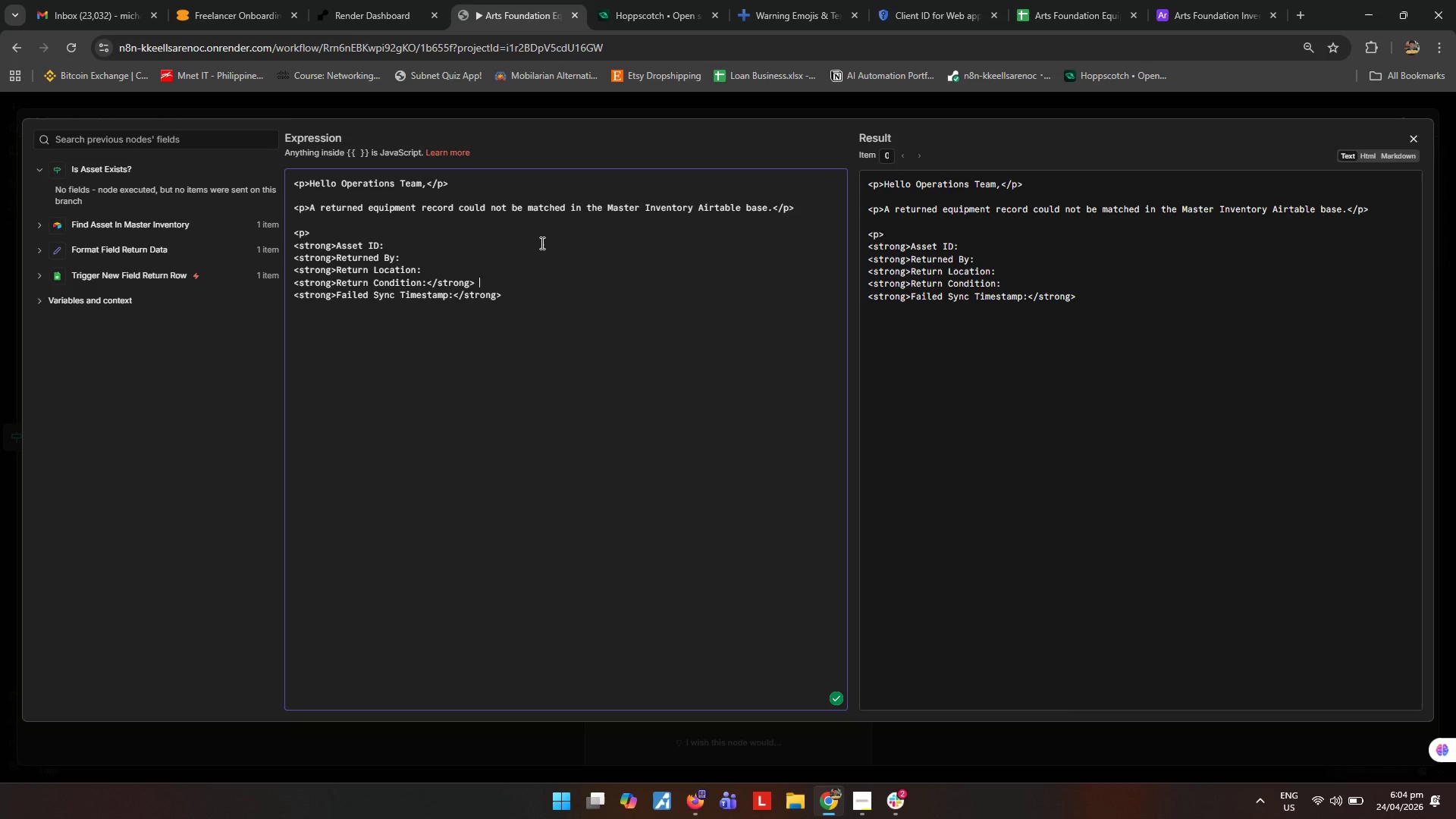 
key(ArrowUp)
 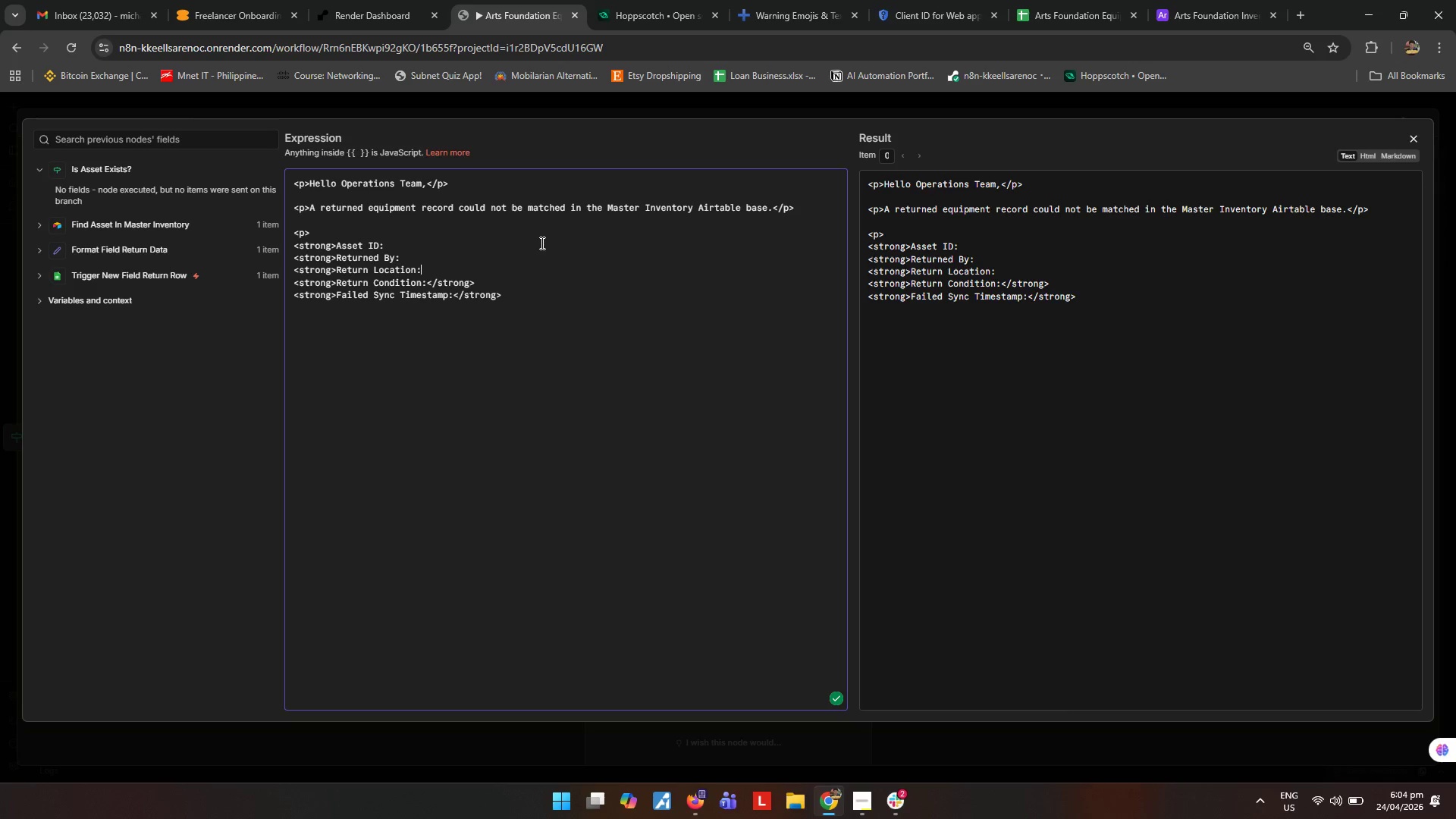 
key(Control+ControlLeft)
 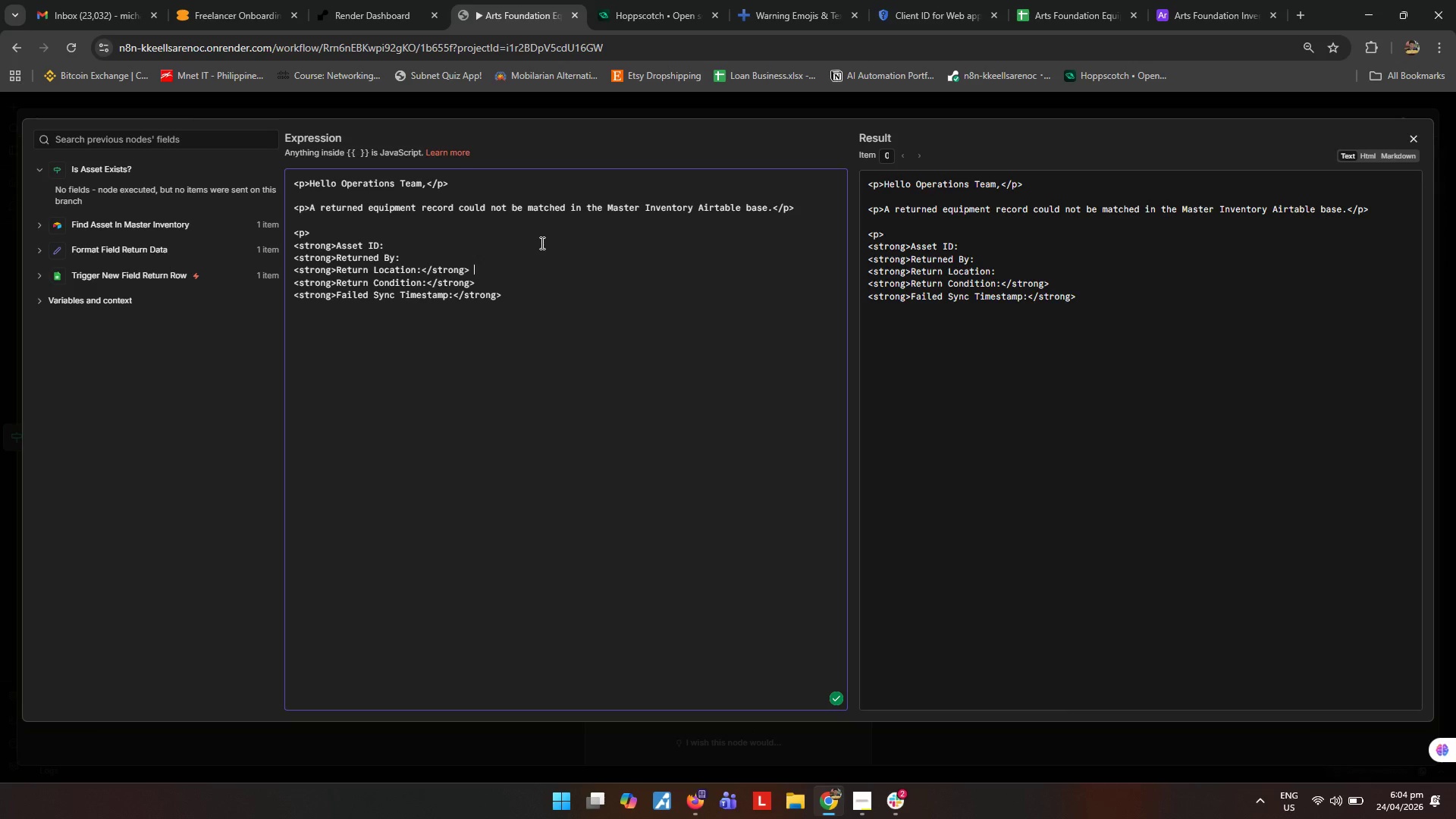 
key(Control+V)
 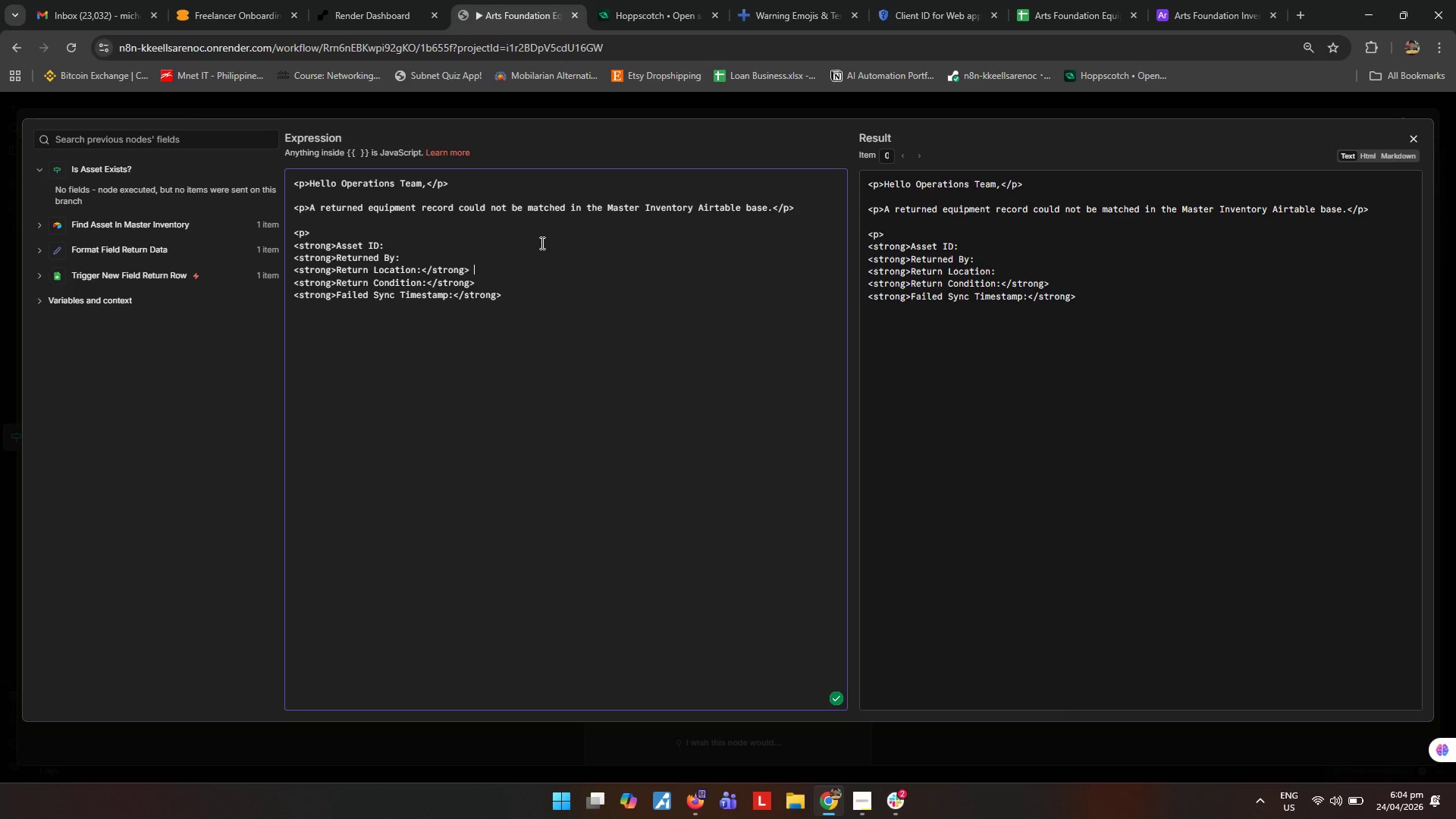 
key(ArrowUp)
 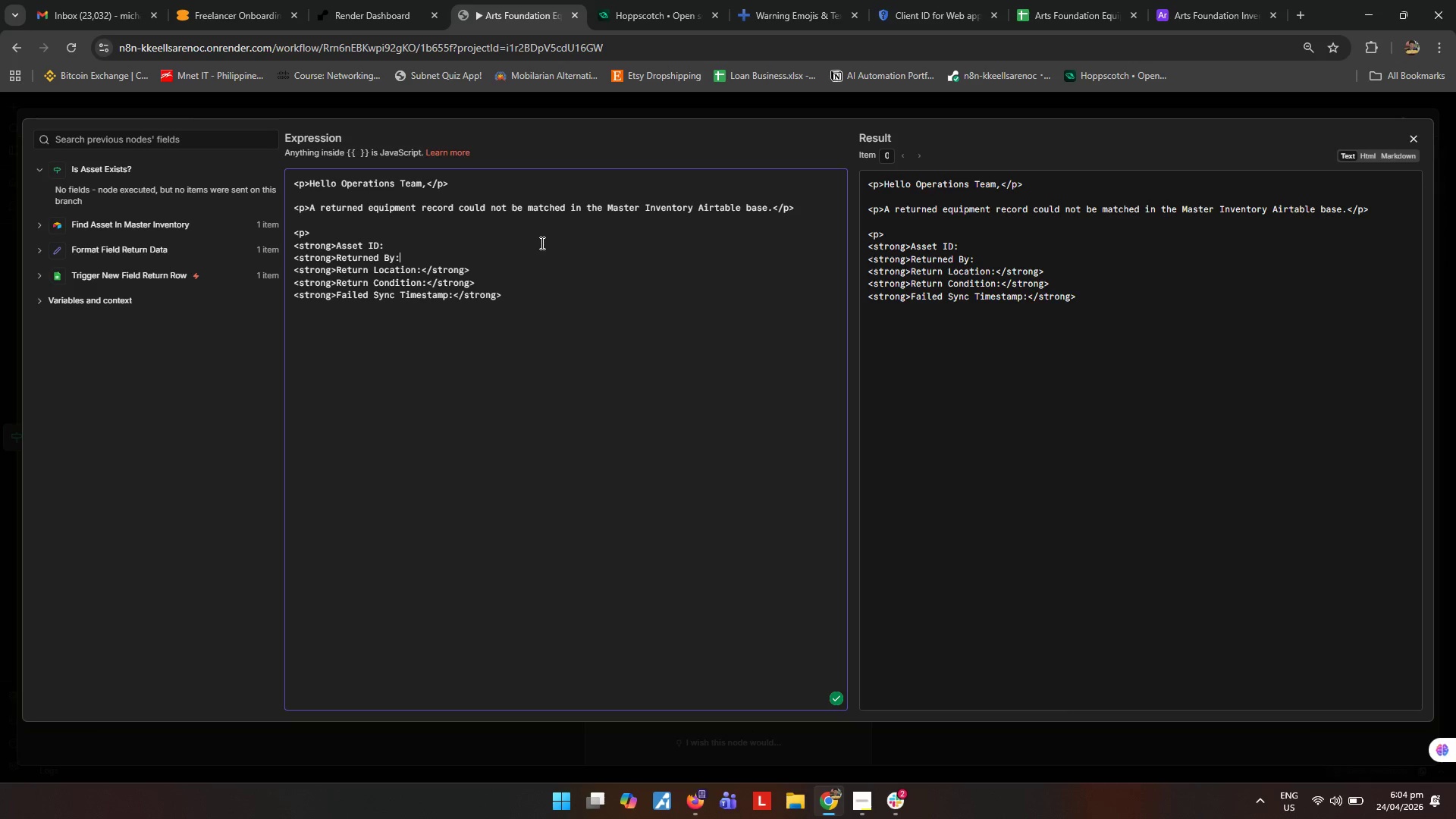 
key(Control+ControlLeft)
 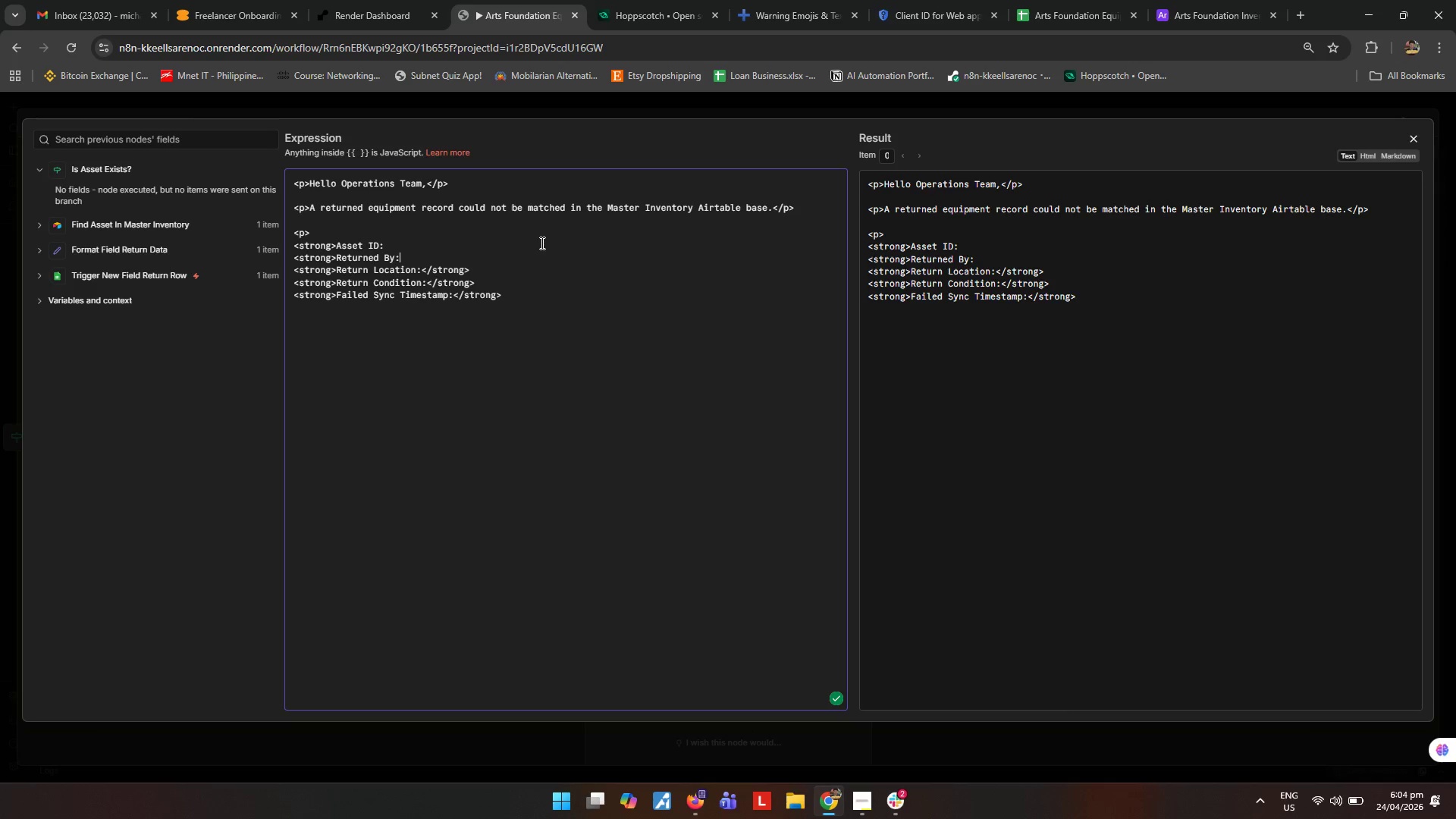 
key(Control+V)
 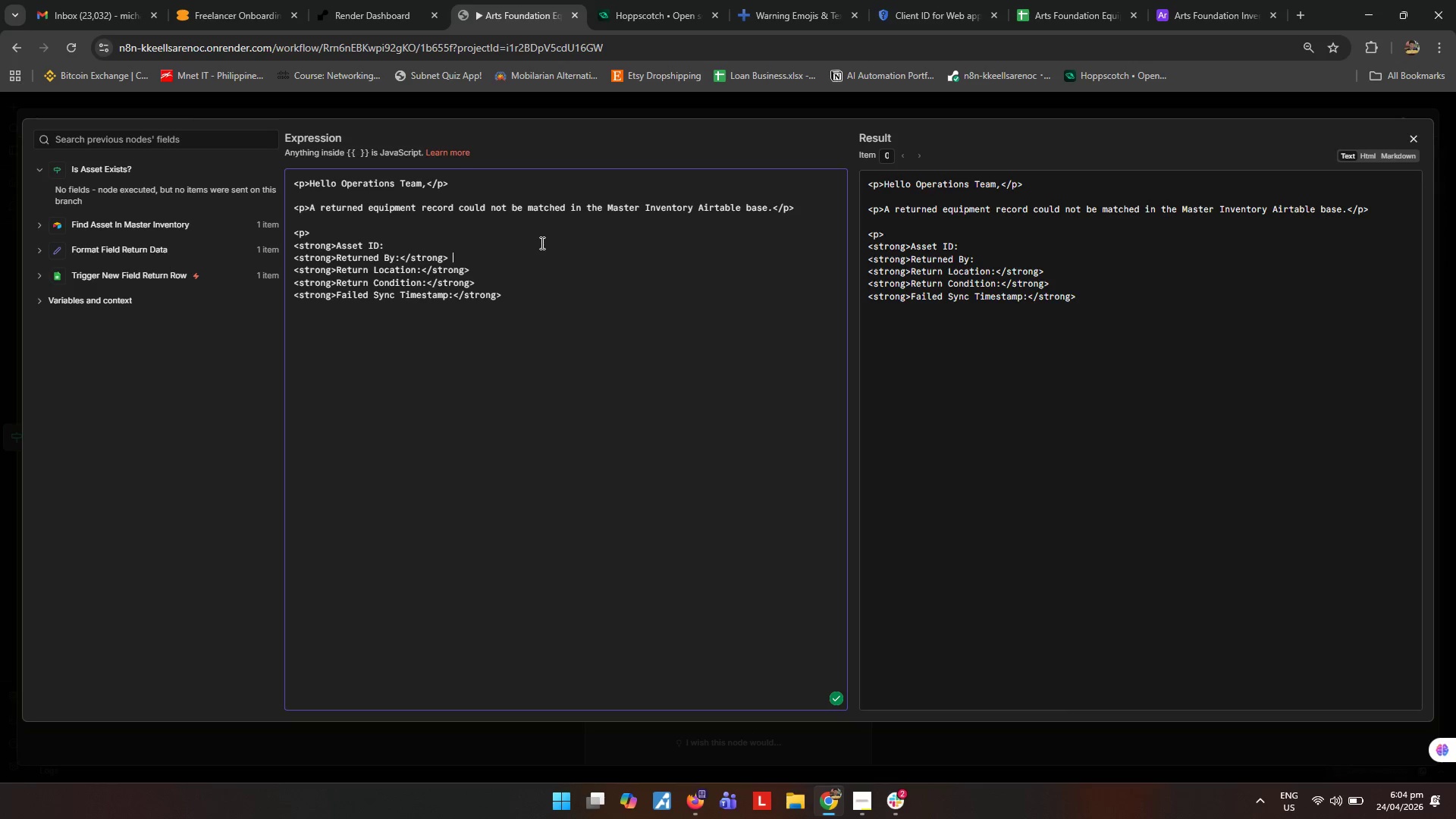 
key(ArrowUp)
 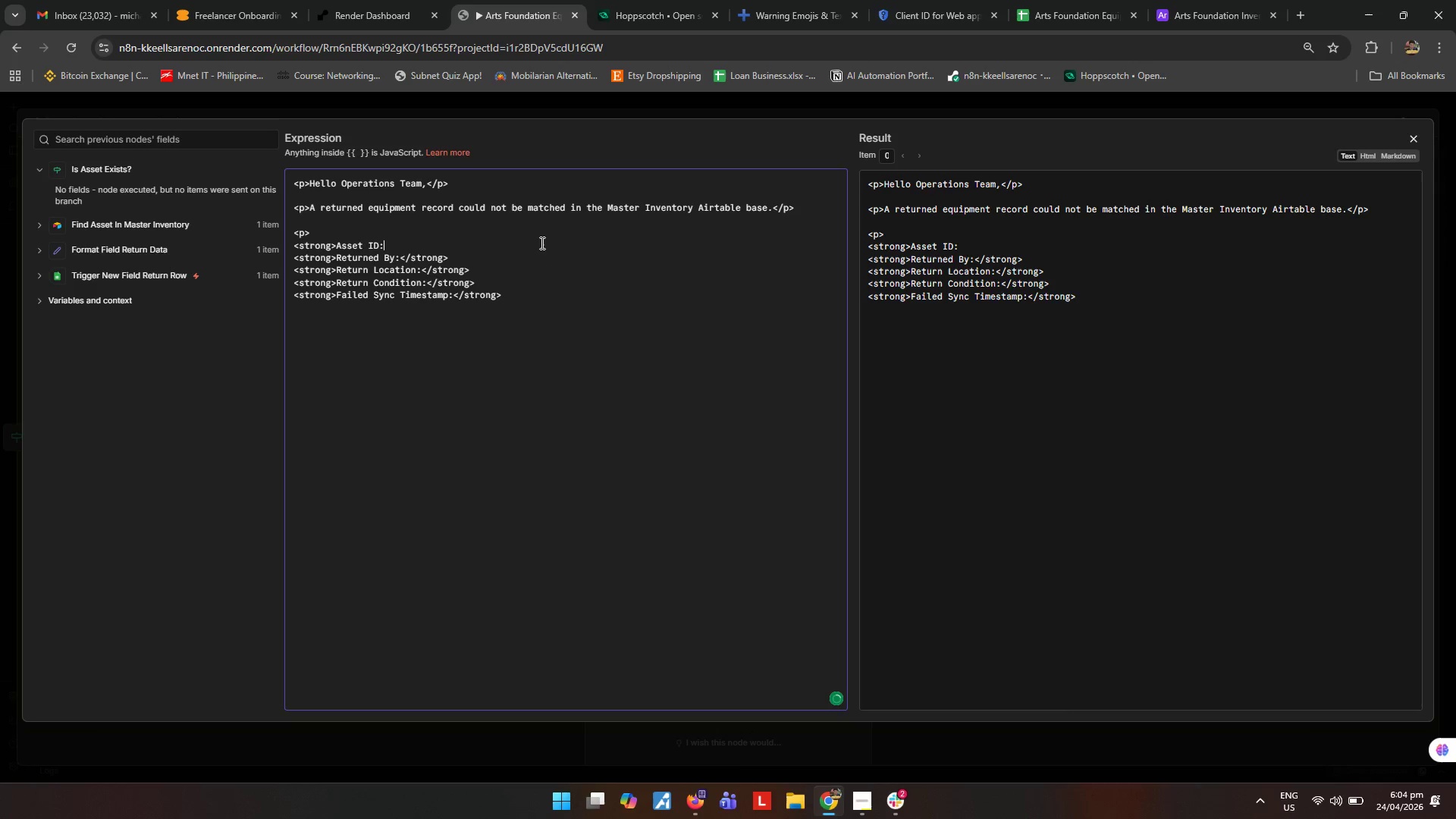 
key(Control+ControlLeft)
 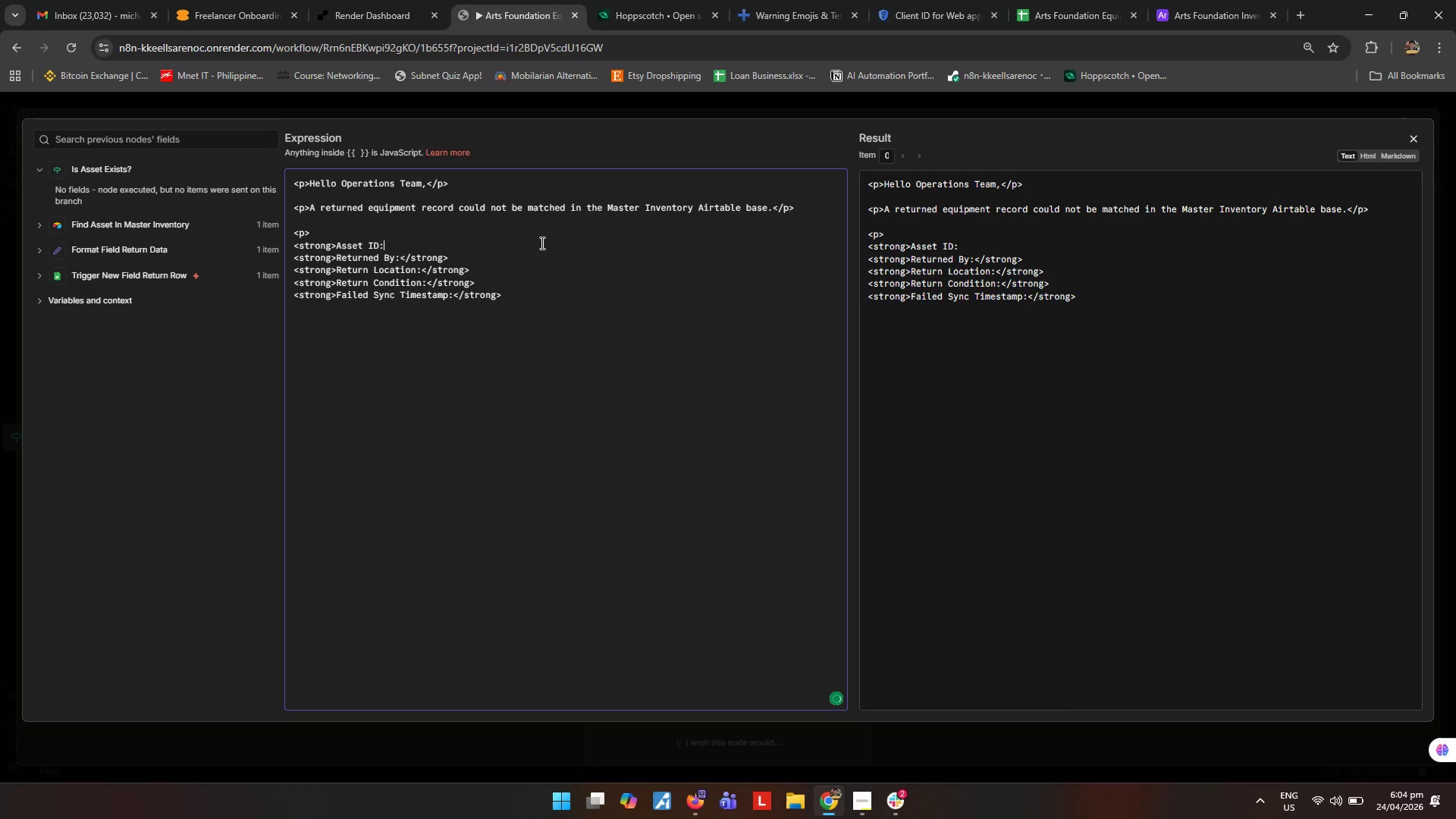 
key(Control+V)
 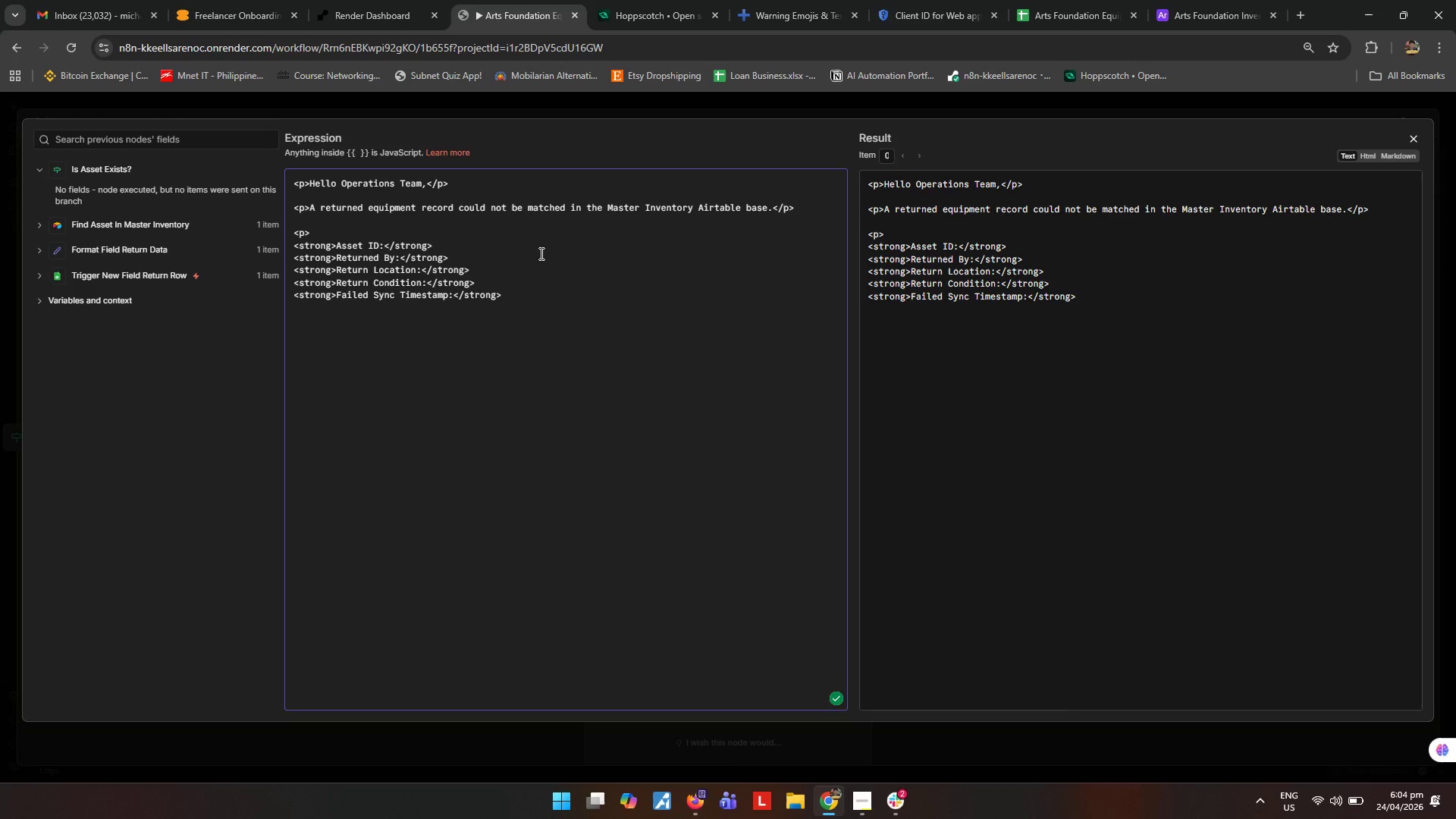 
left_click([513, 299])
 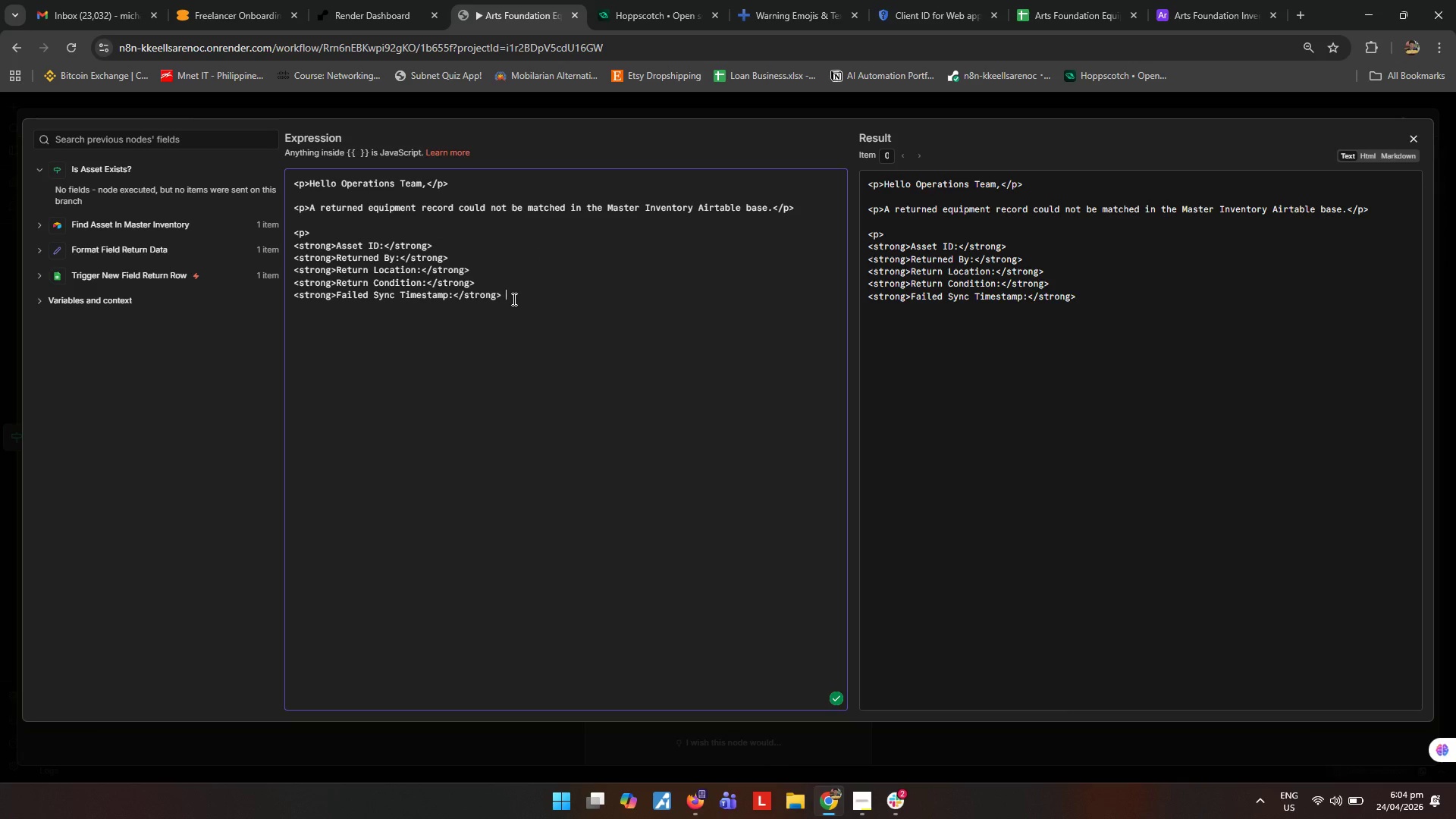 
key(Enter)
 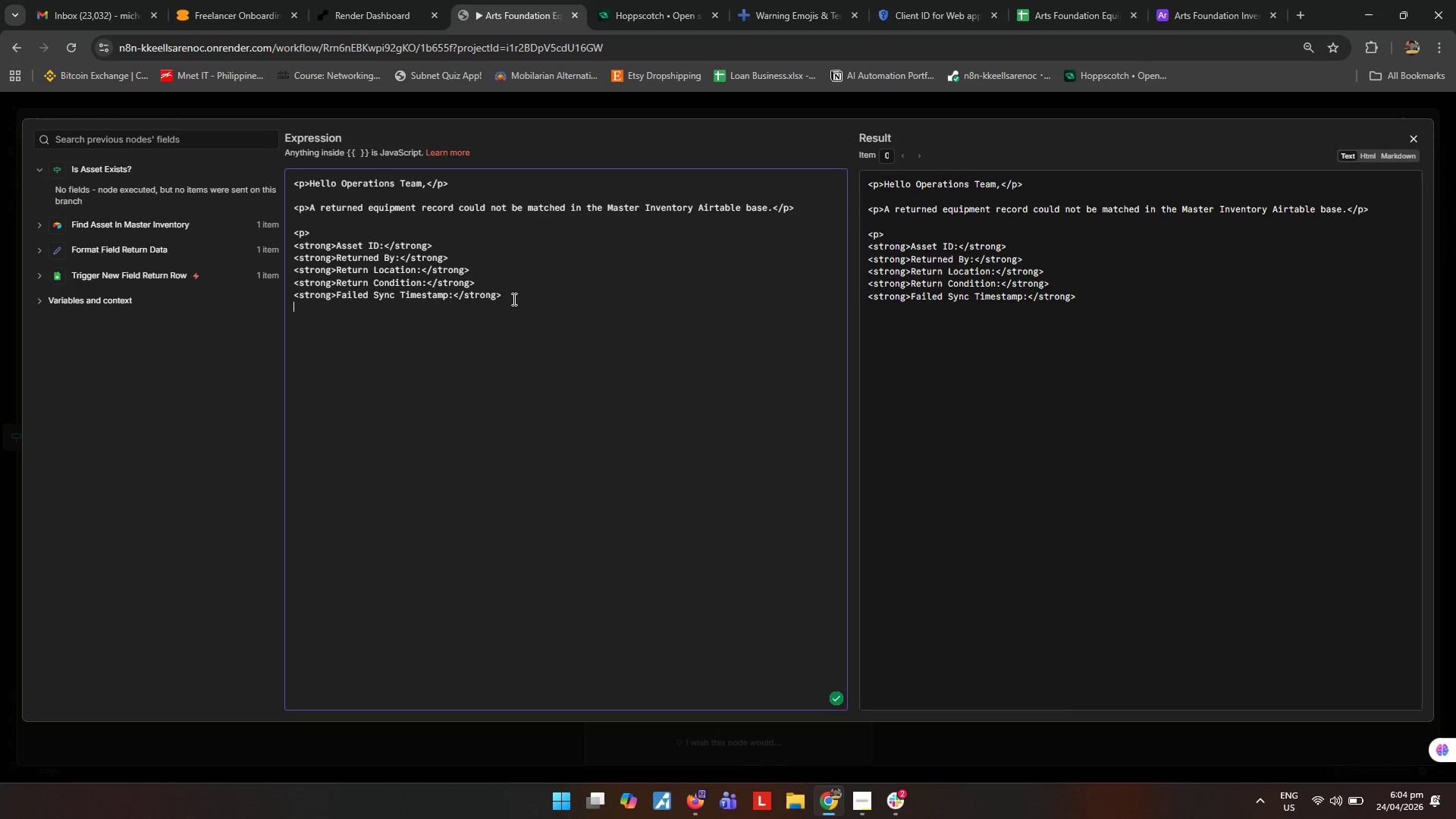 
key(Shift+ShiftRight)
 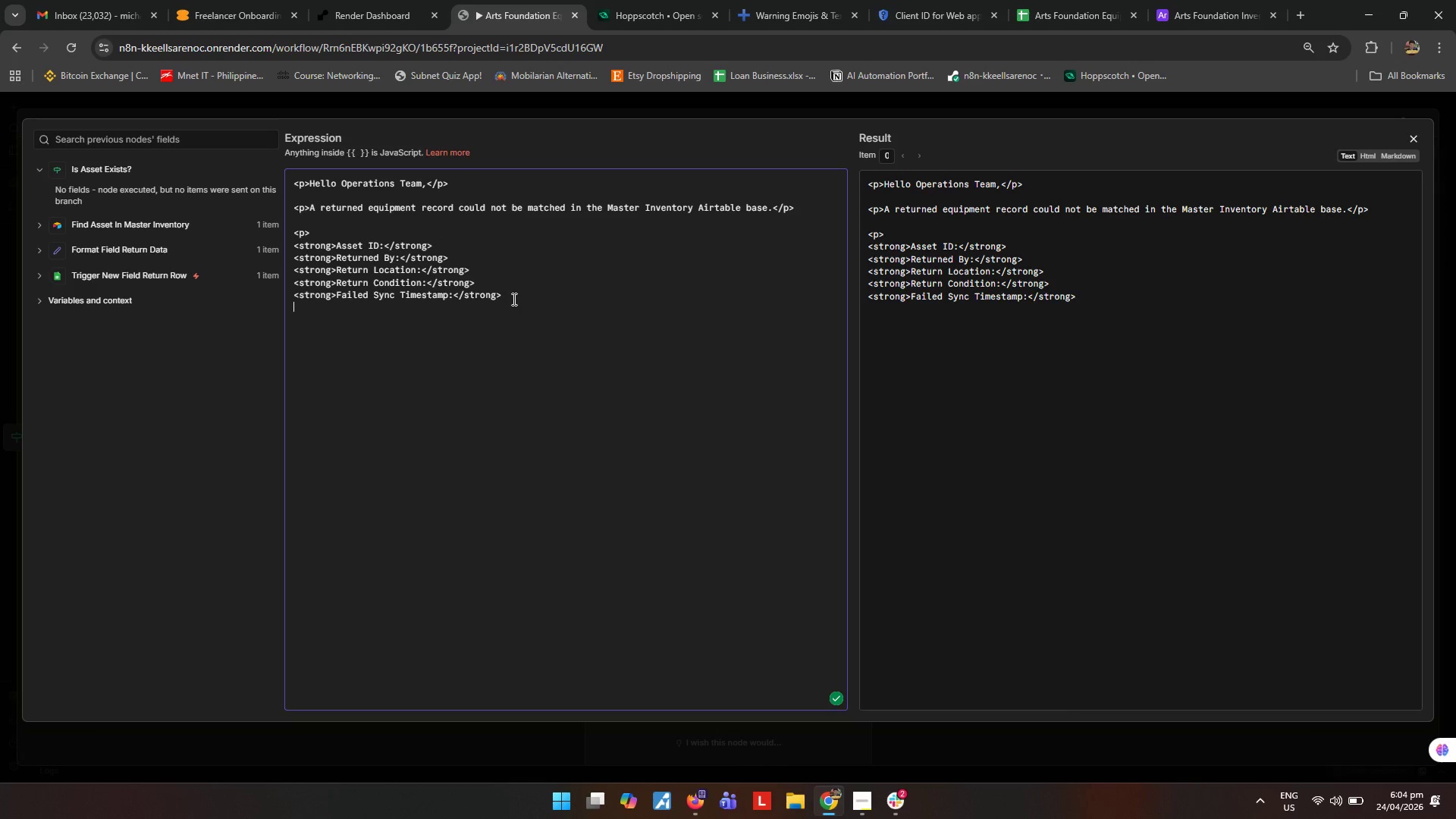 
key(Shift+Comma)
 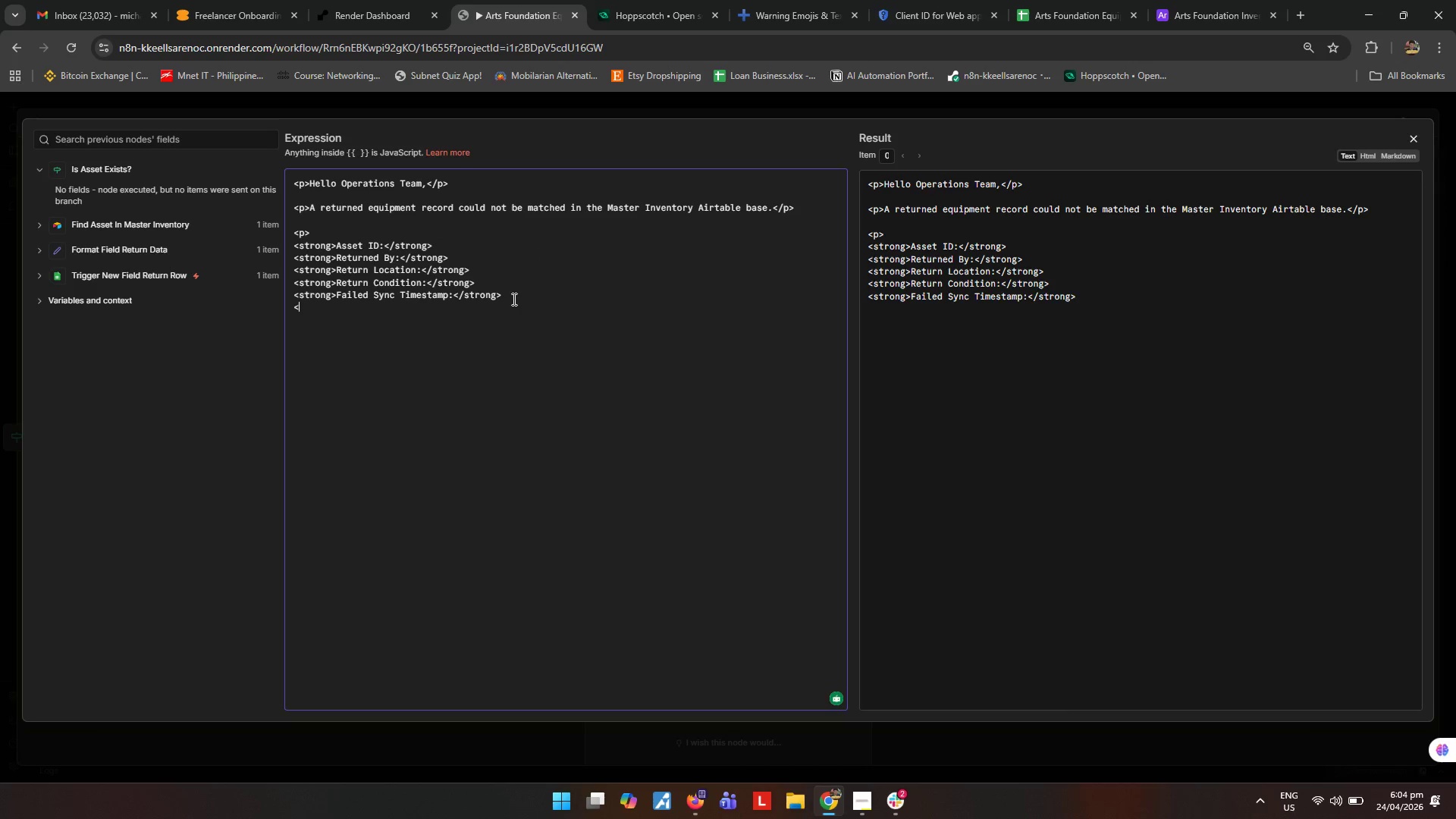 
key(Slash)
 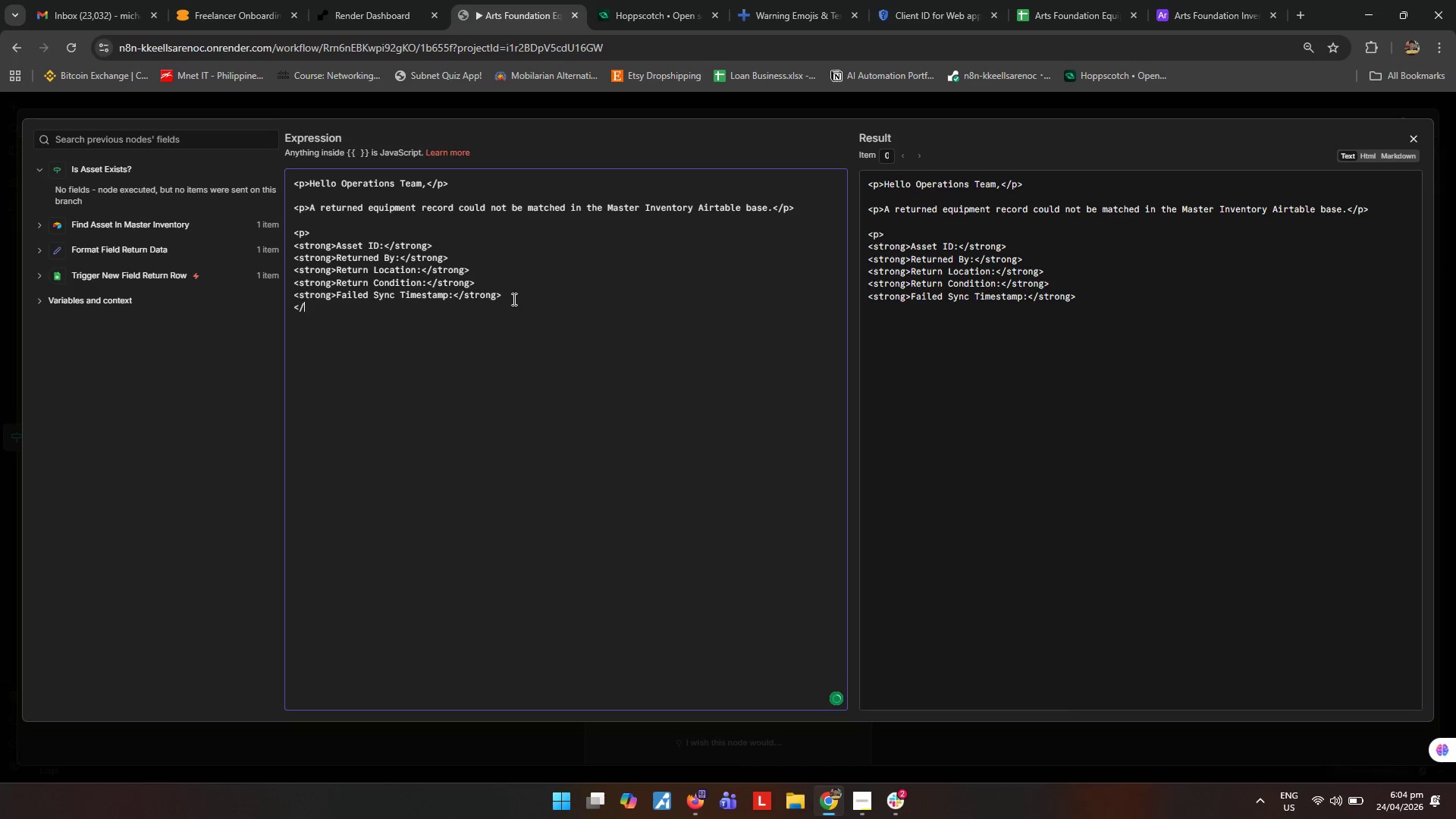 
key(P)
 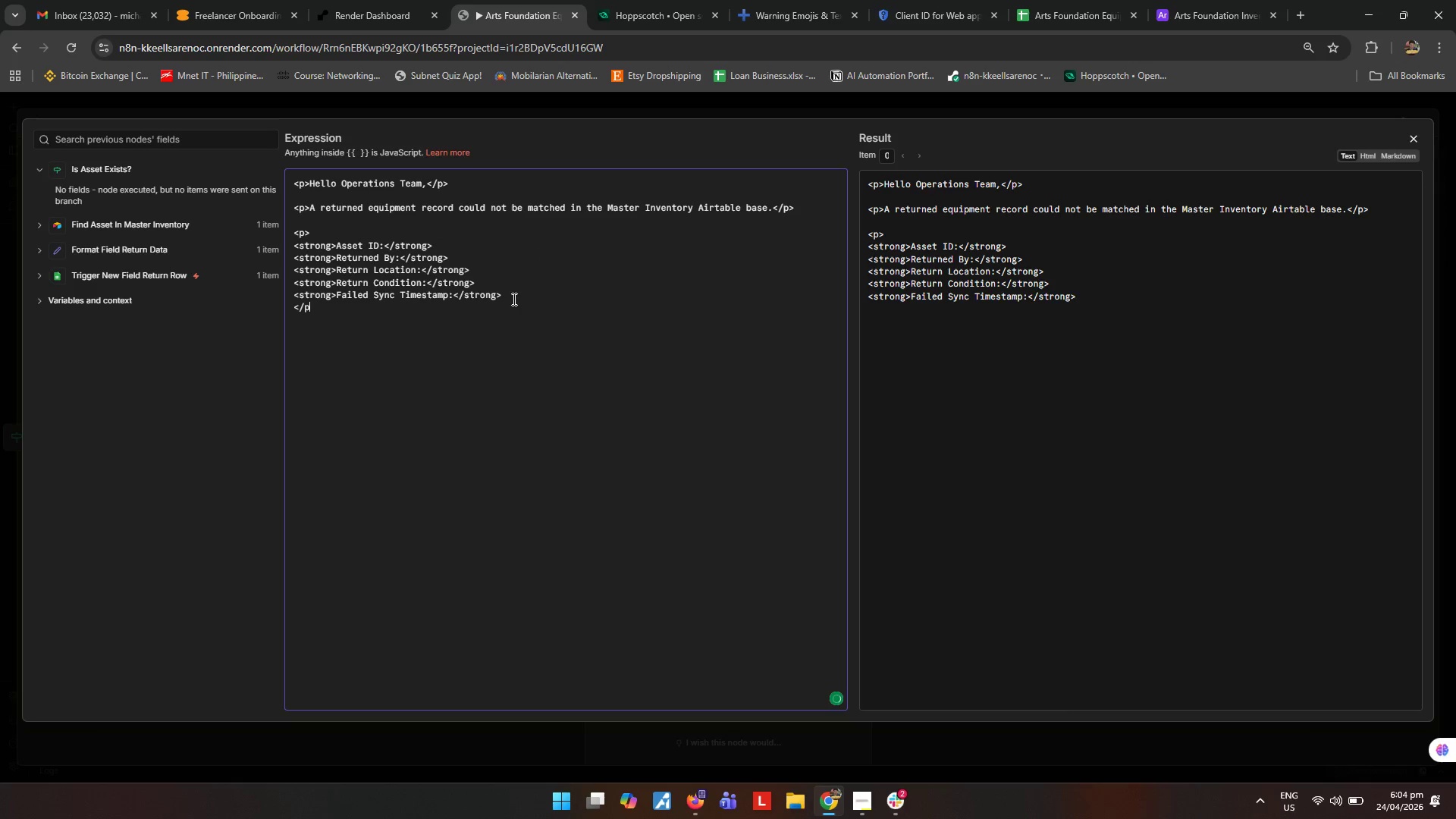 
key(Shift+ShiftRight)
 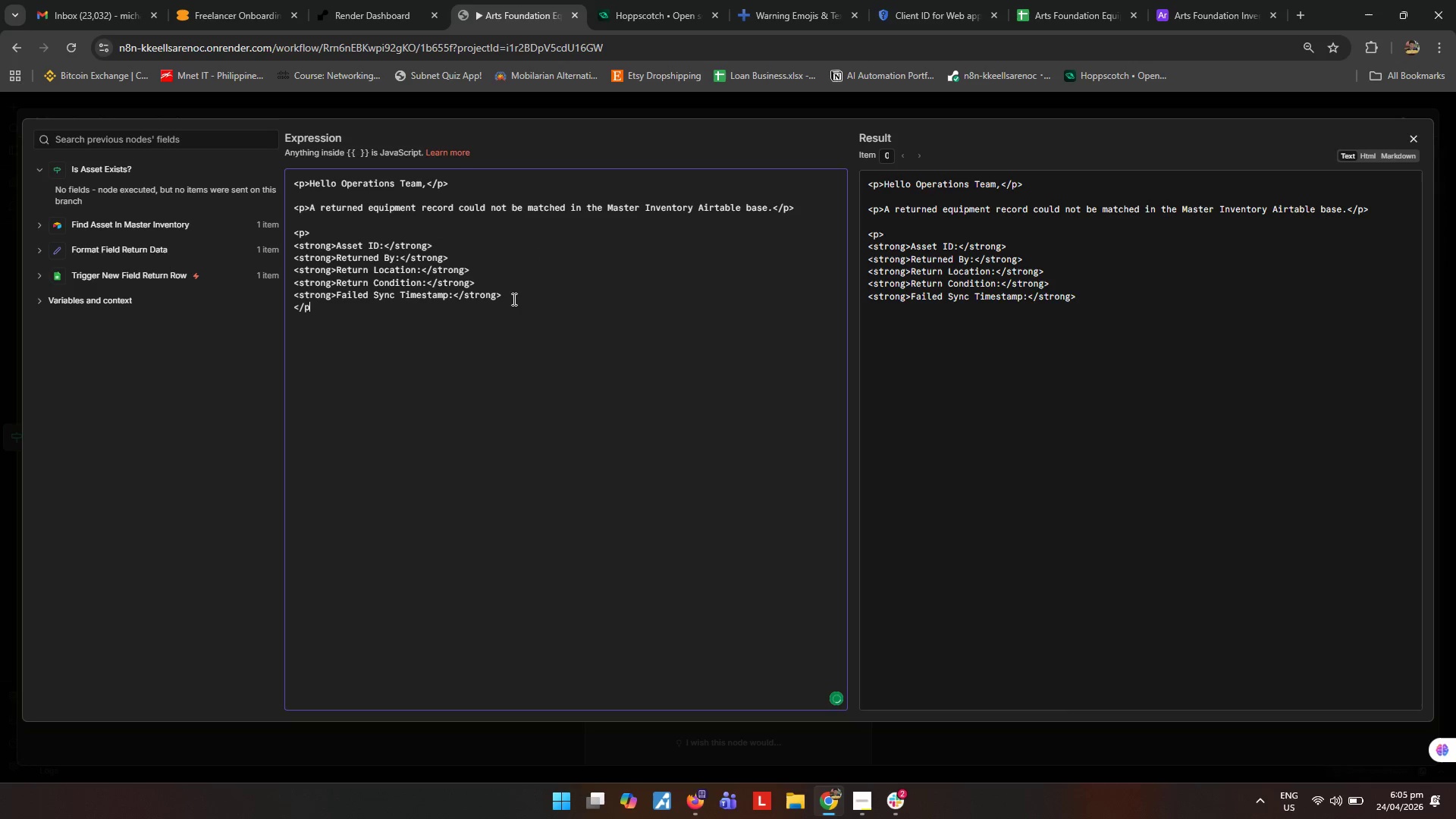 
key(Shift+Period)
 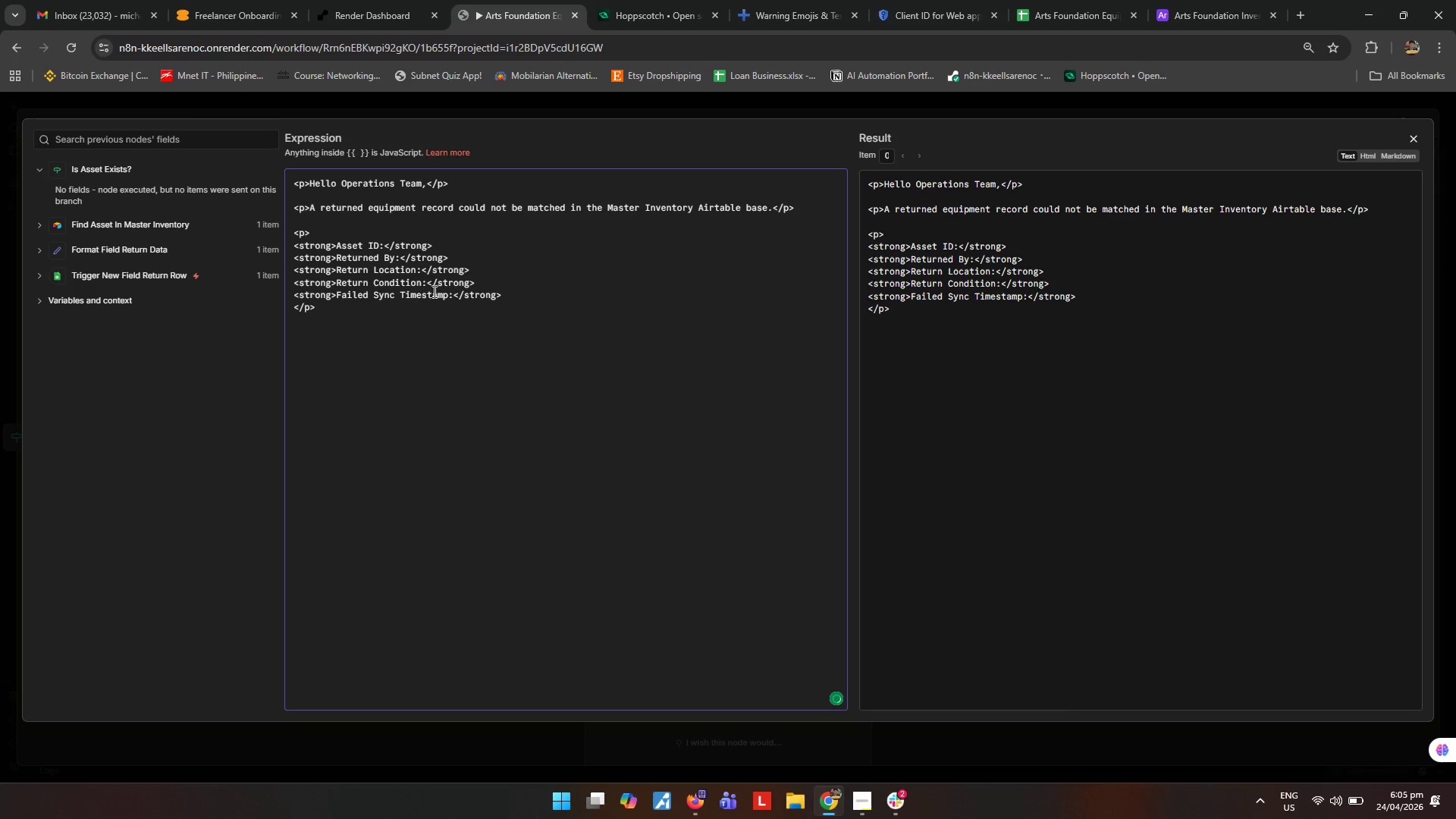 
left_click([425, 330])
 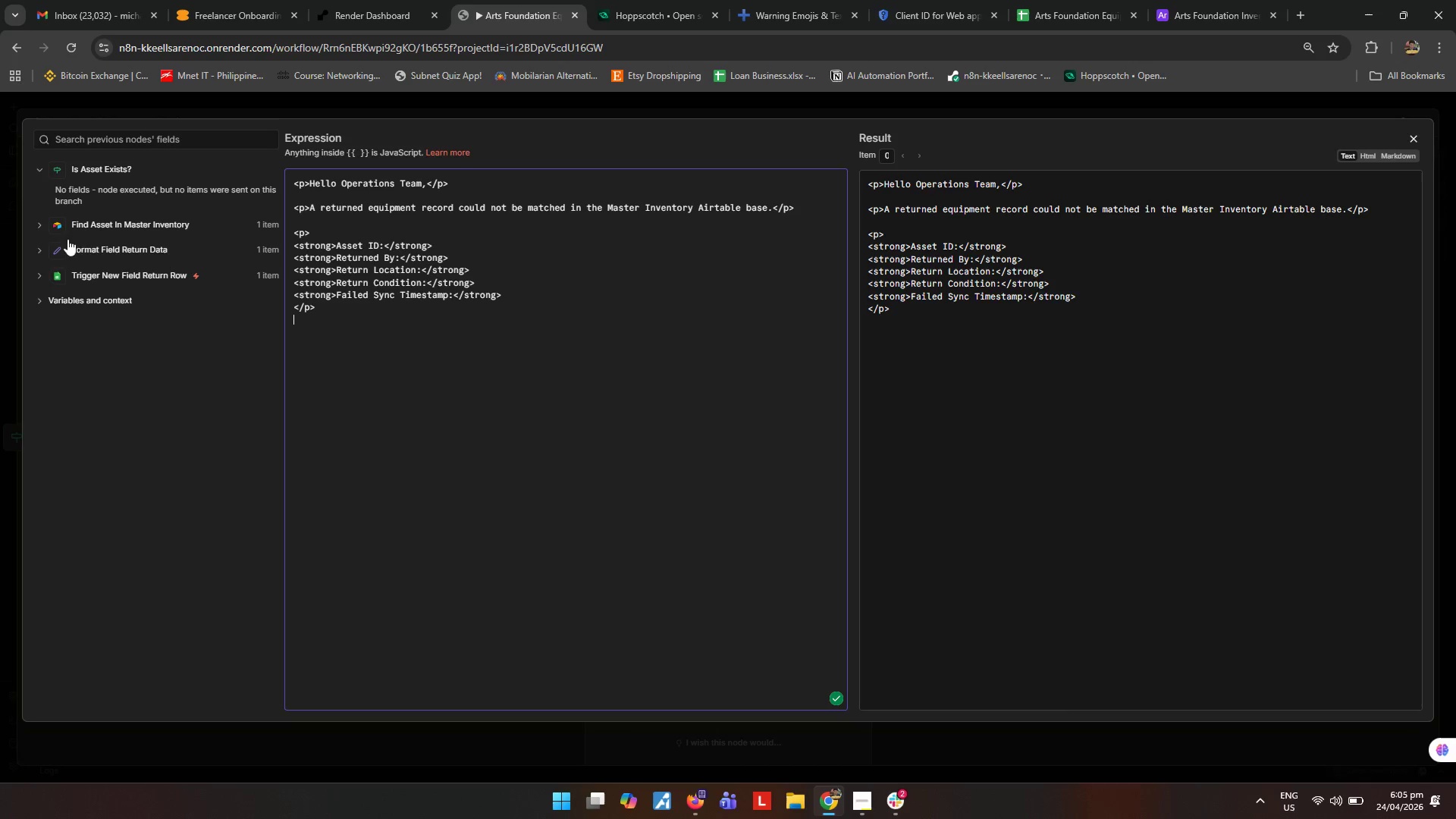 
left_click([43, 253])
 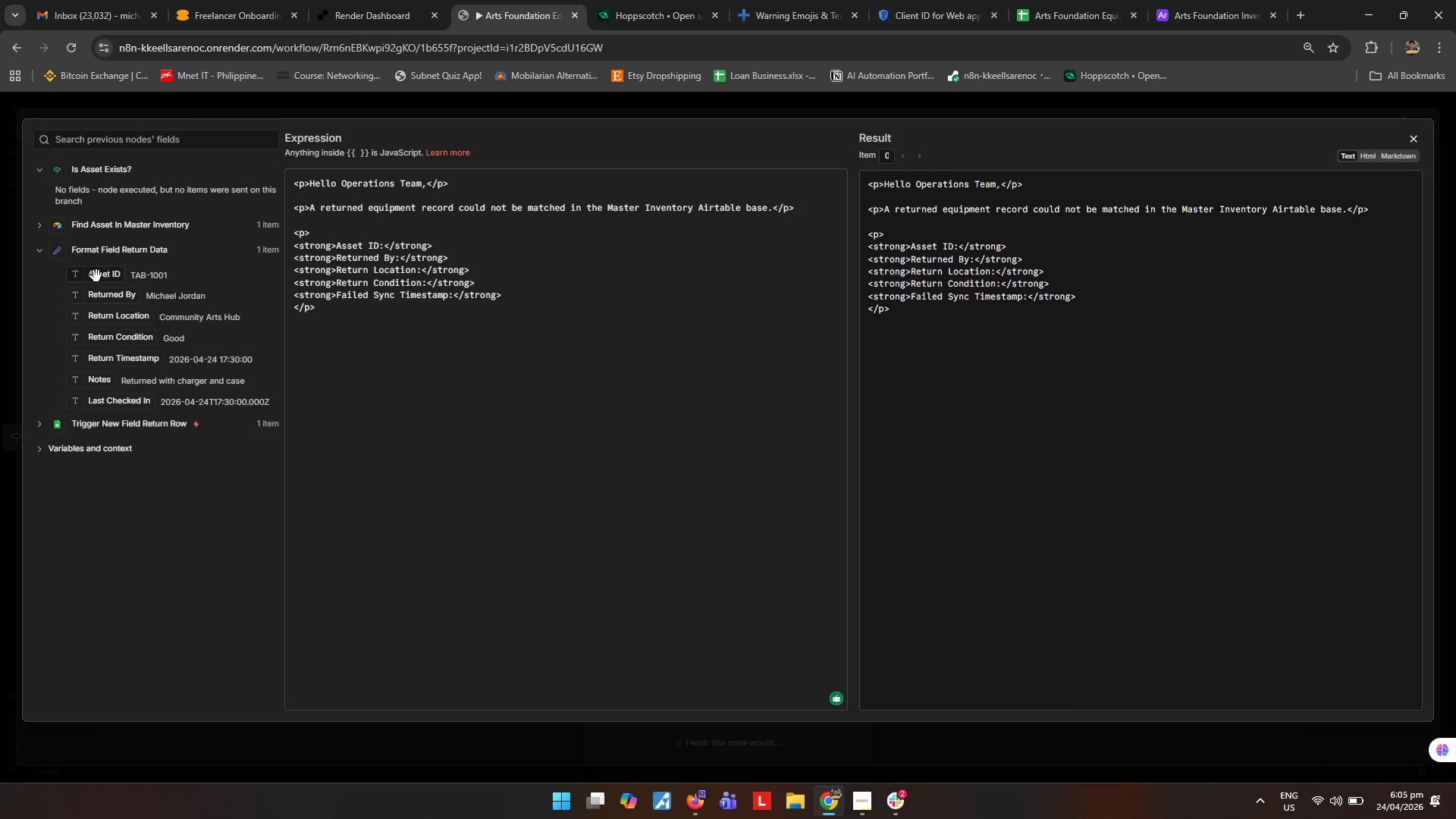 
left_click_drag(start_coordinate=[99, 276], to_coordinate=[501, 249])
 